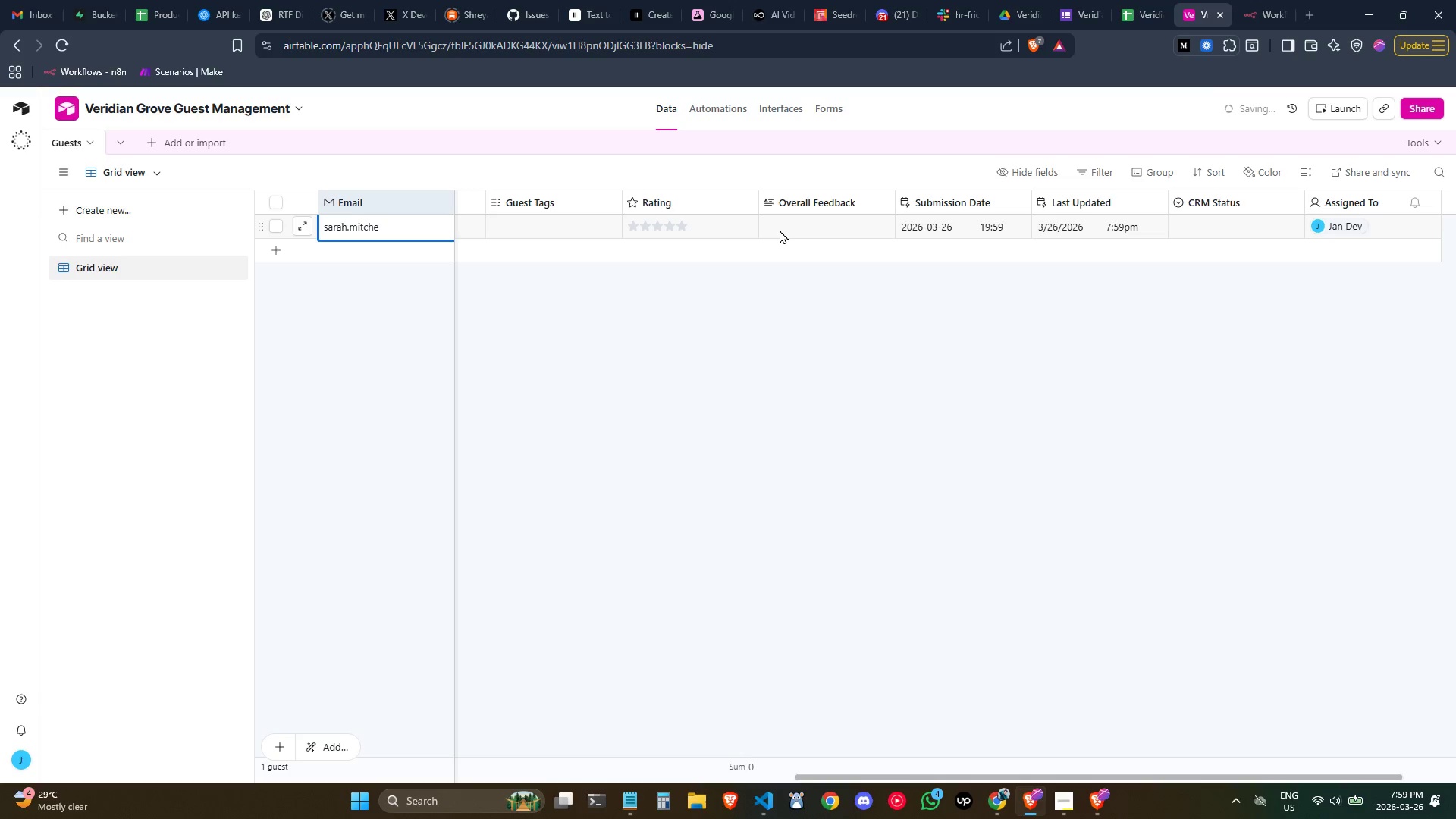 
type(ll@test.com)
 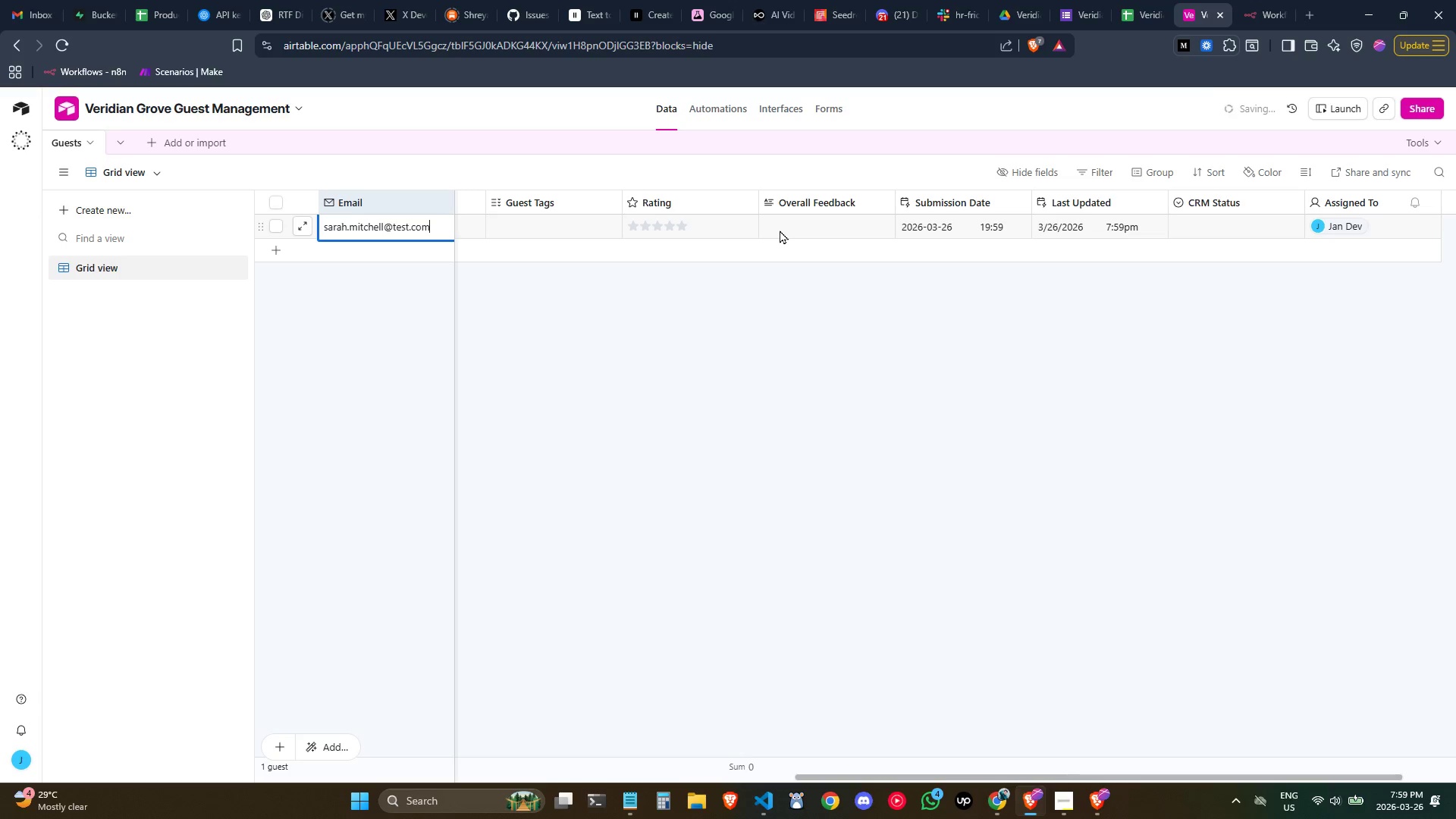 
left_click([522, 222])
 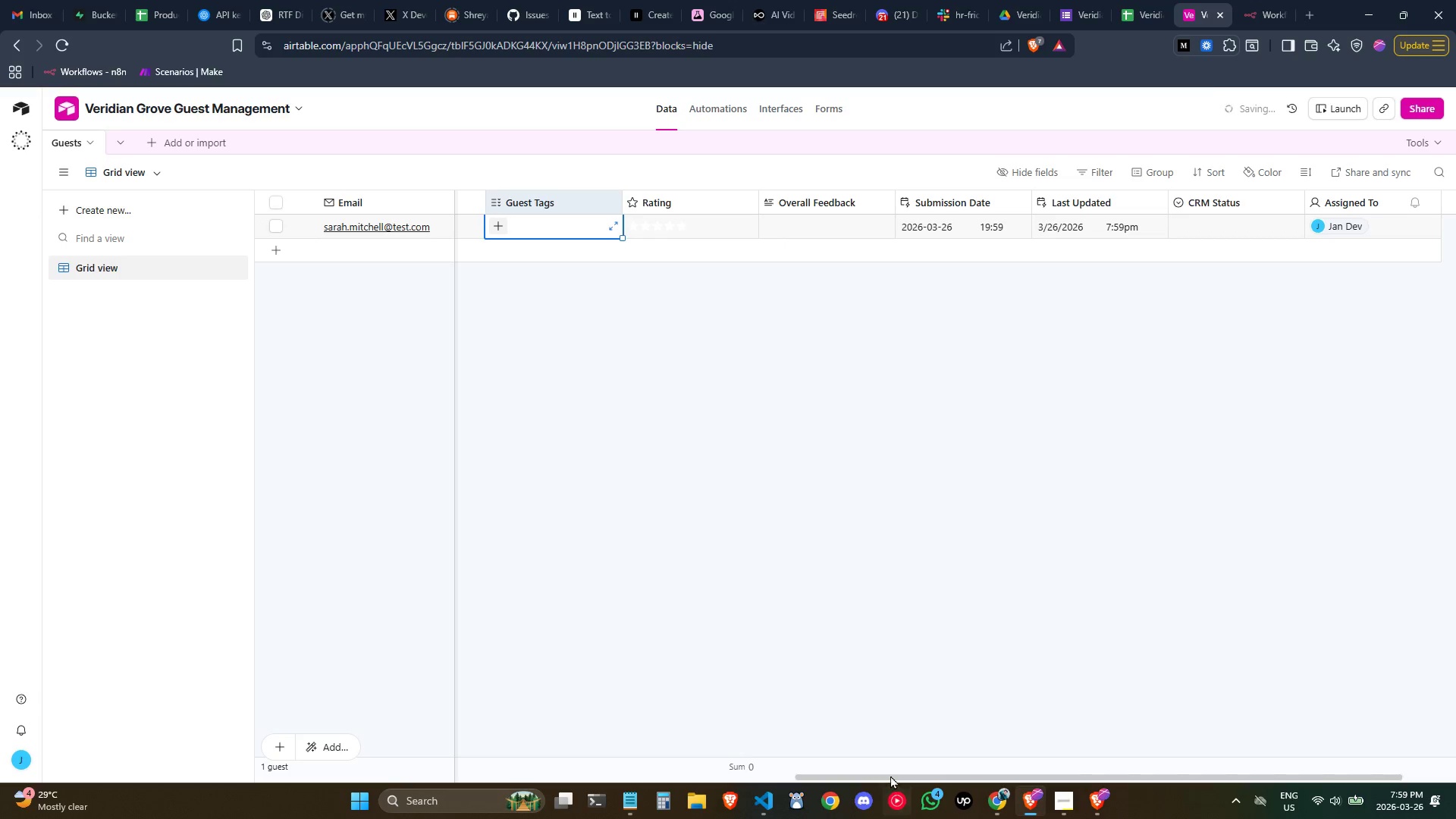 
left_click_drag(start_coordinate=[890, 775], to_coordinate=[300, 702])
 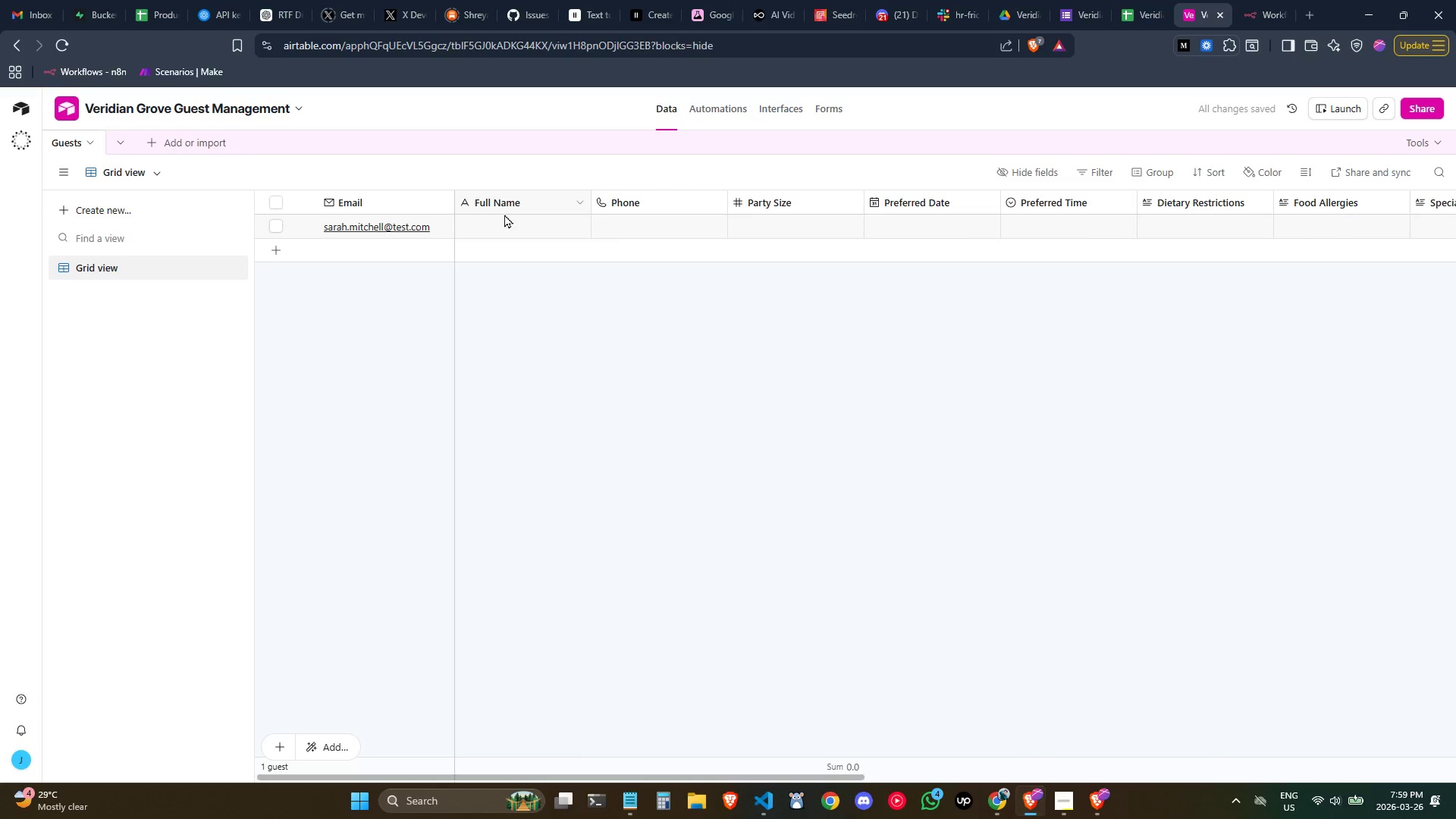 
left_click([510, 222])
 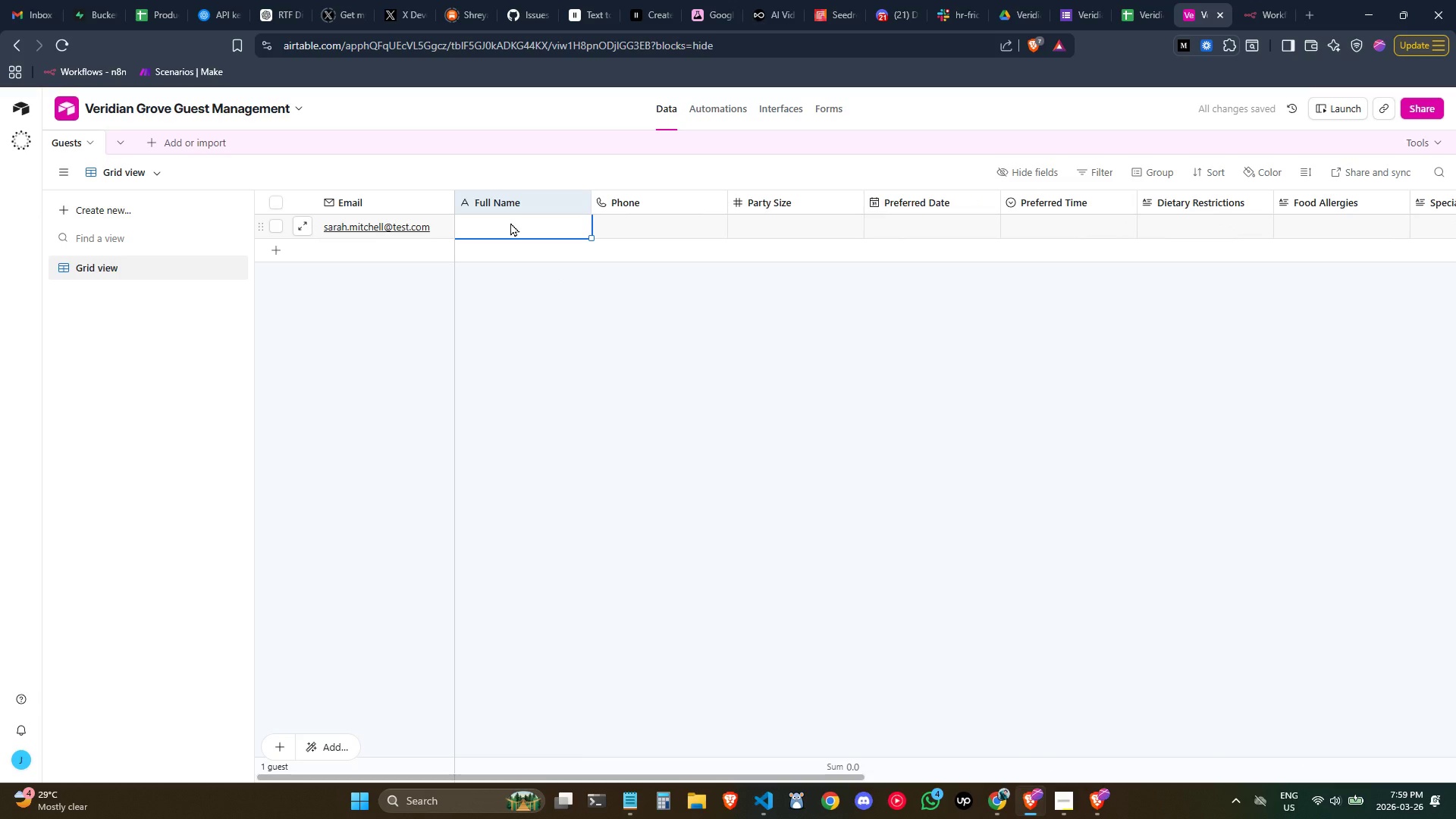 
type(Sarah Mitchell)
 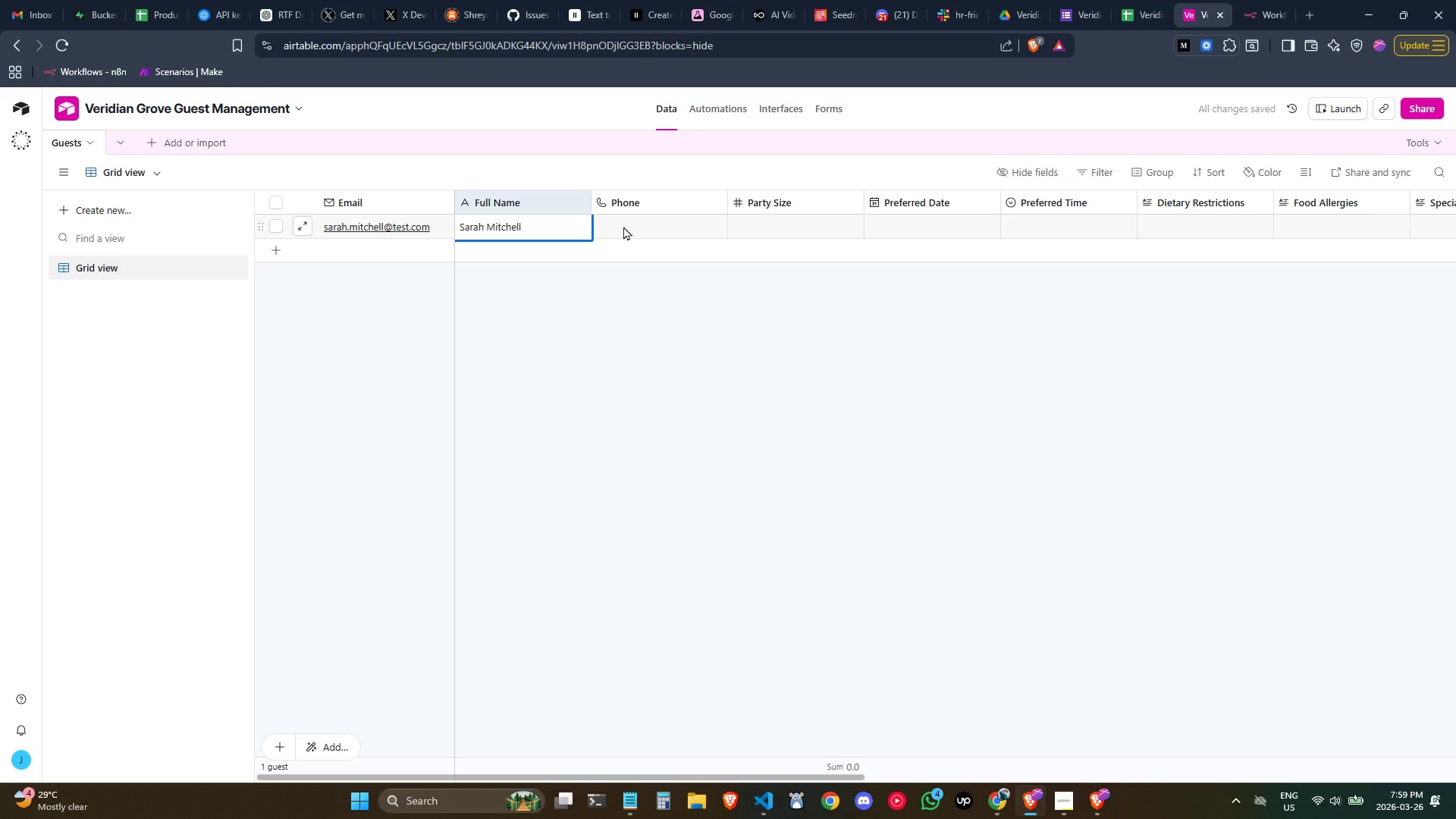 
wait(10.75)
 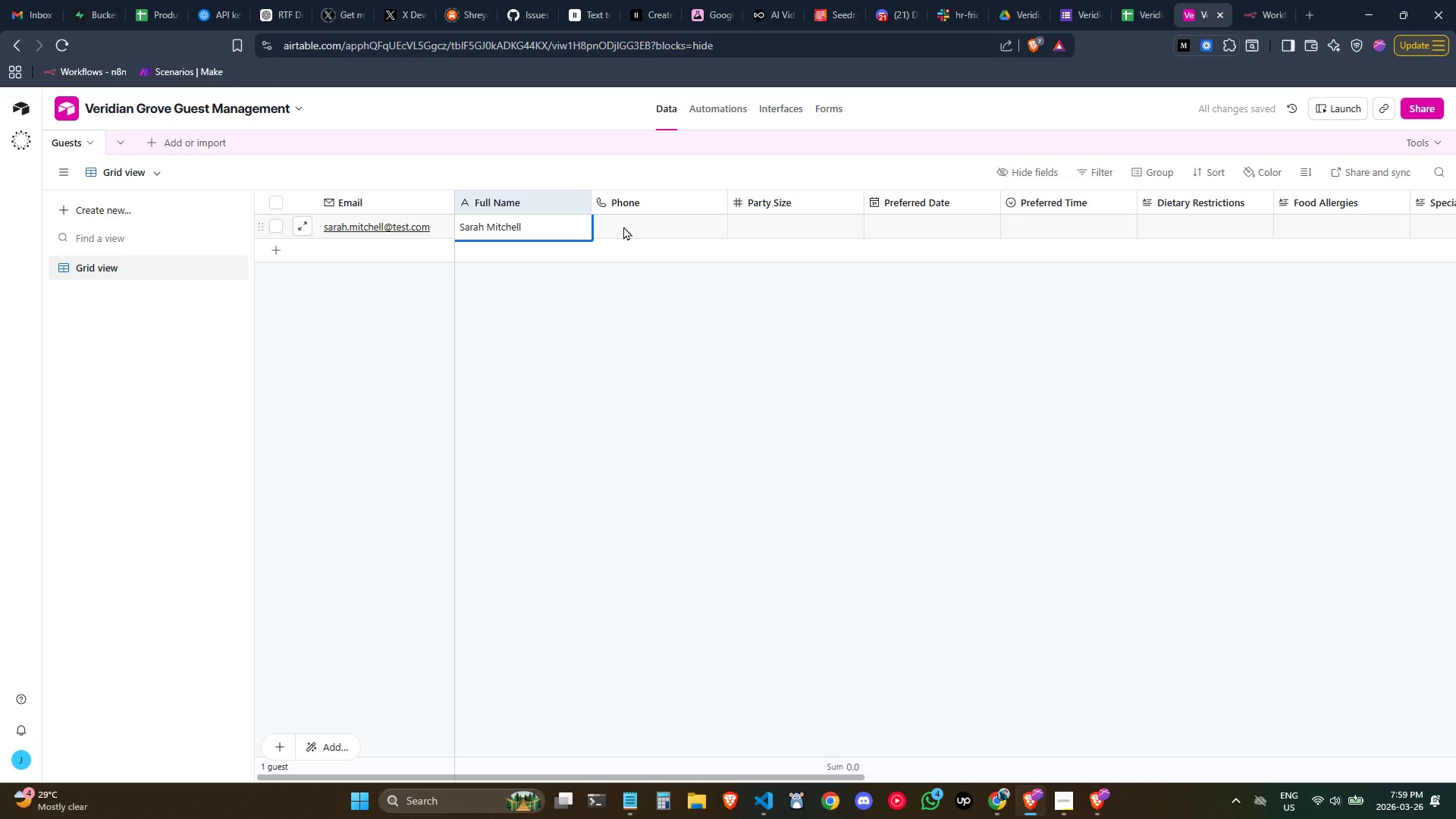 
left_click([623, 226])
 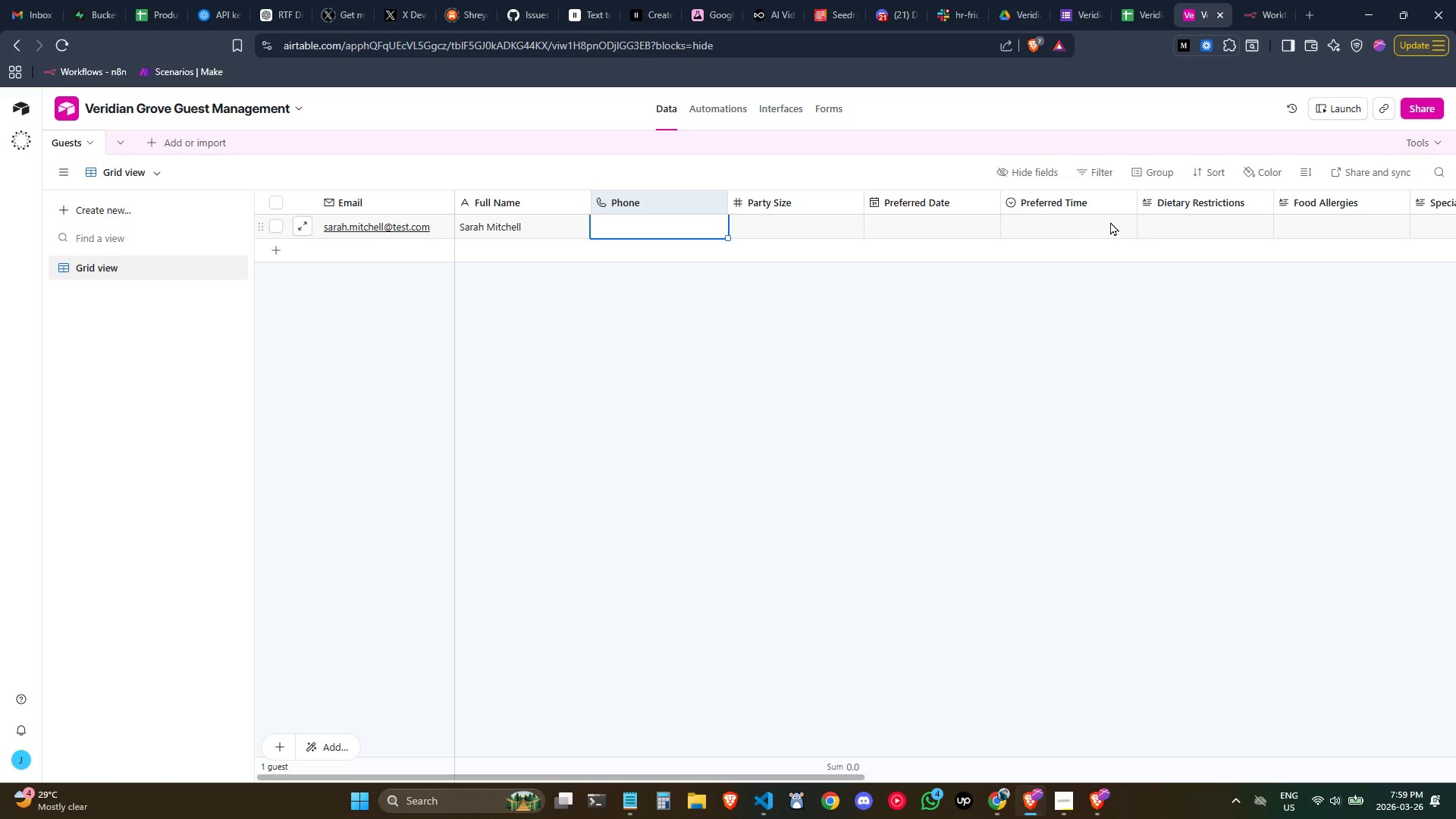 
wait(11.11)
 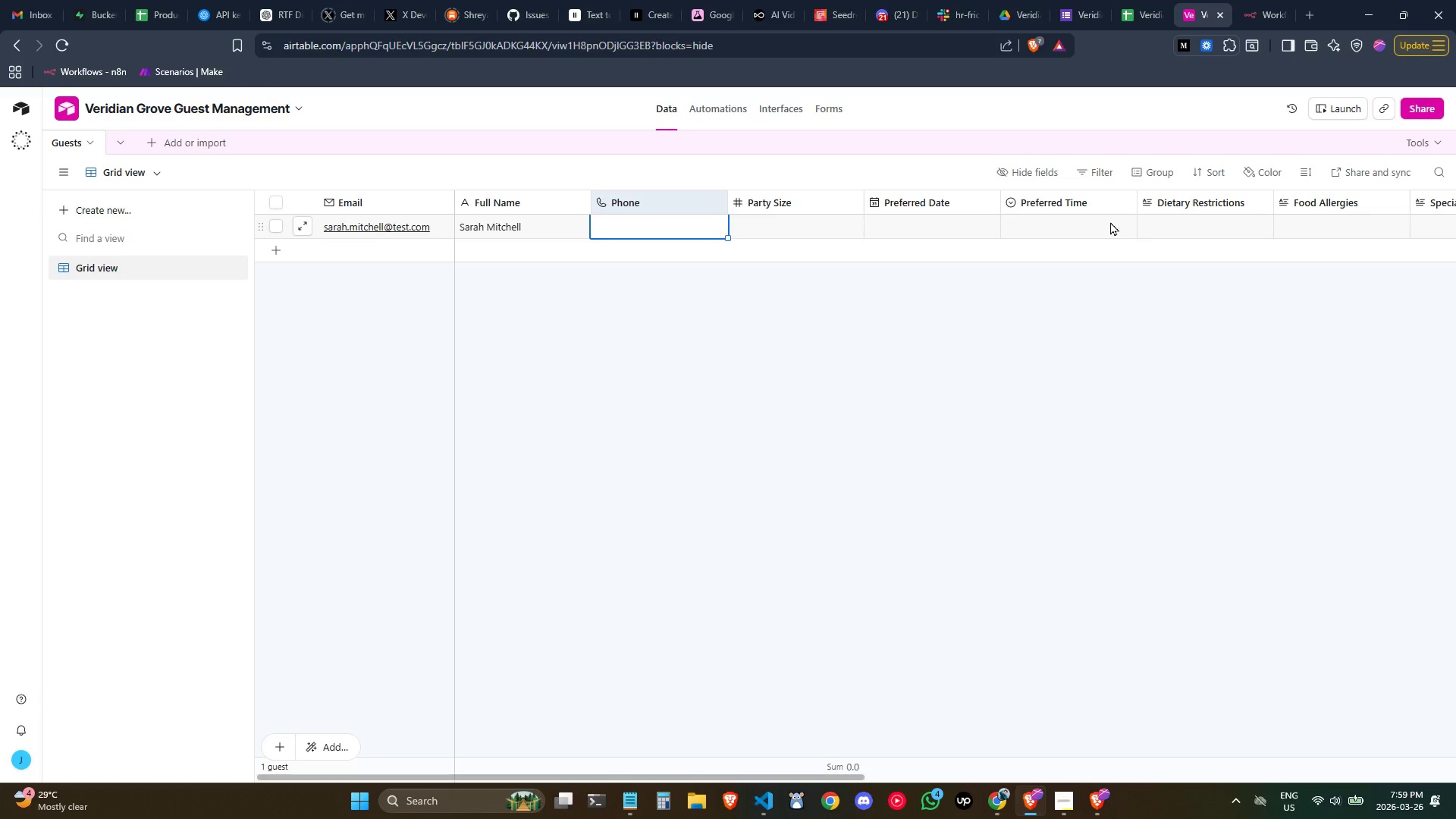 
left_click([1145, 226])
 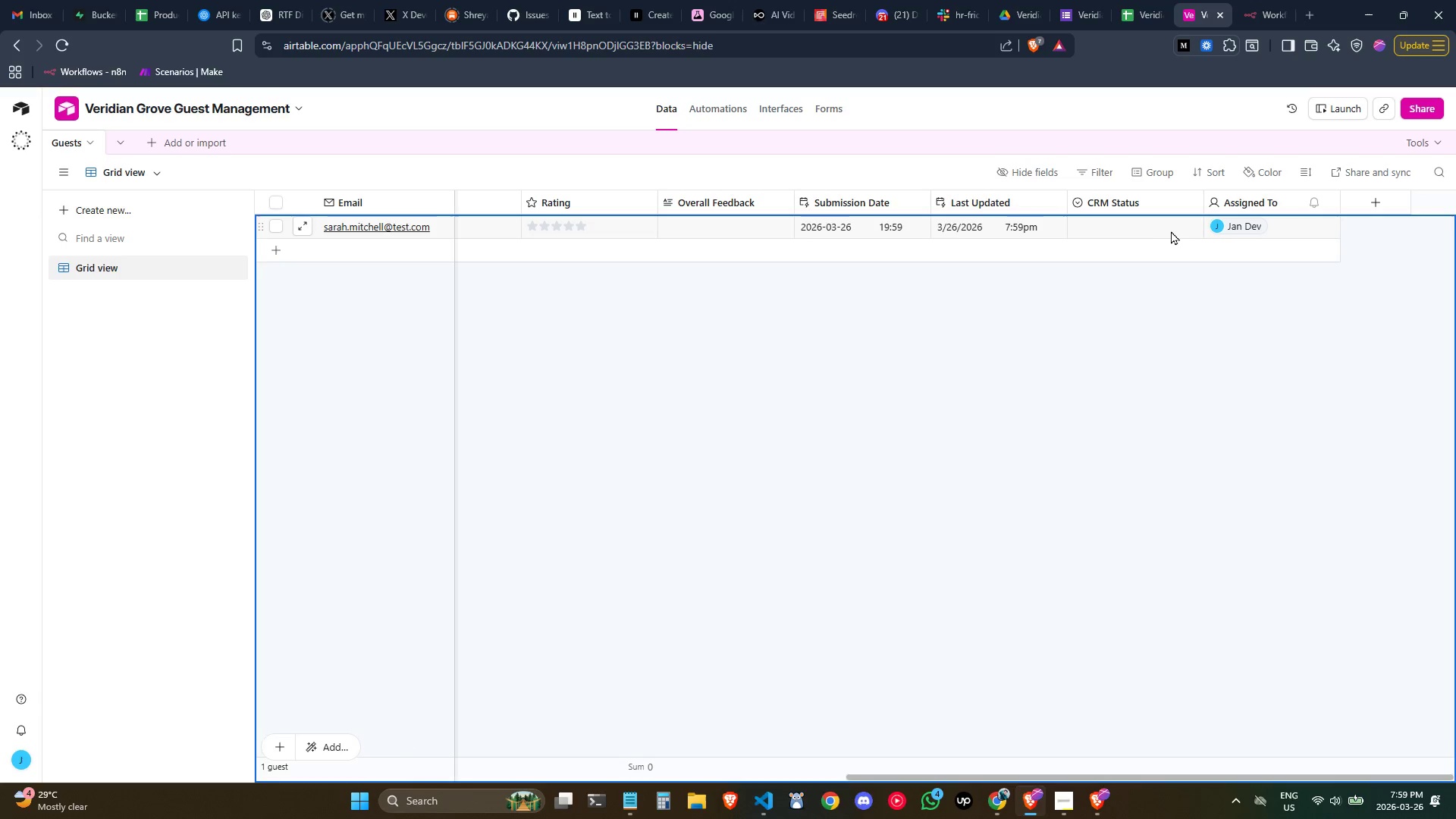 
double_click([1175, 231])
 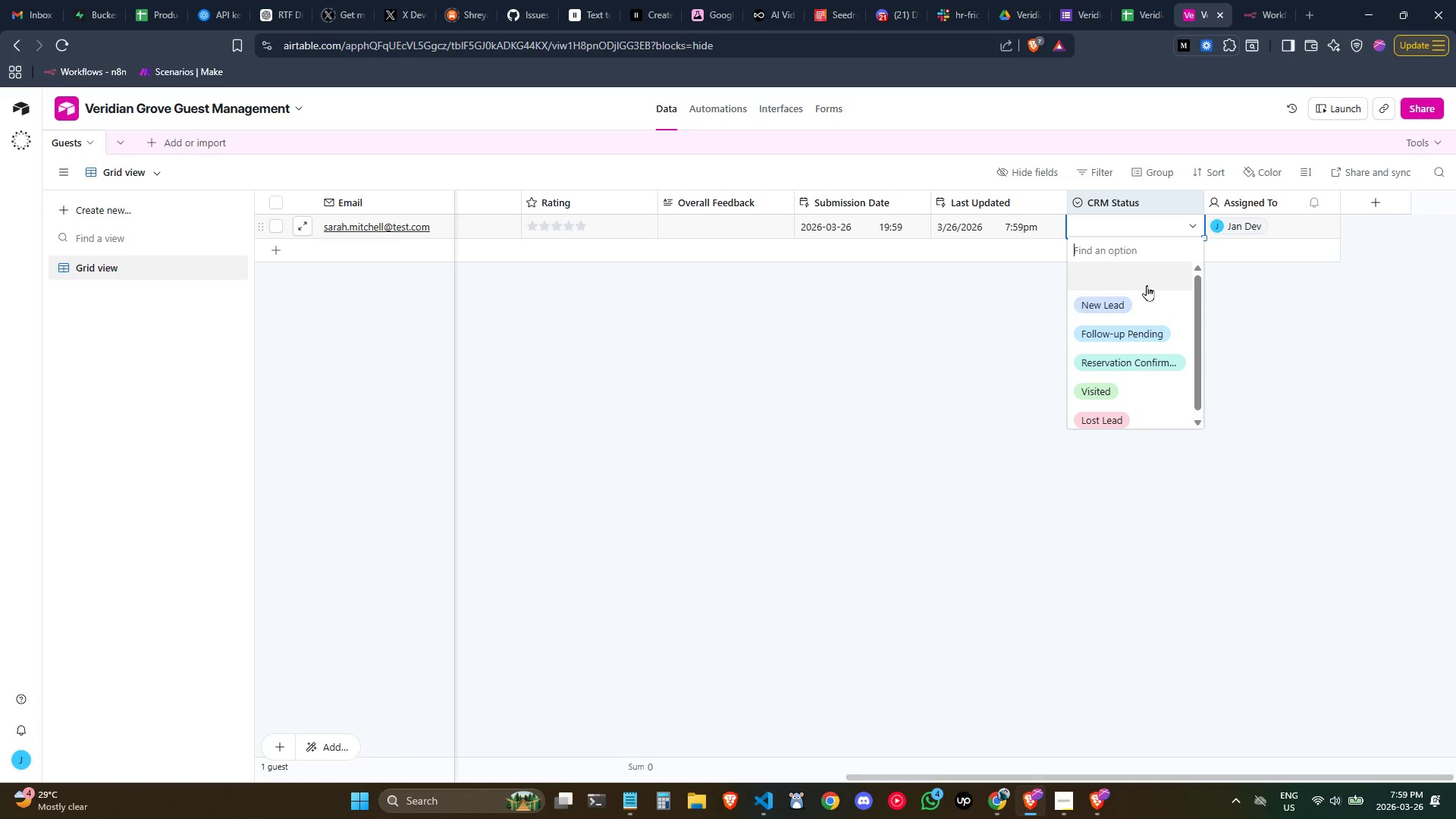 
left_click([1141, 312])
 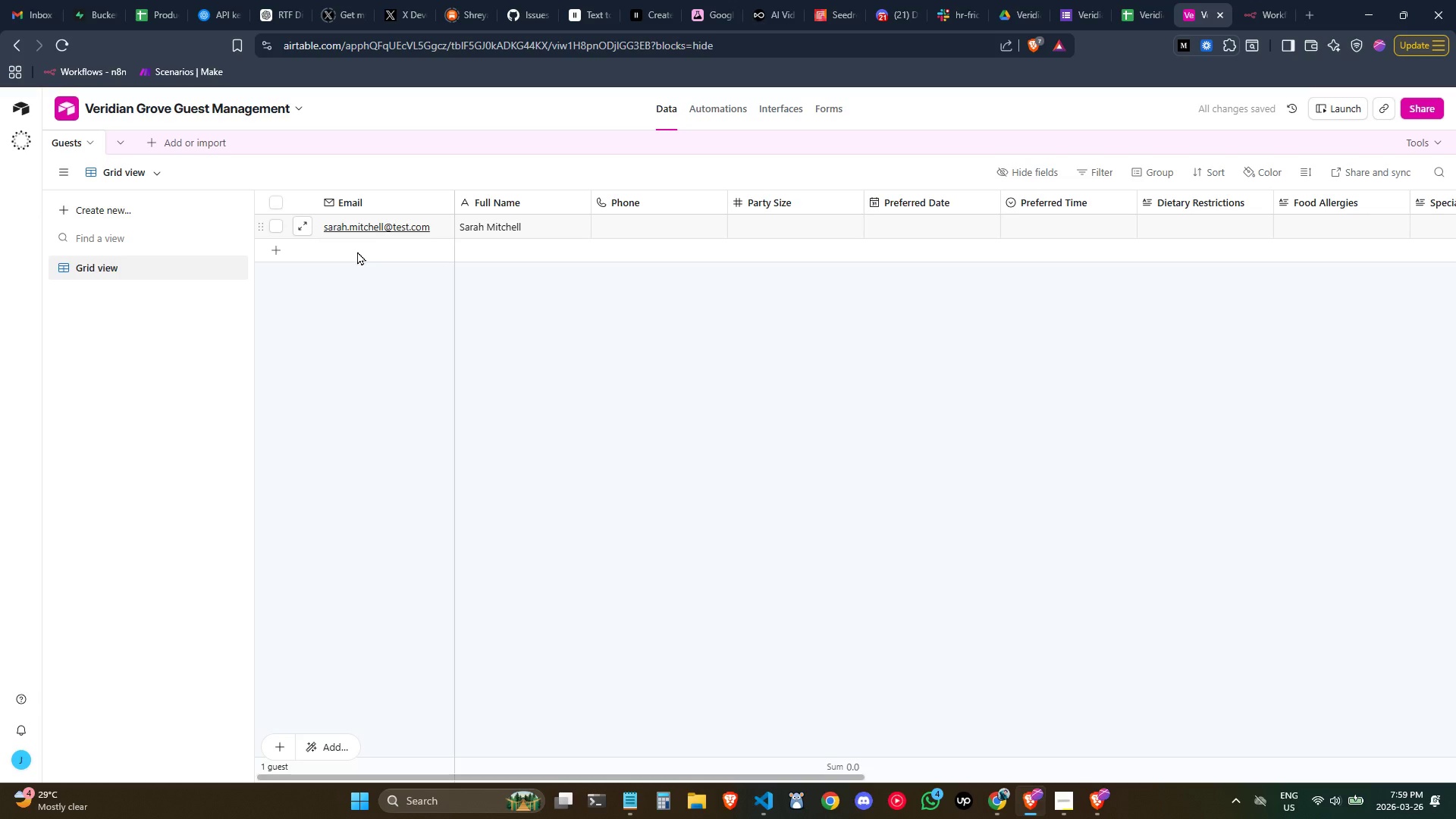 
wait(7.49)
 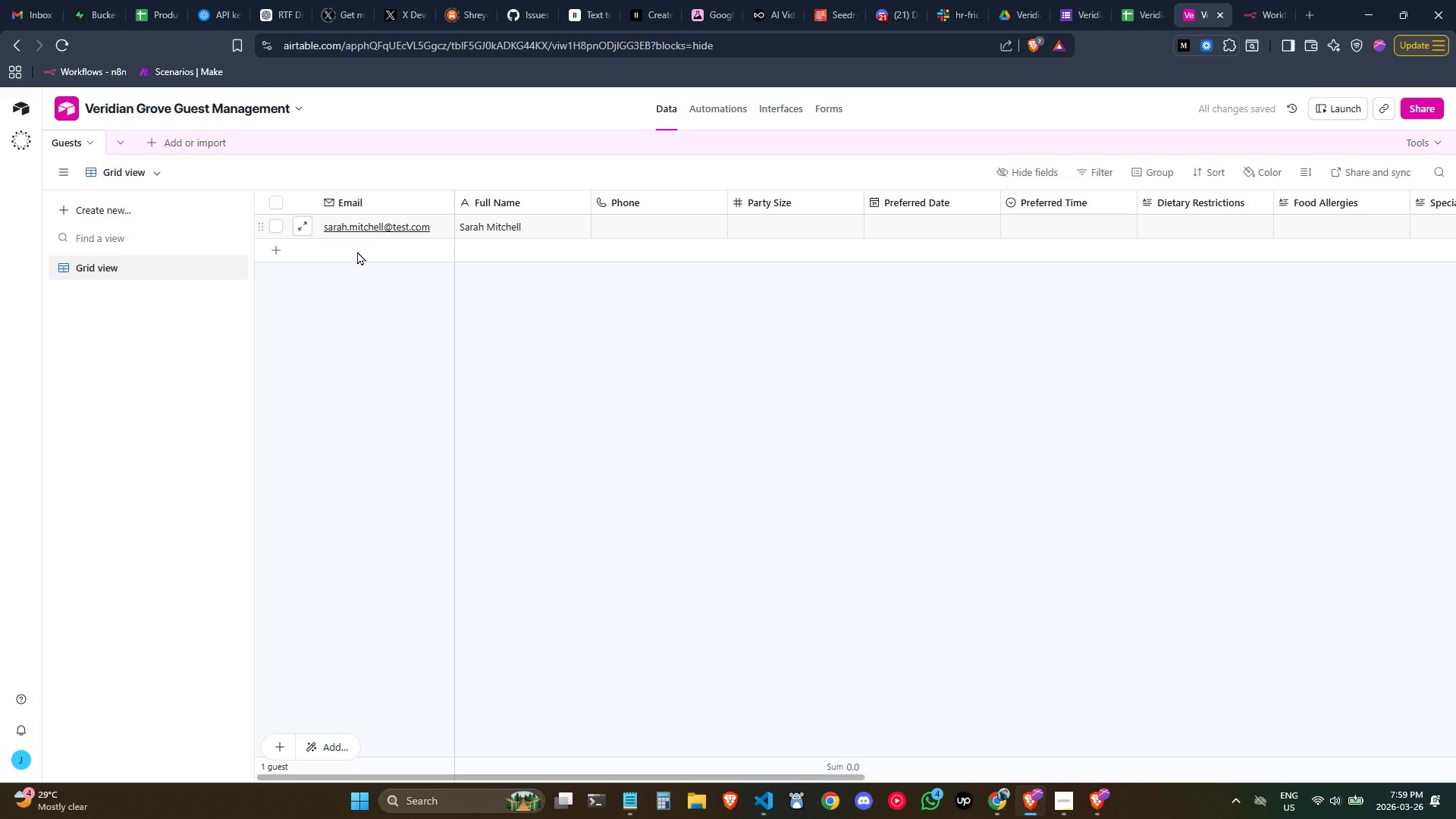 
left_click([817, 224])
 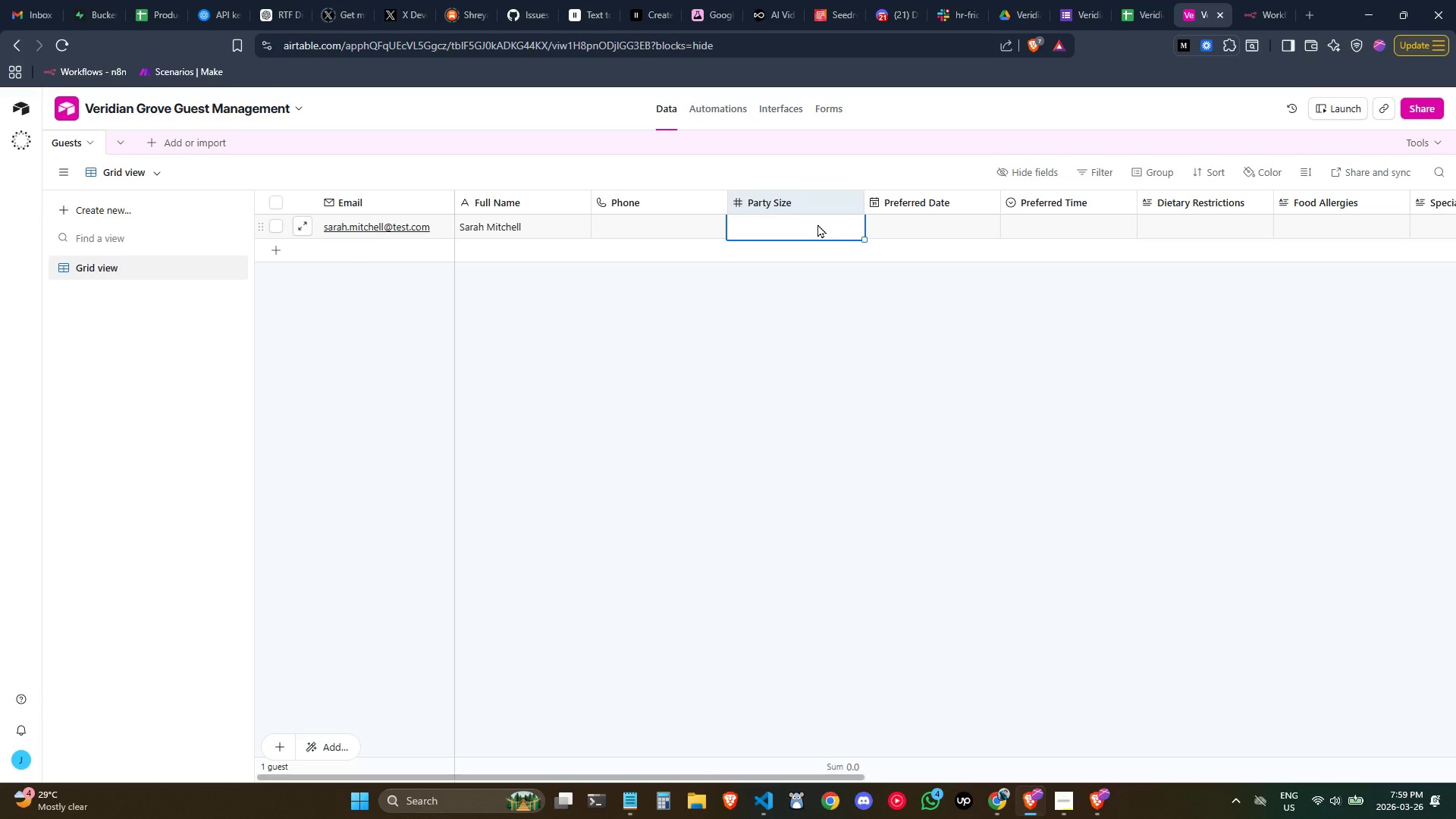 
key(9)
 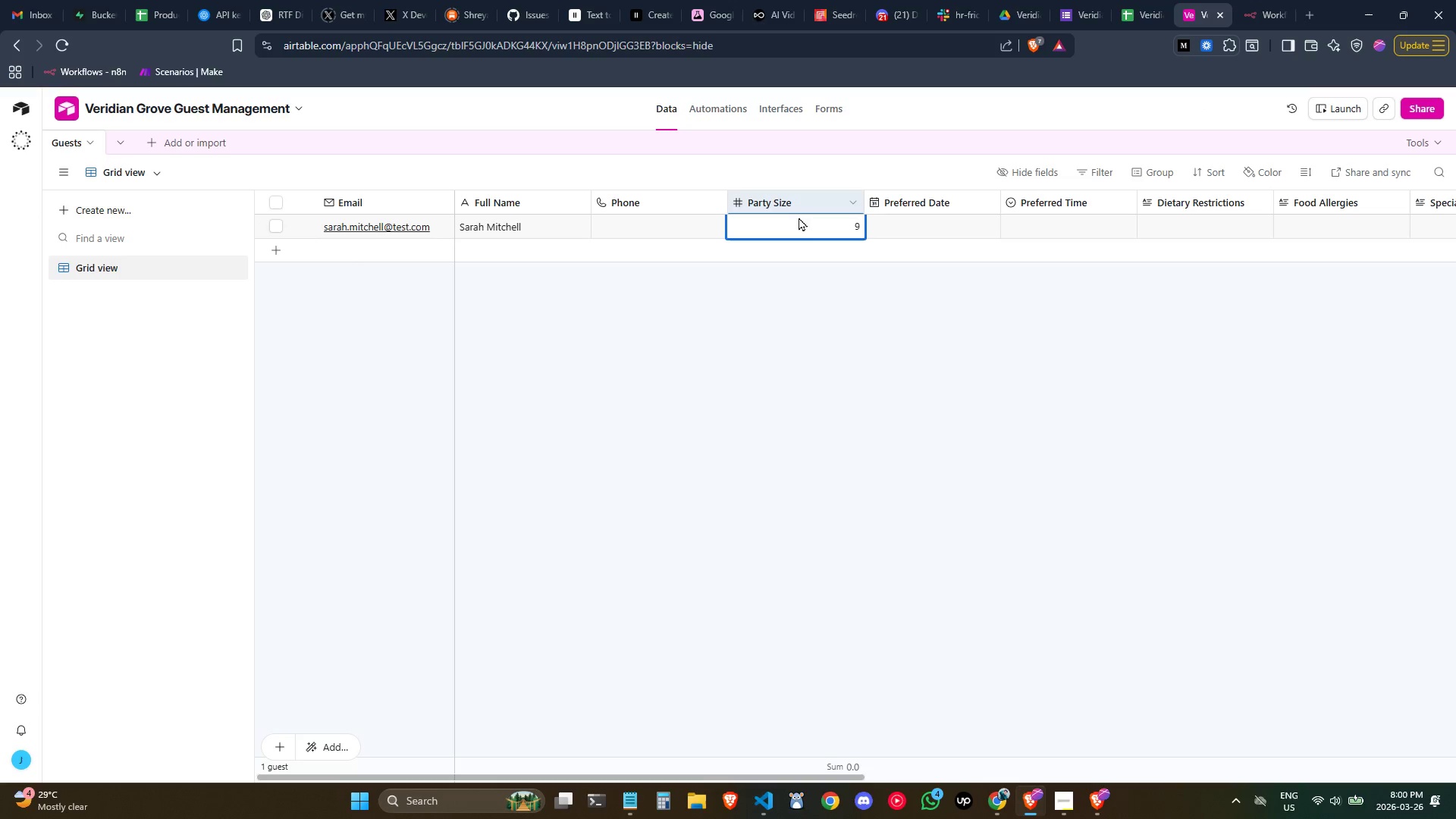 
left_click([792, 262])
 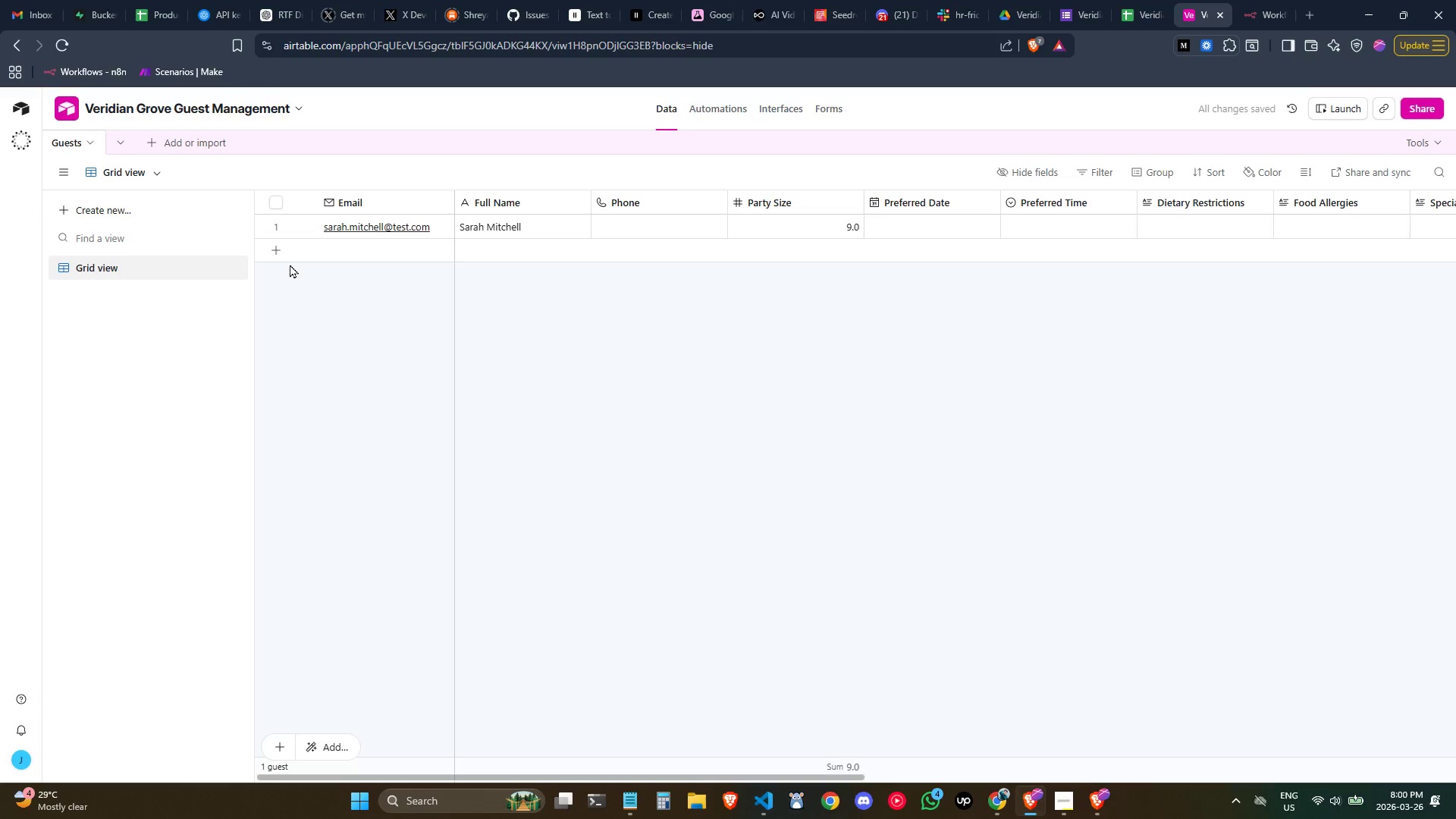 
double_click([326, 250])
 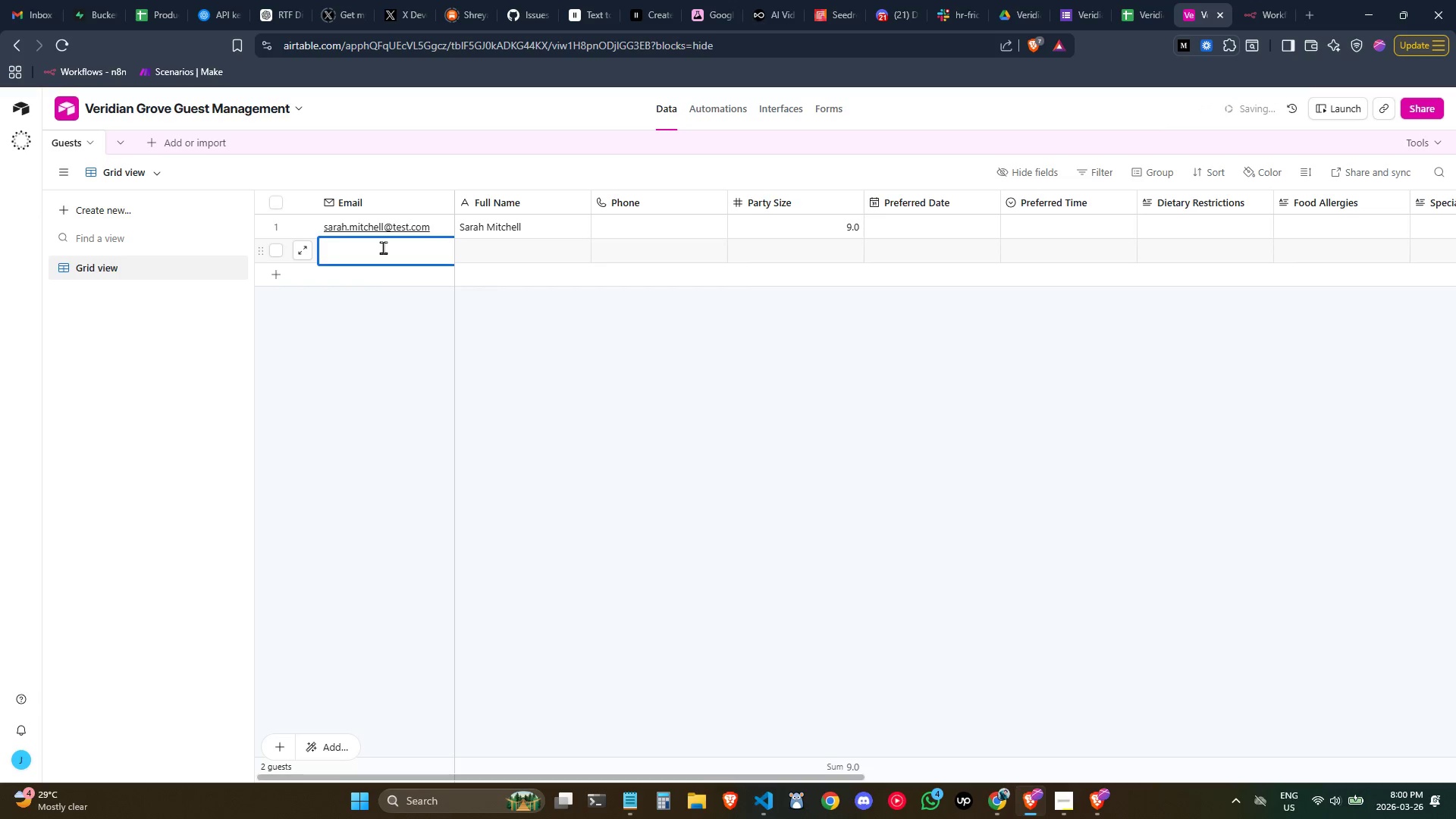 
type(march)
key(Backspace)
type(us.chen)
 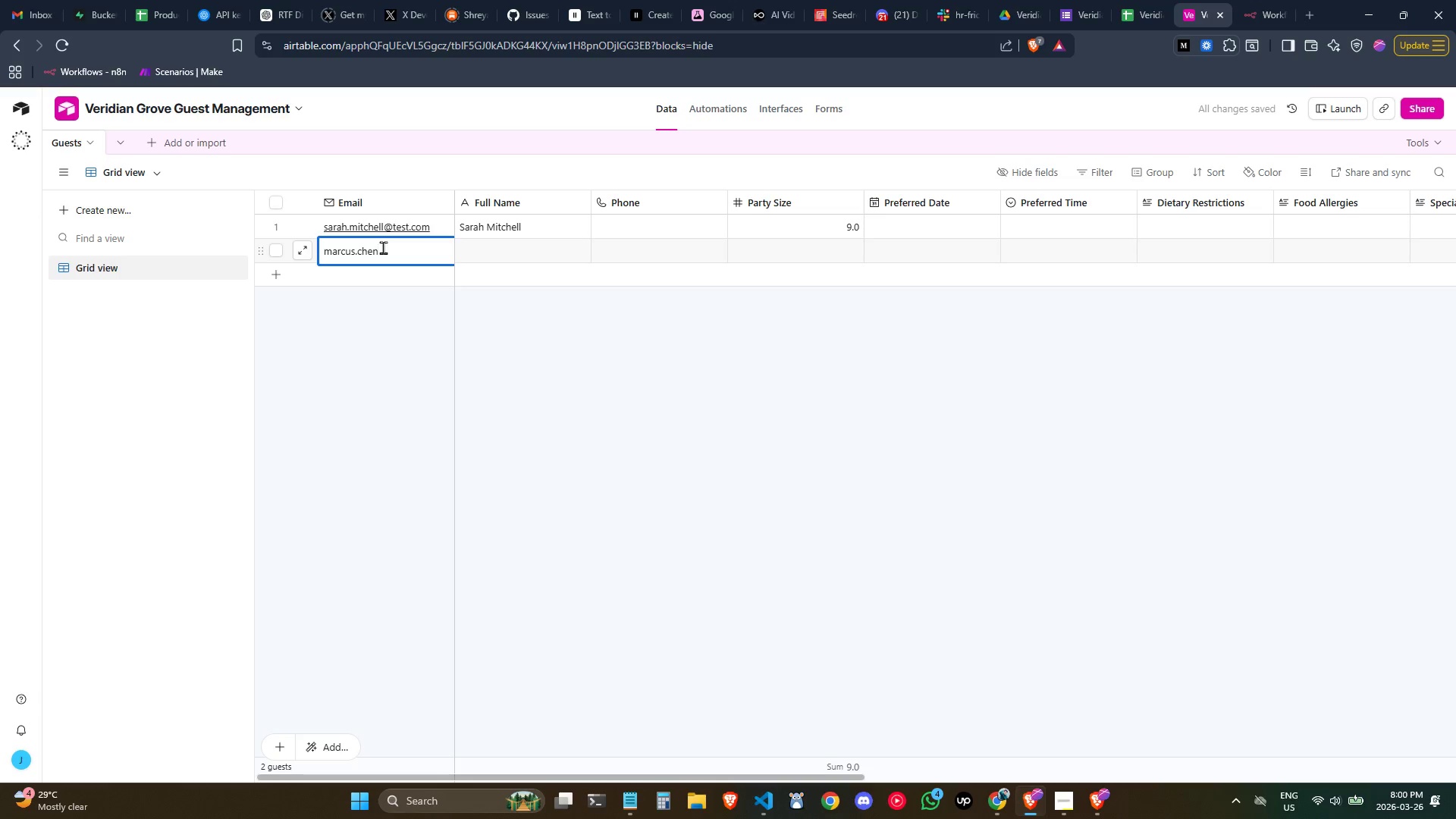 
wait(8.06)
 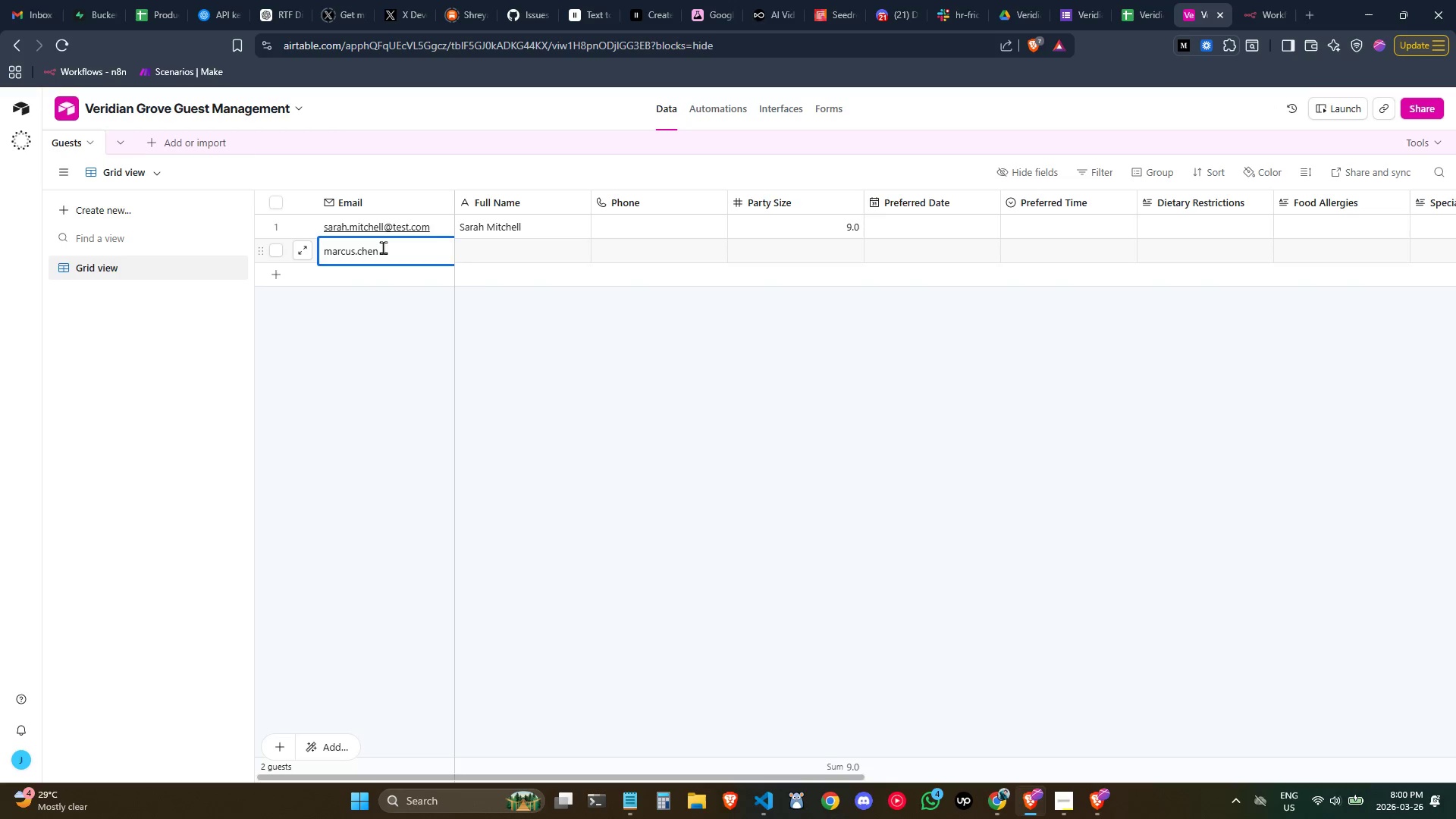 
type(@test.com)
key(Tab)
 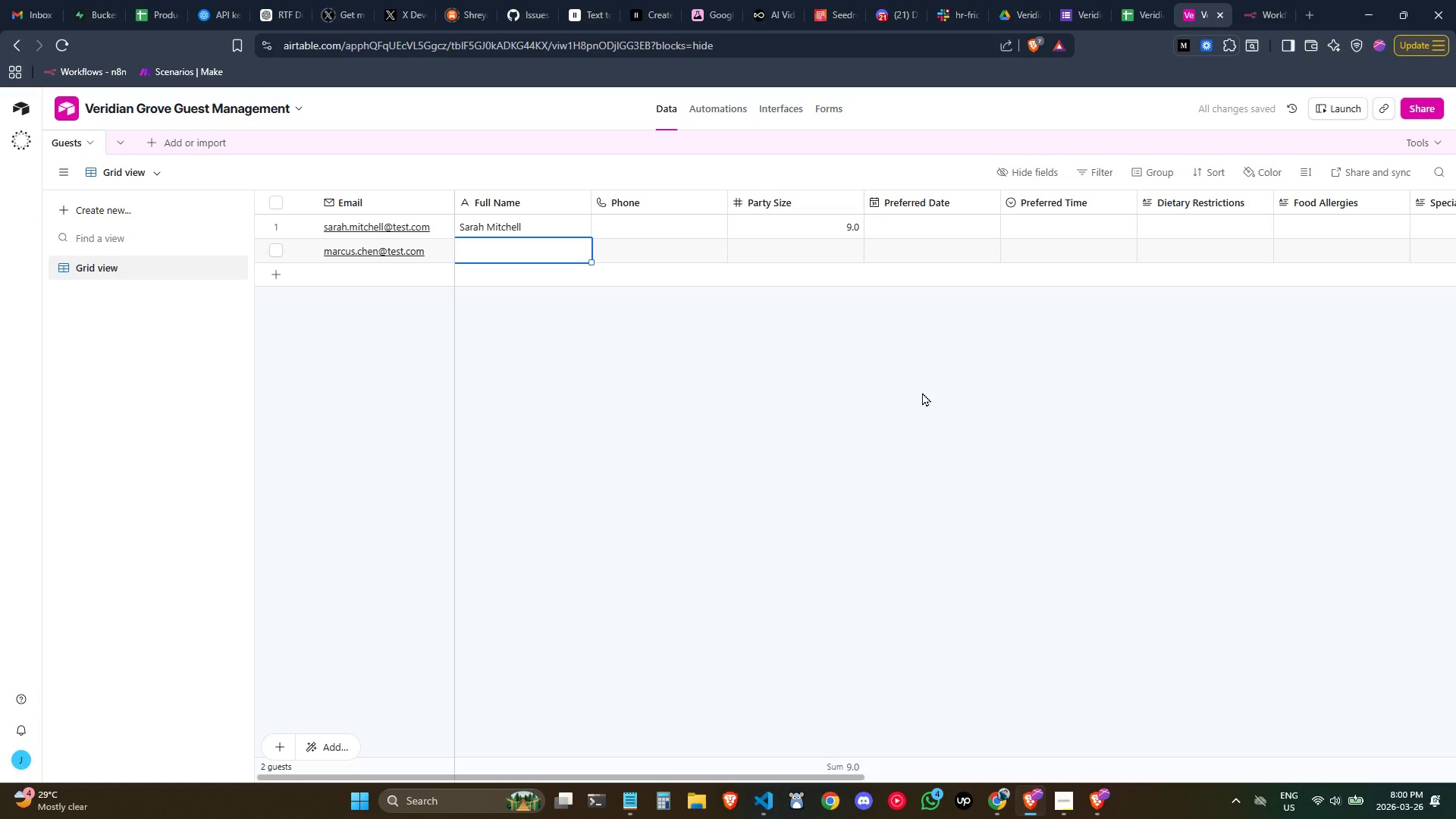 
type(Marcus Chen)
 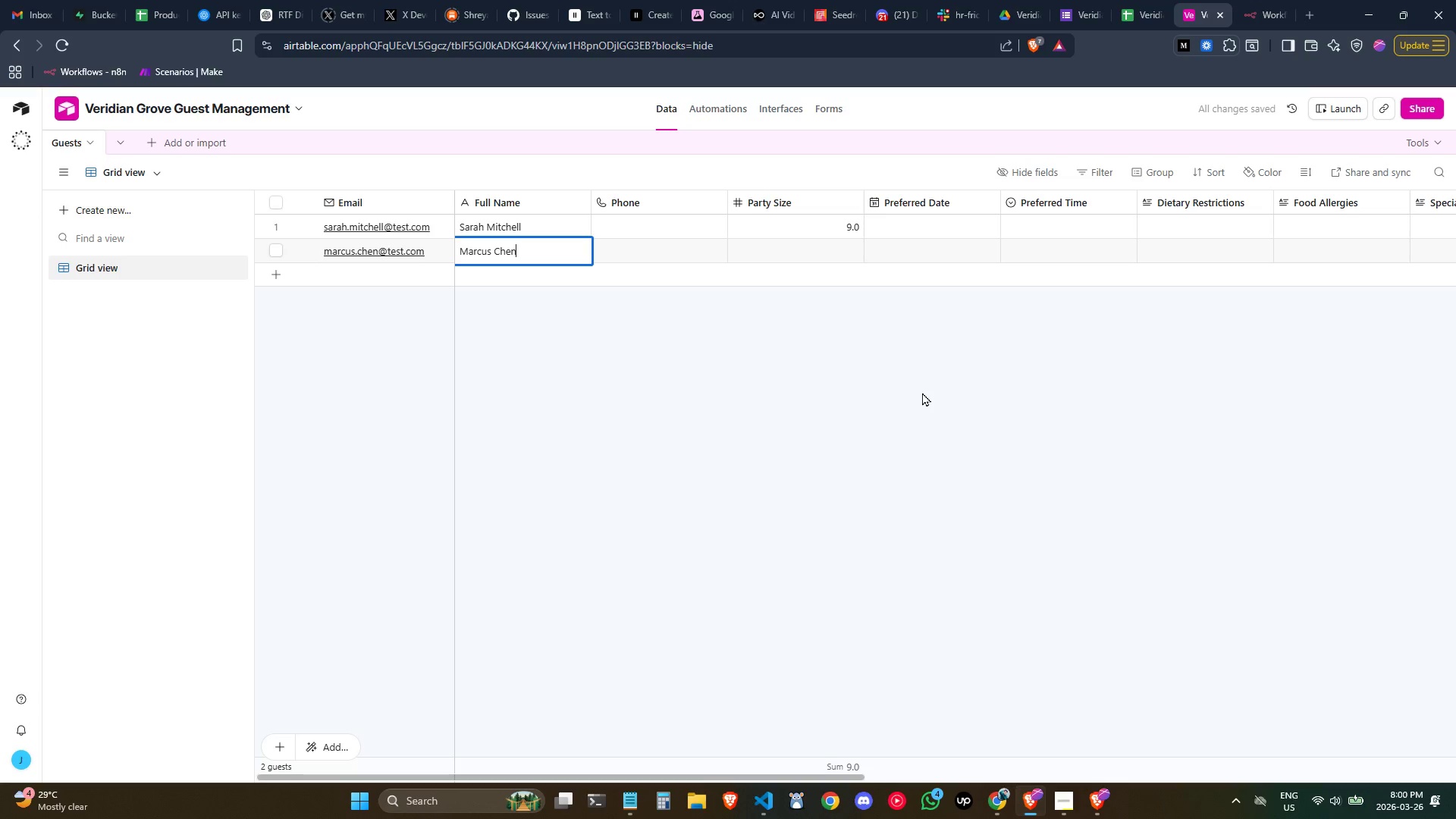 
wait(5.67)
 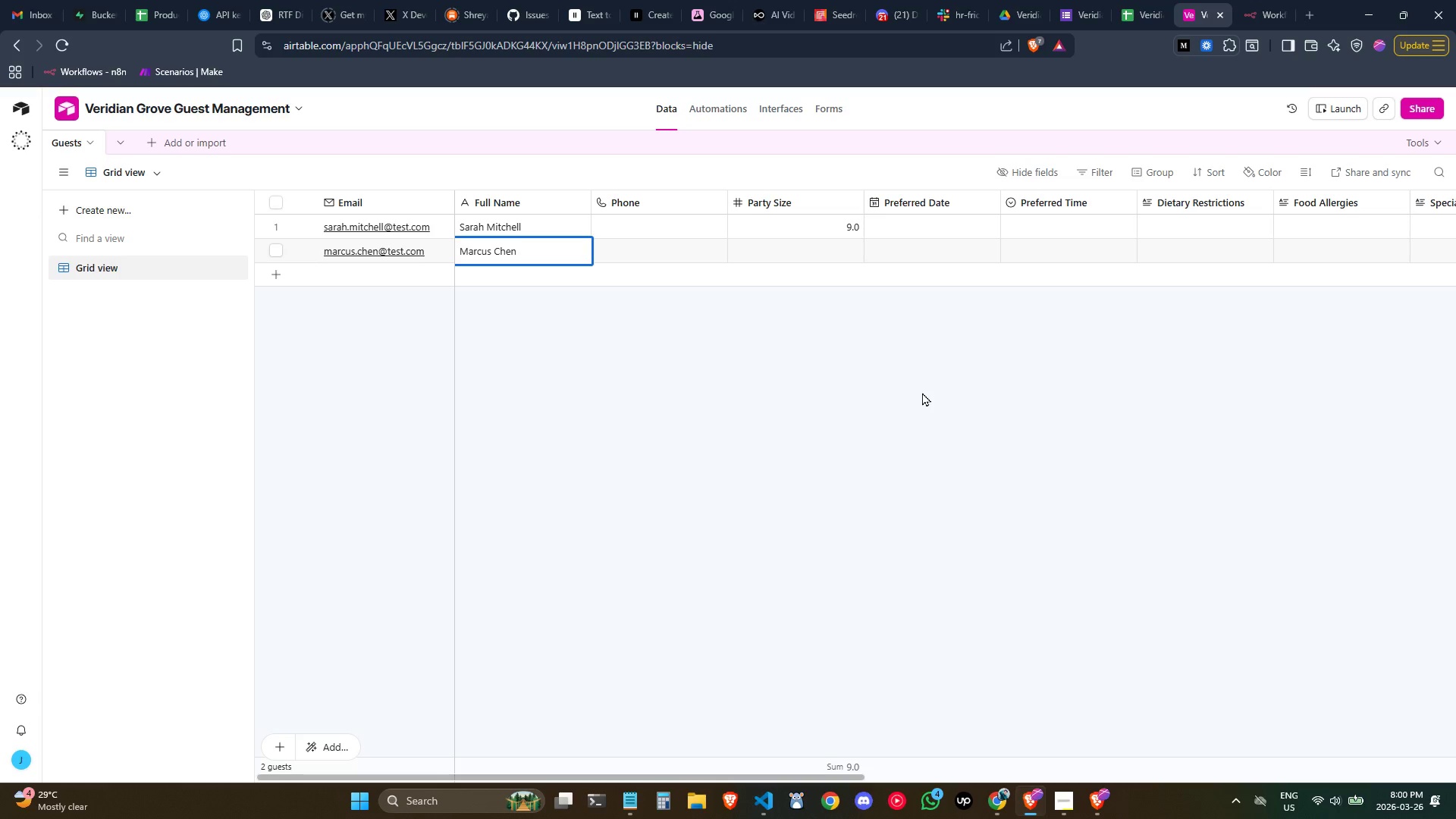 
left_click([800, 246])
 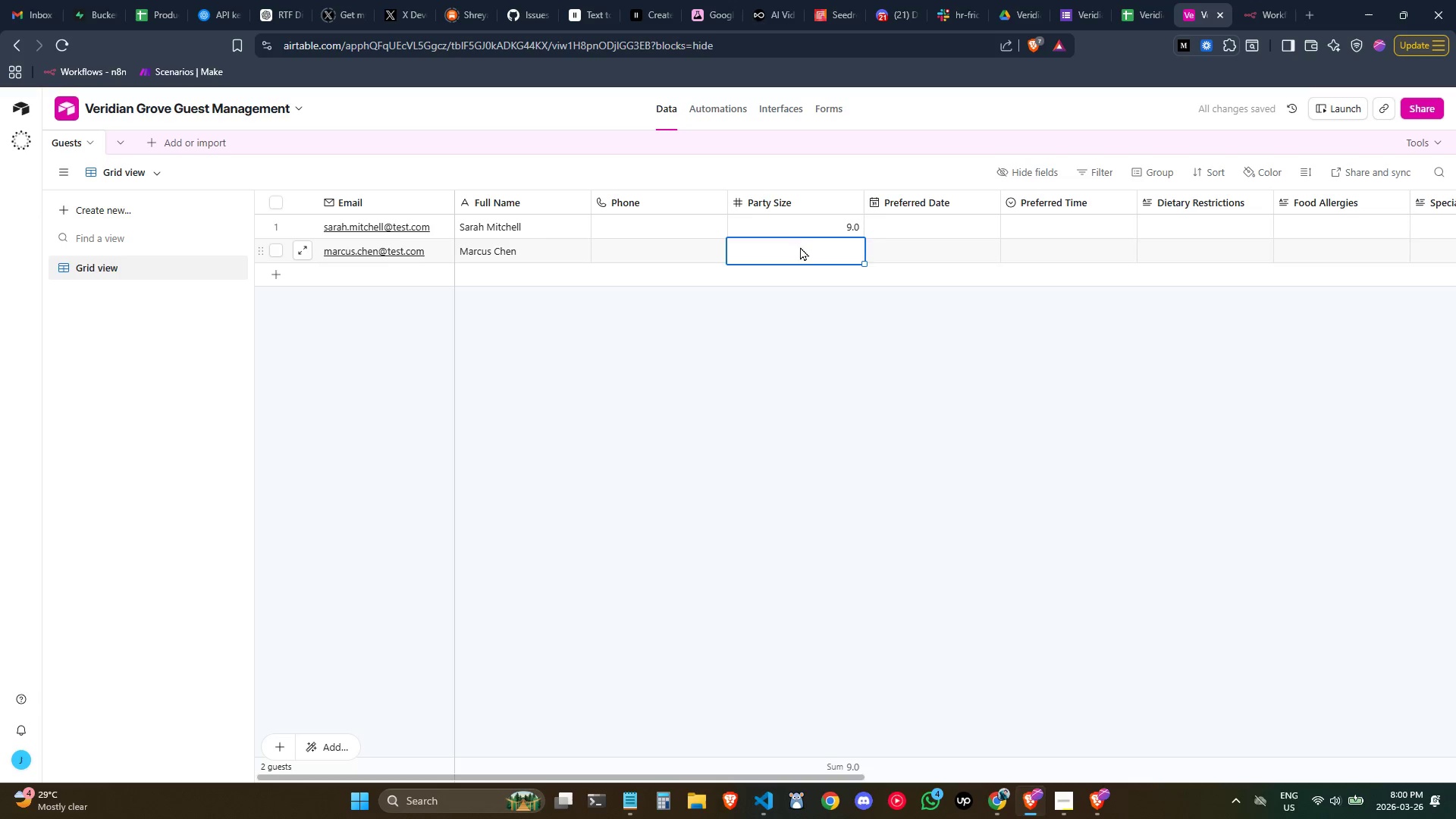 
key(2)
 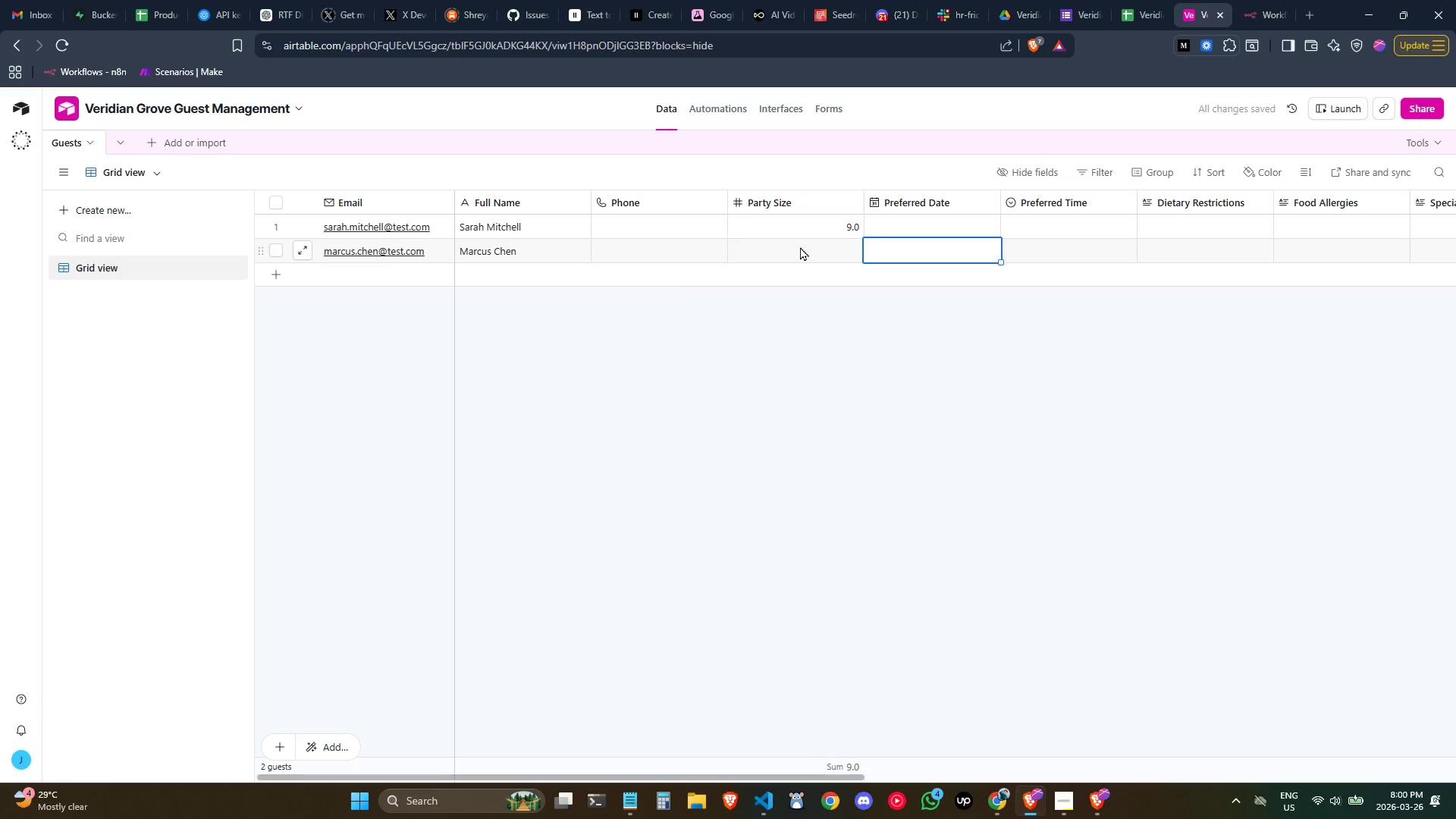 
key(Tab)
 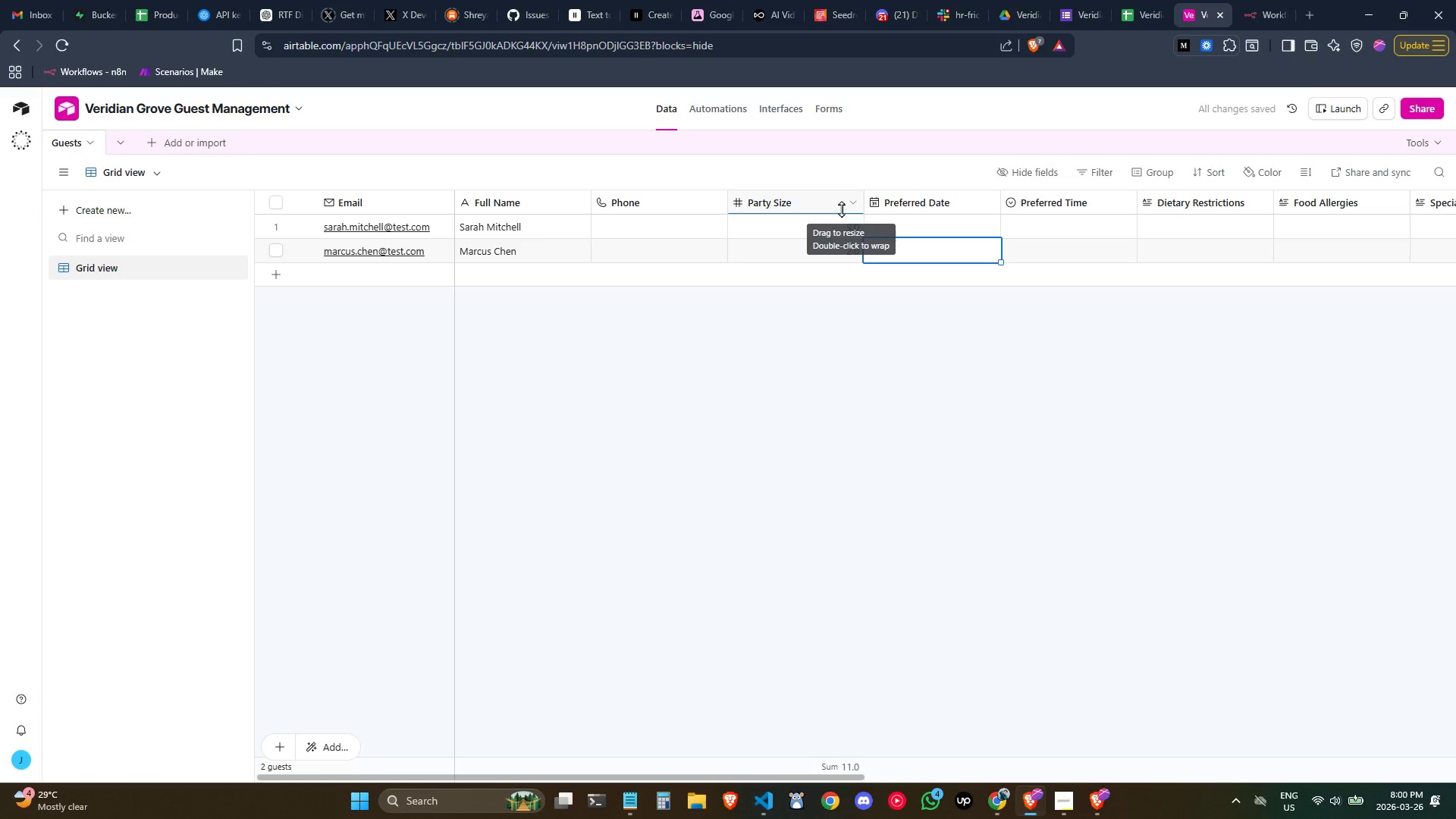 
left_click([848, 202])
 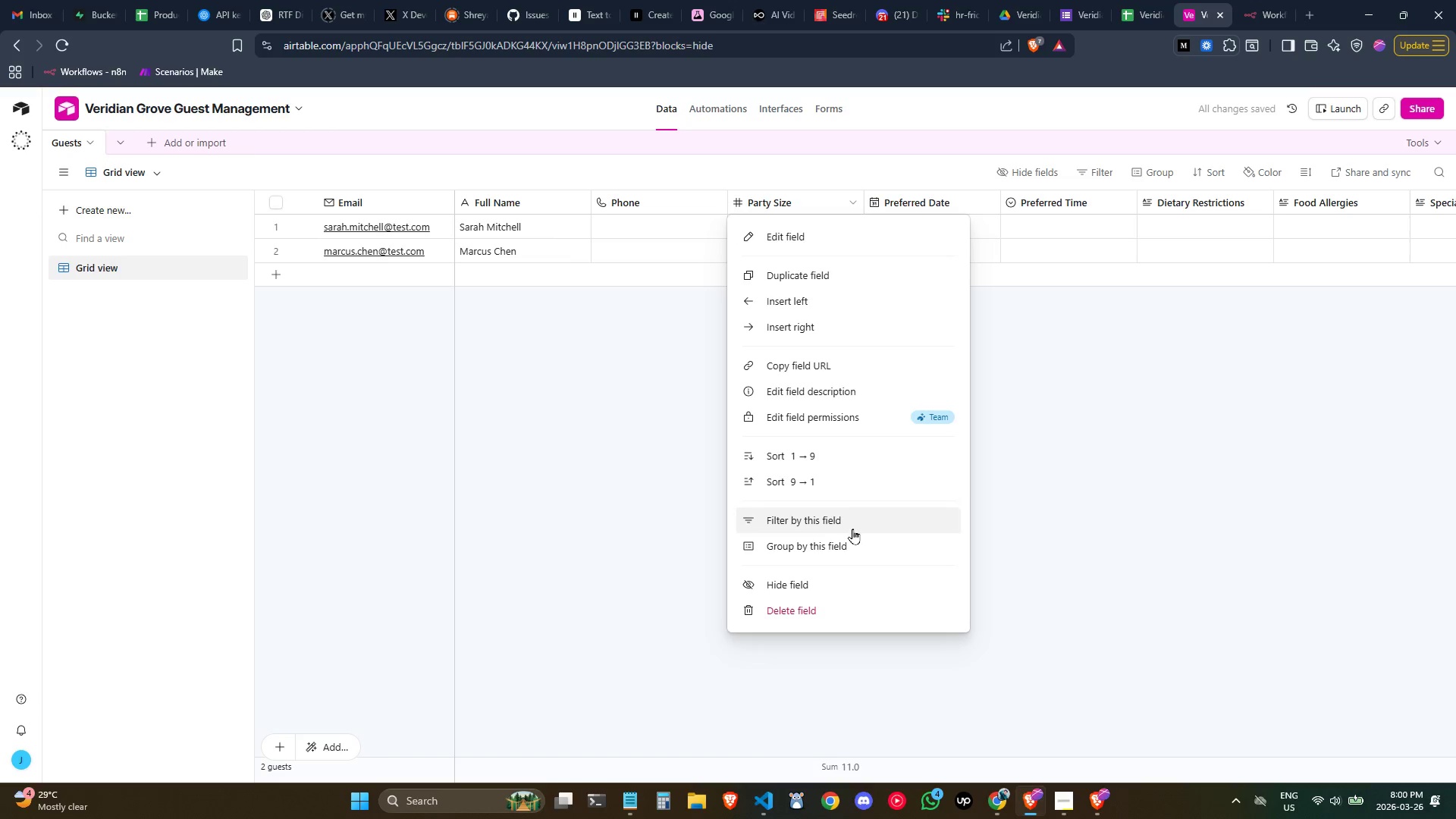 
left_click([840, 244])
 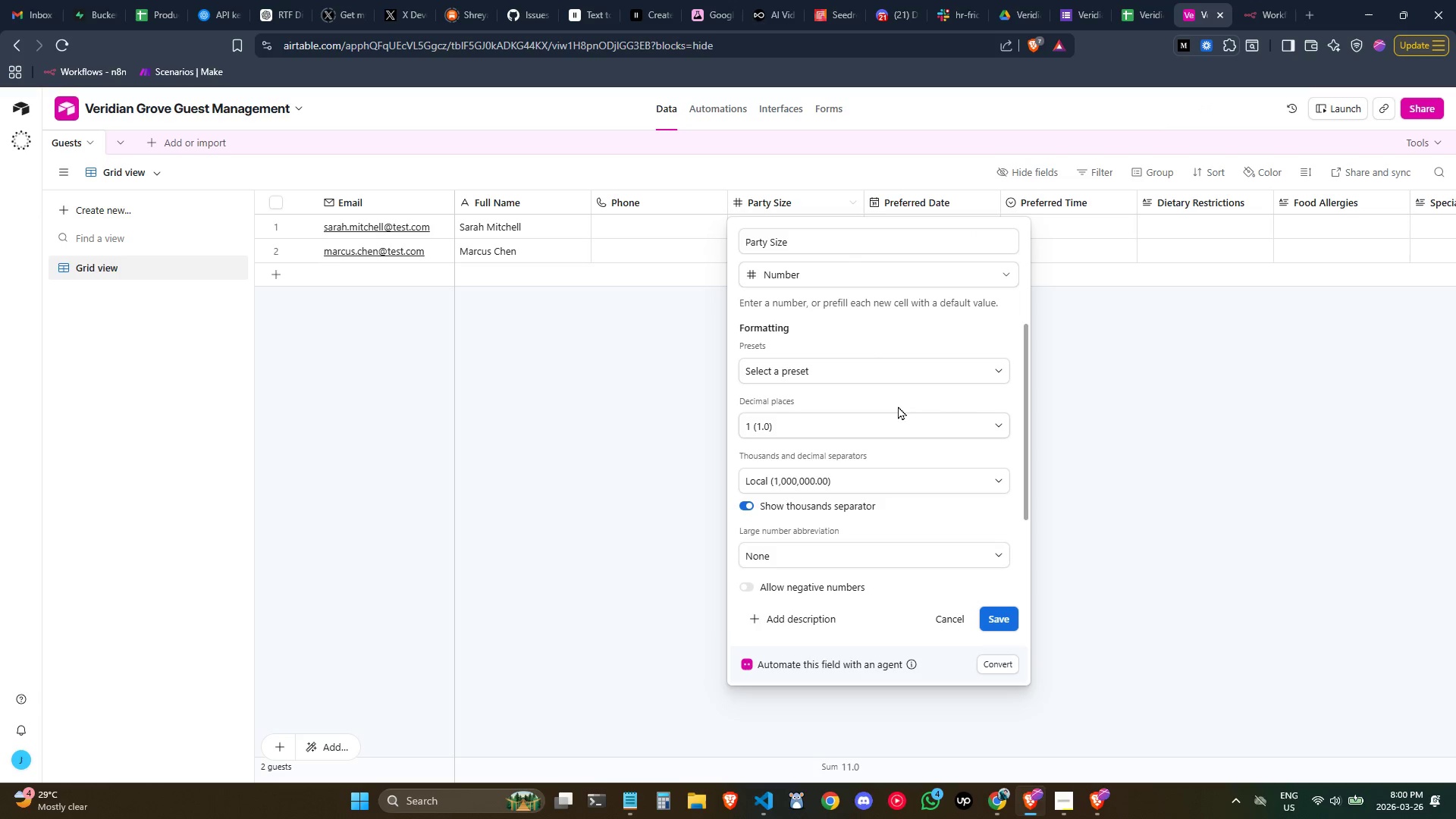 
left_click([868, 432])
 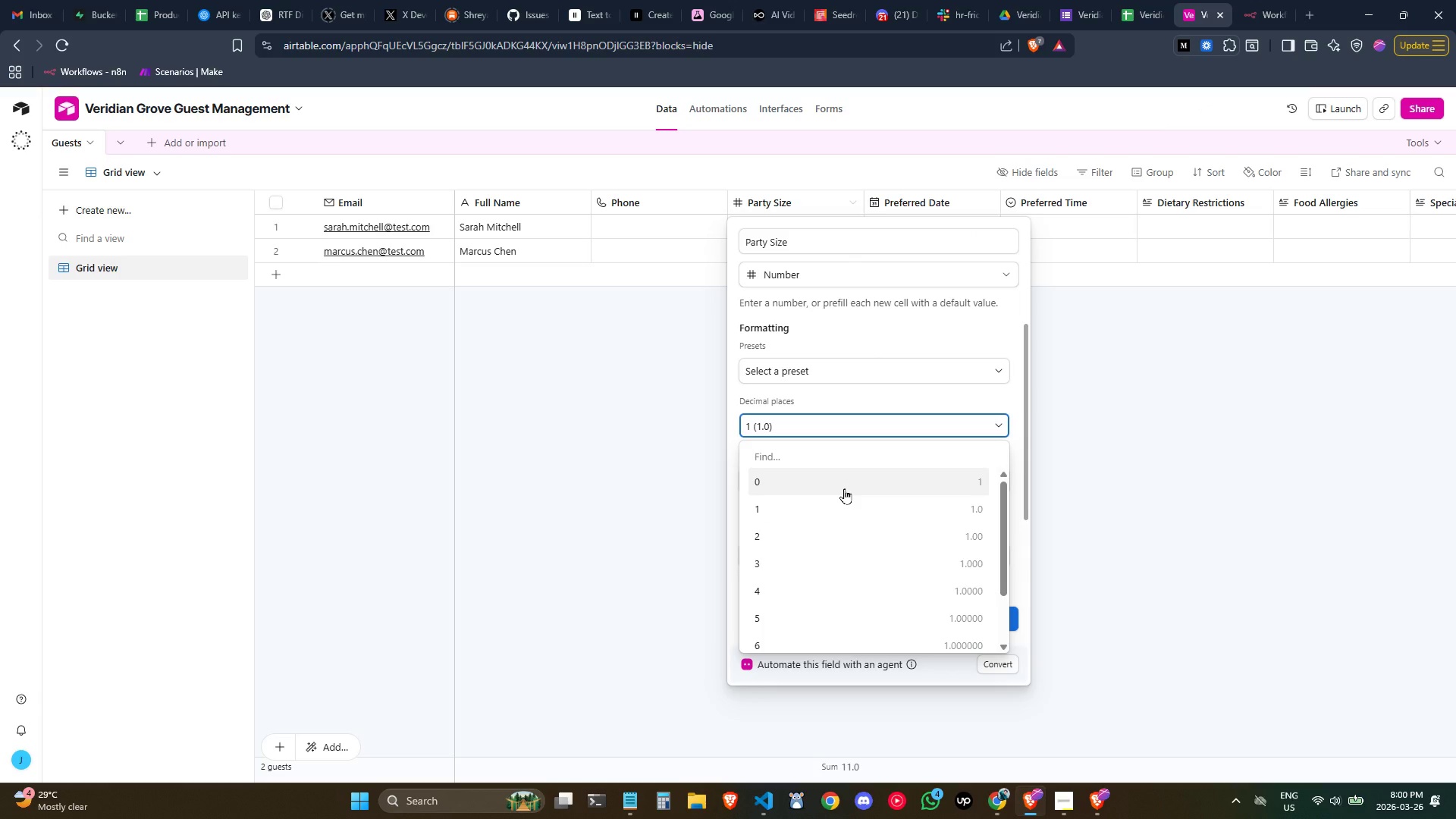 
left_click([844, 488])
 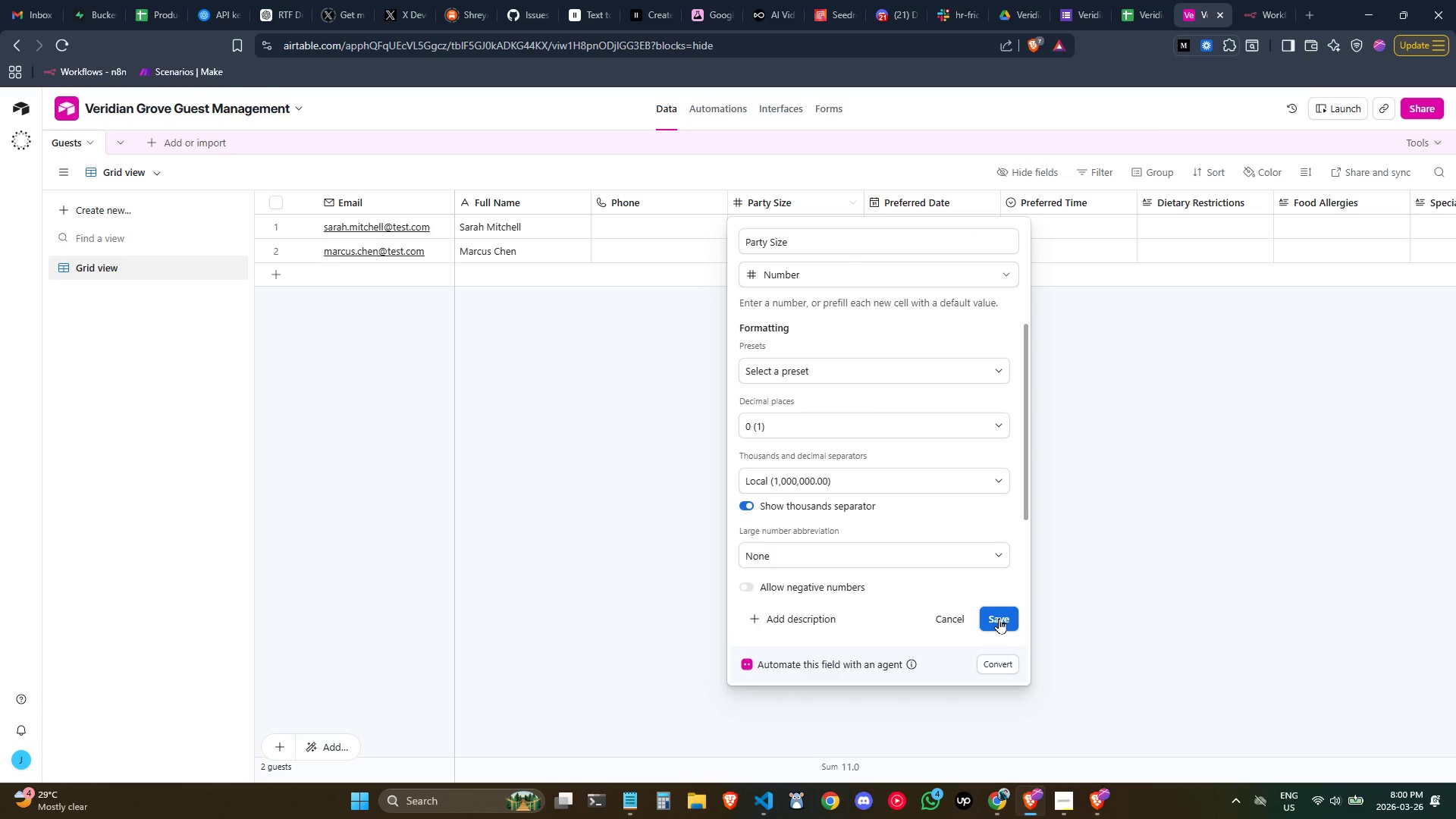 
left_click([999, 618])
 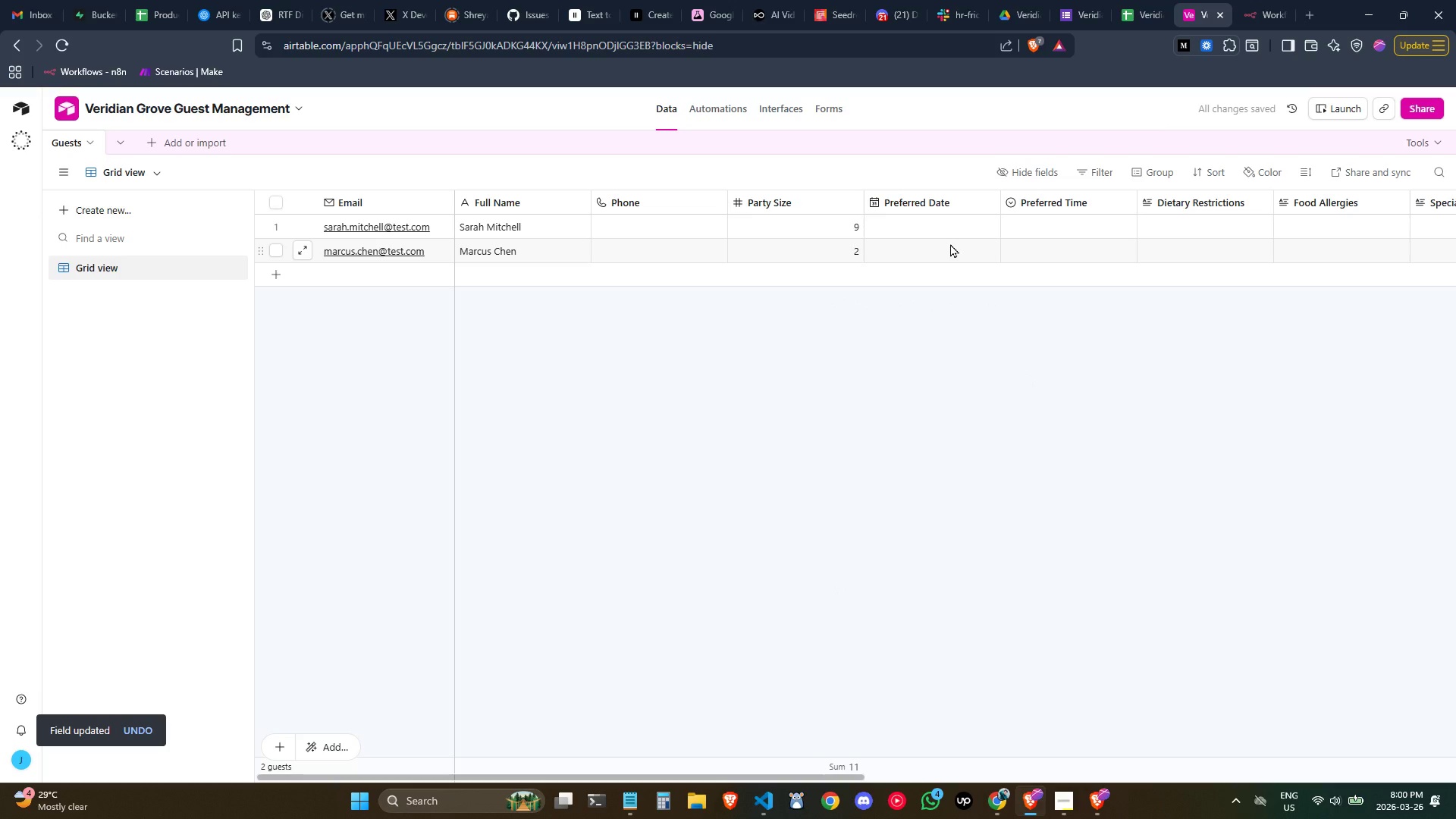 
wait(9.47)
 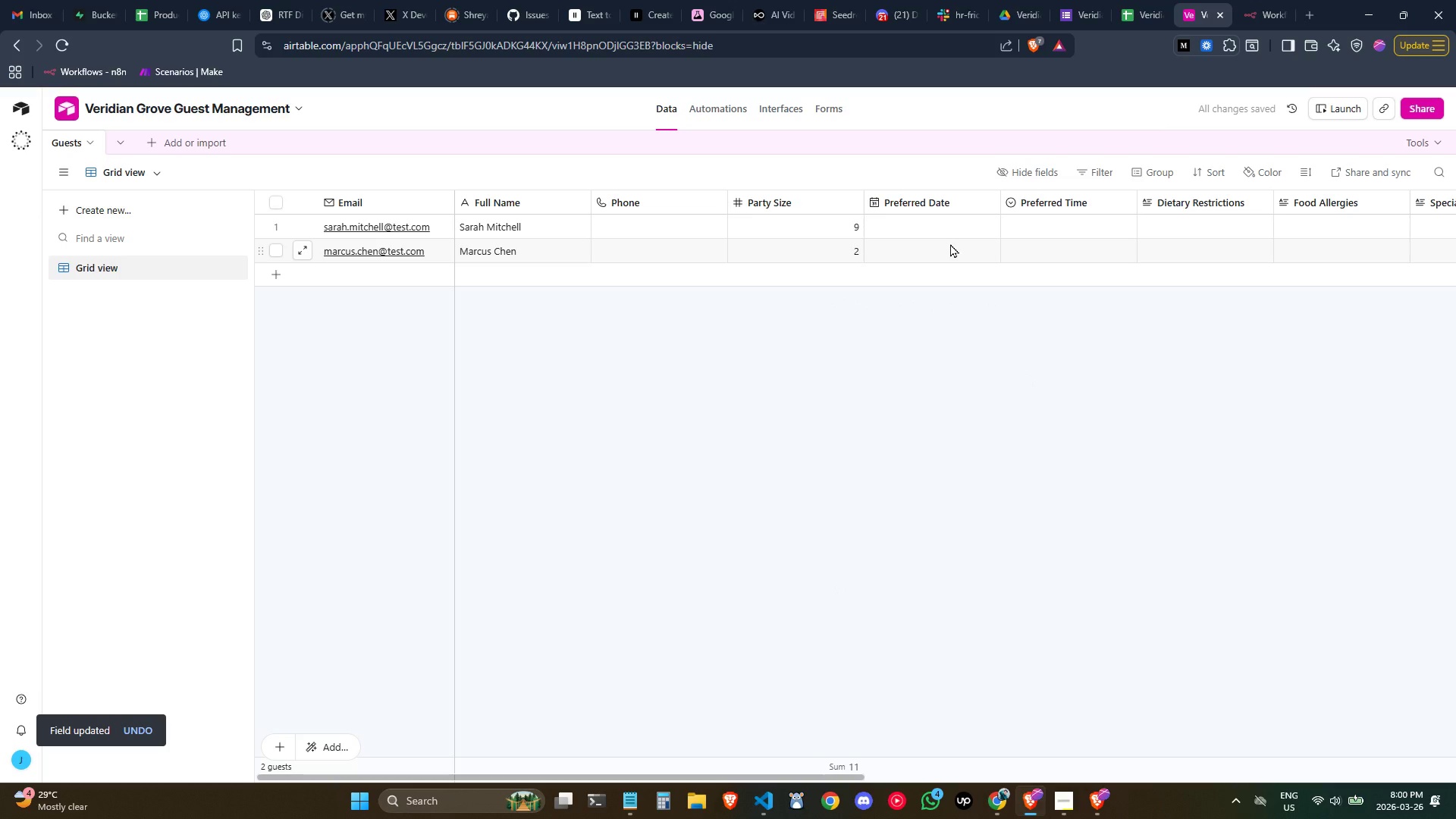 
left_click_drag(start_coordinate=[843, 773], to_coordinate=[852, 774])
 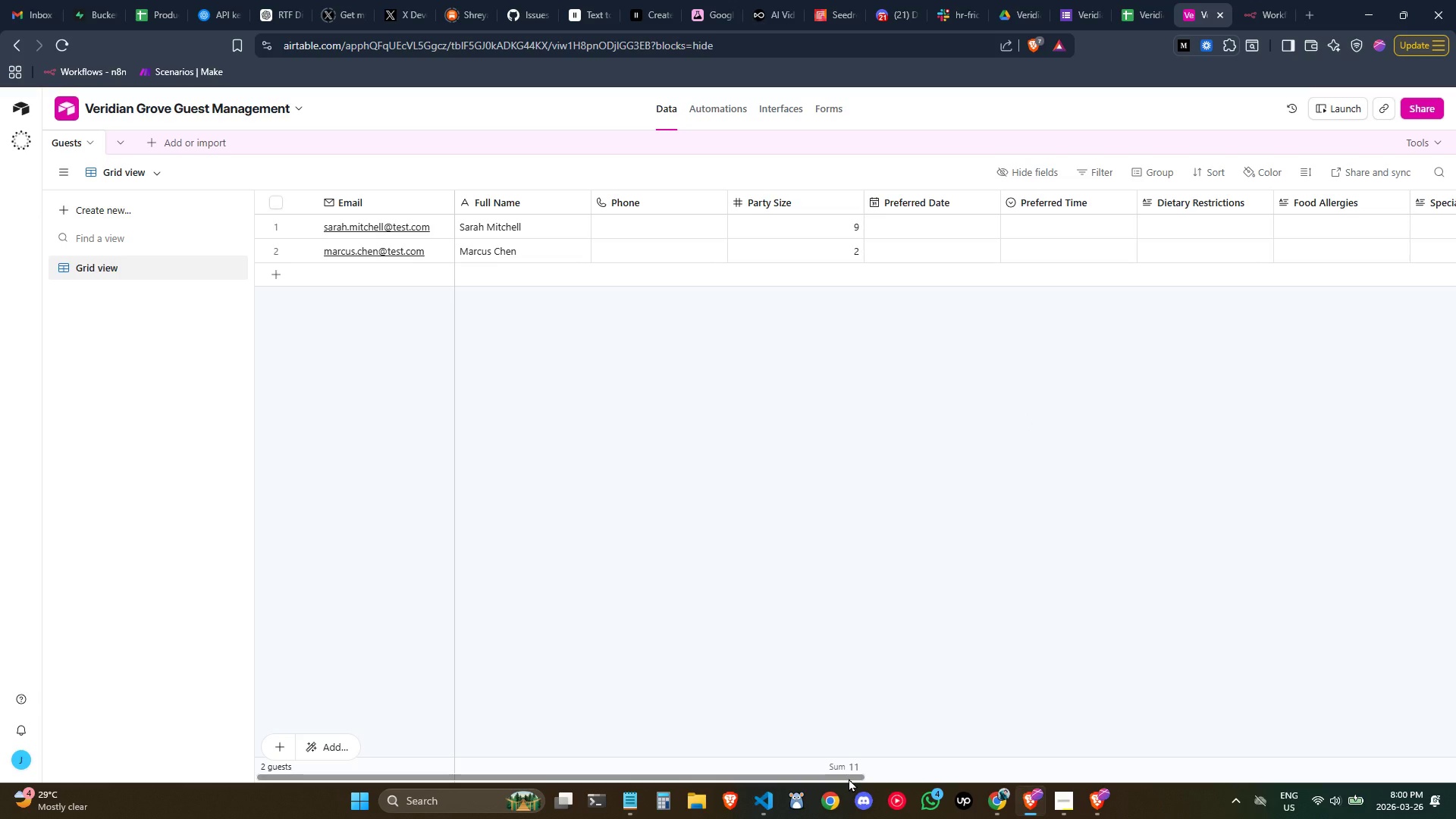 
left_click_drag(start_coordinate=[849, 778], to_coordinate=[1455, 761])
 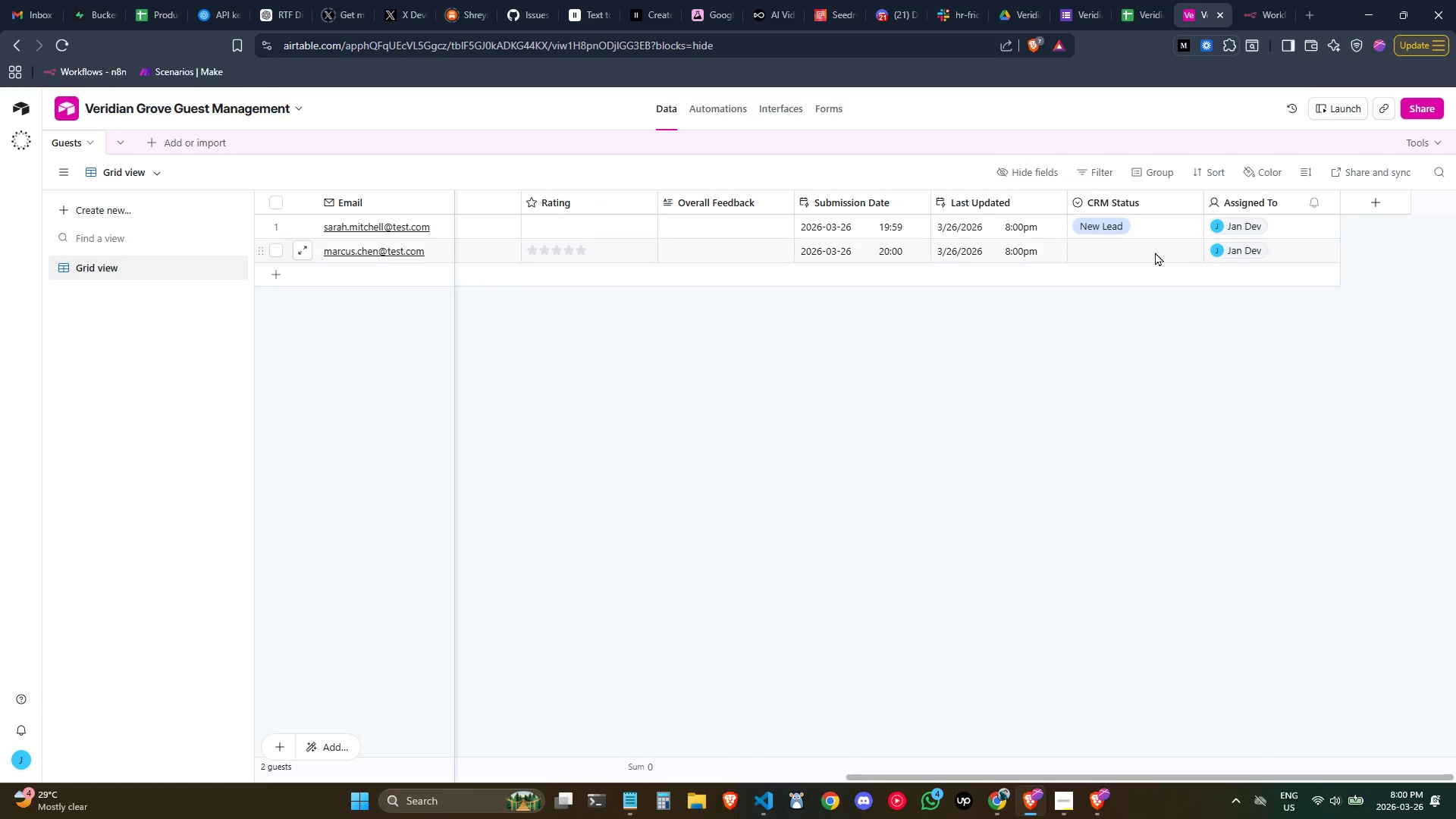 
left_click([1147, 248])
 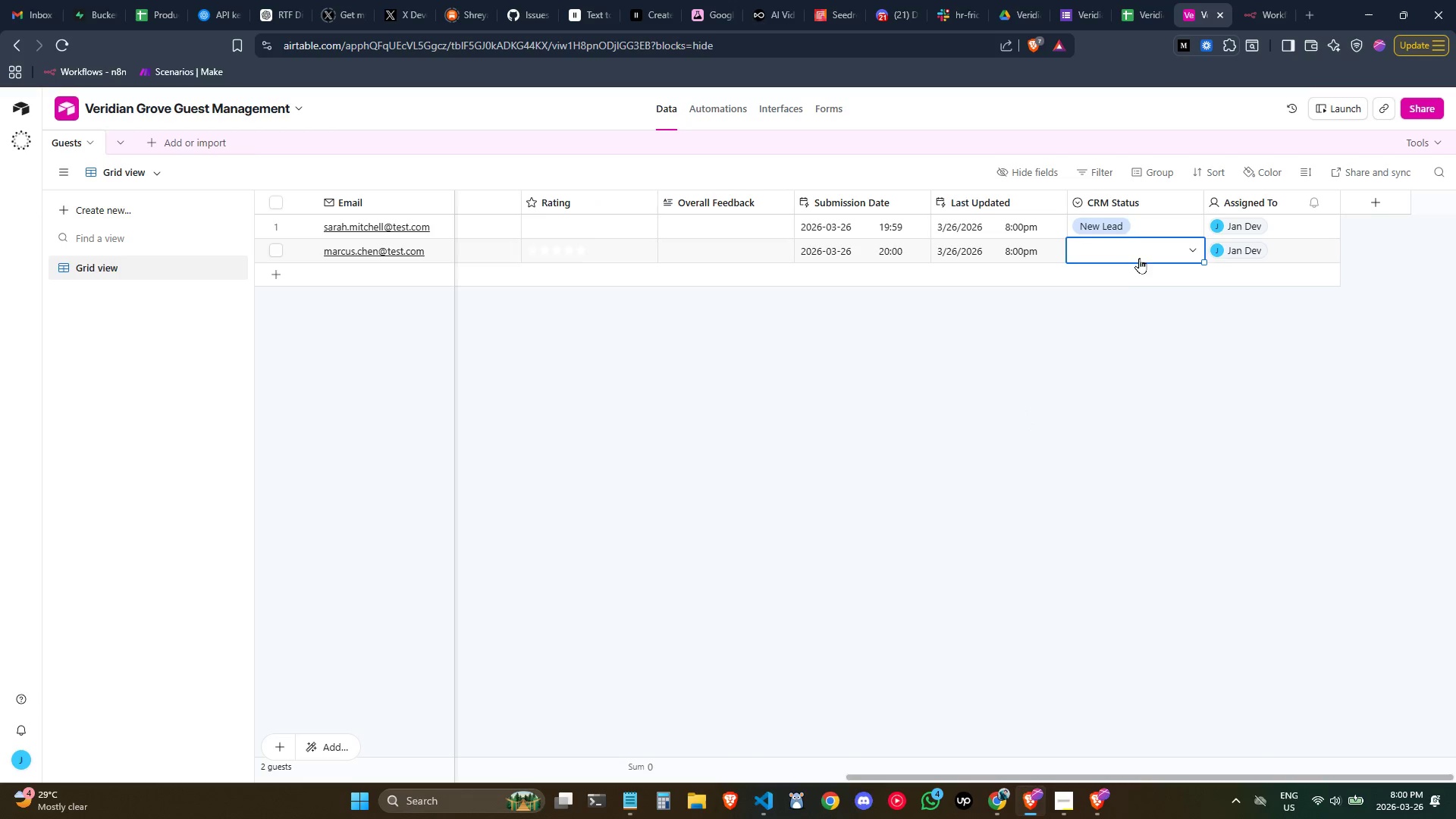 
left_click([1134, 253])
 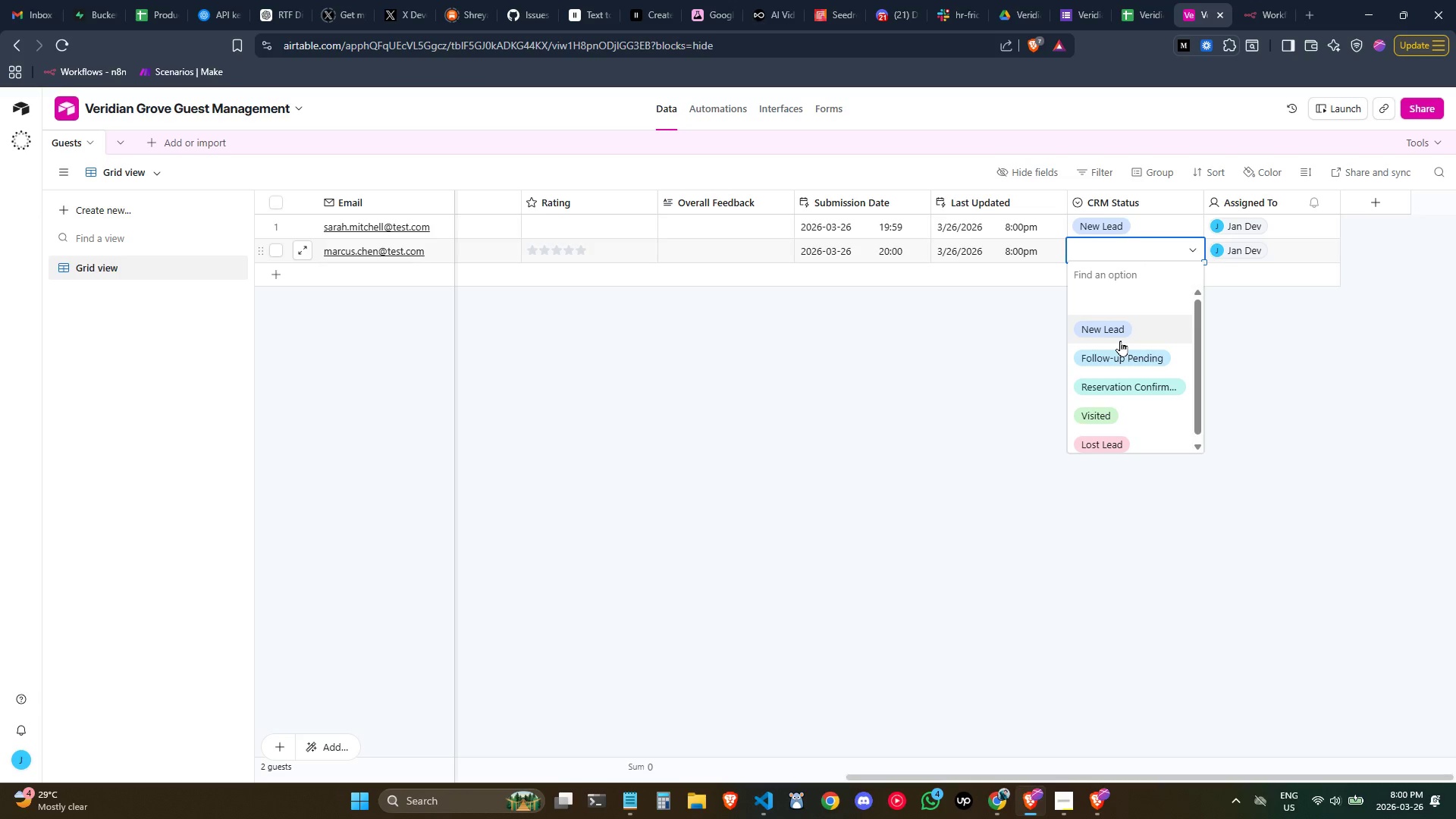 
left_click([1114, 338])
 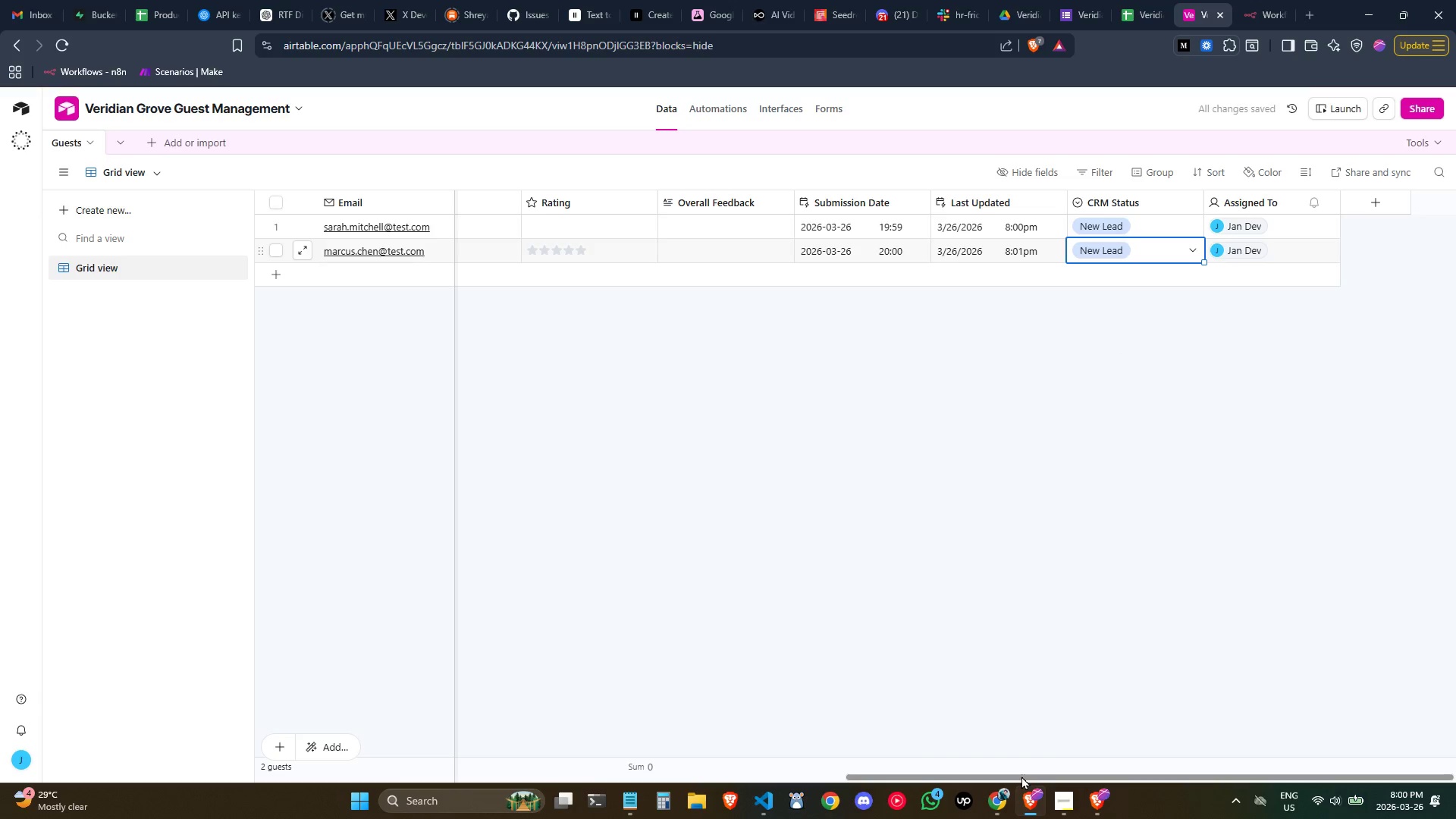 
left_click_drag(start_coordinate=[1019, 776], to_coordinate=[300, 638])
 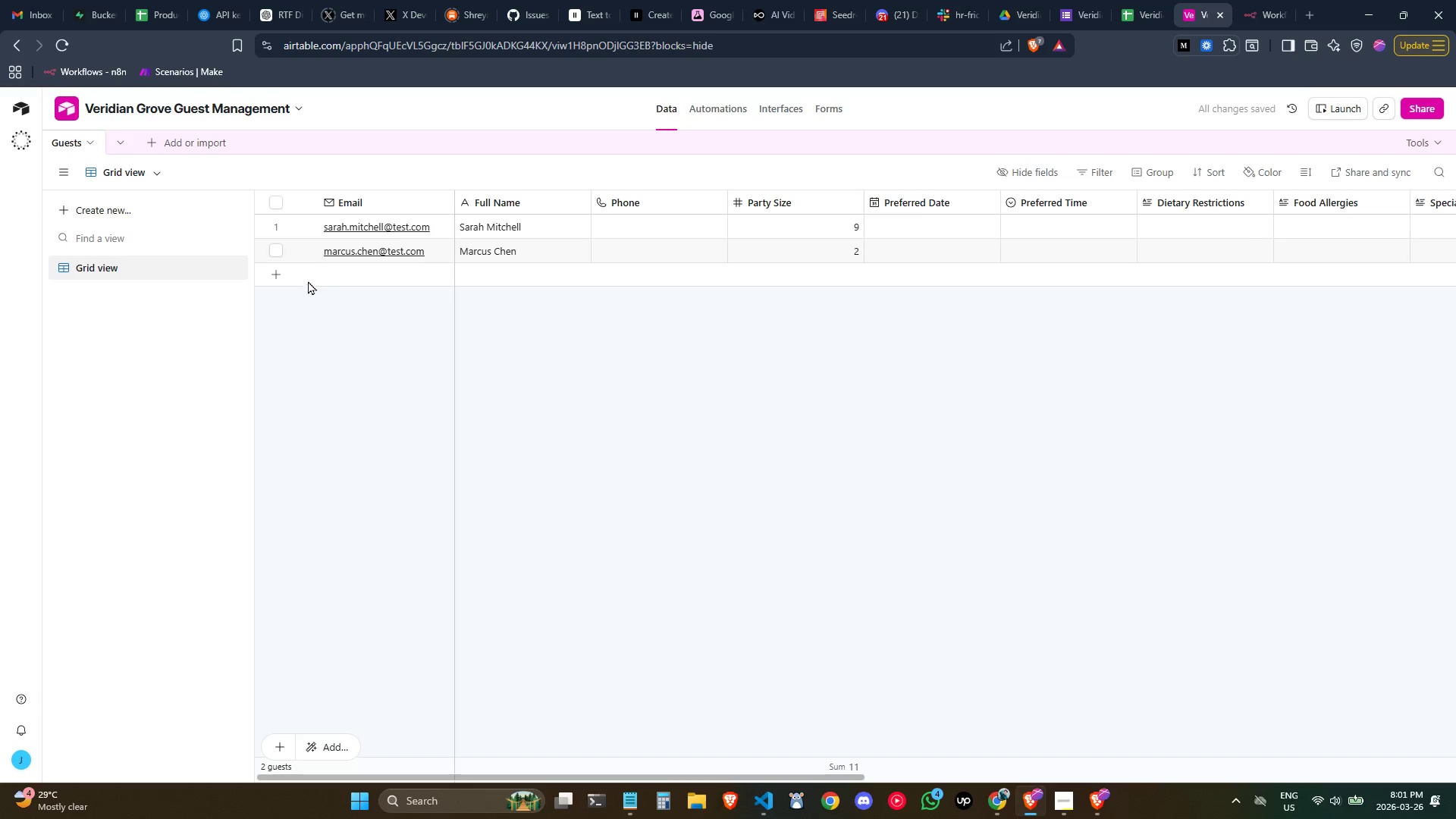 
double_click([339, 275])
 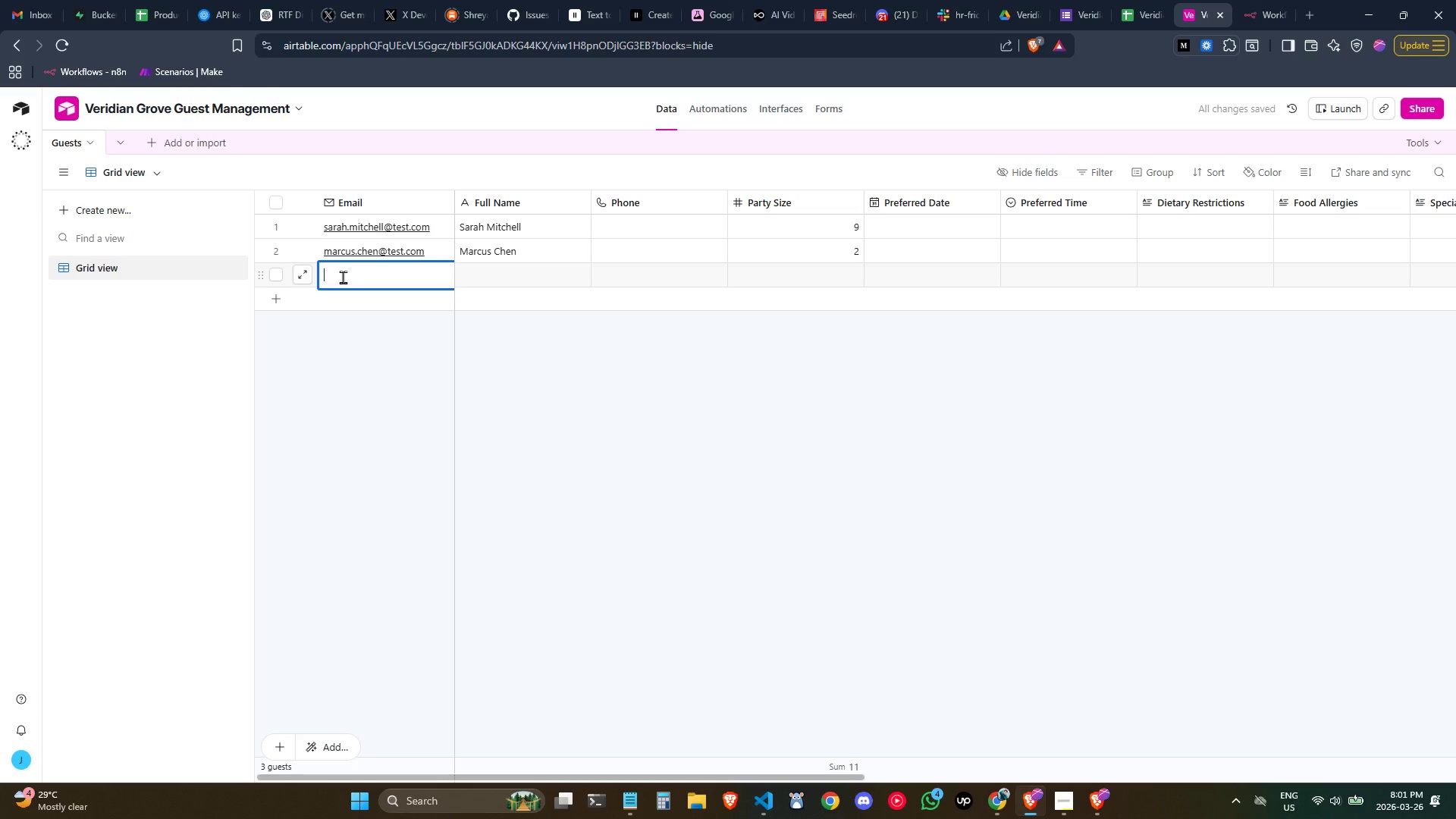 
wait(7.59)
 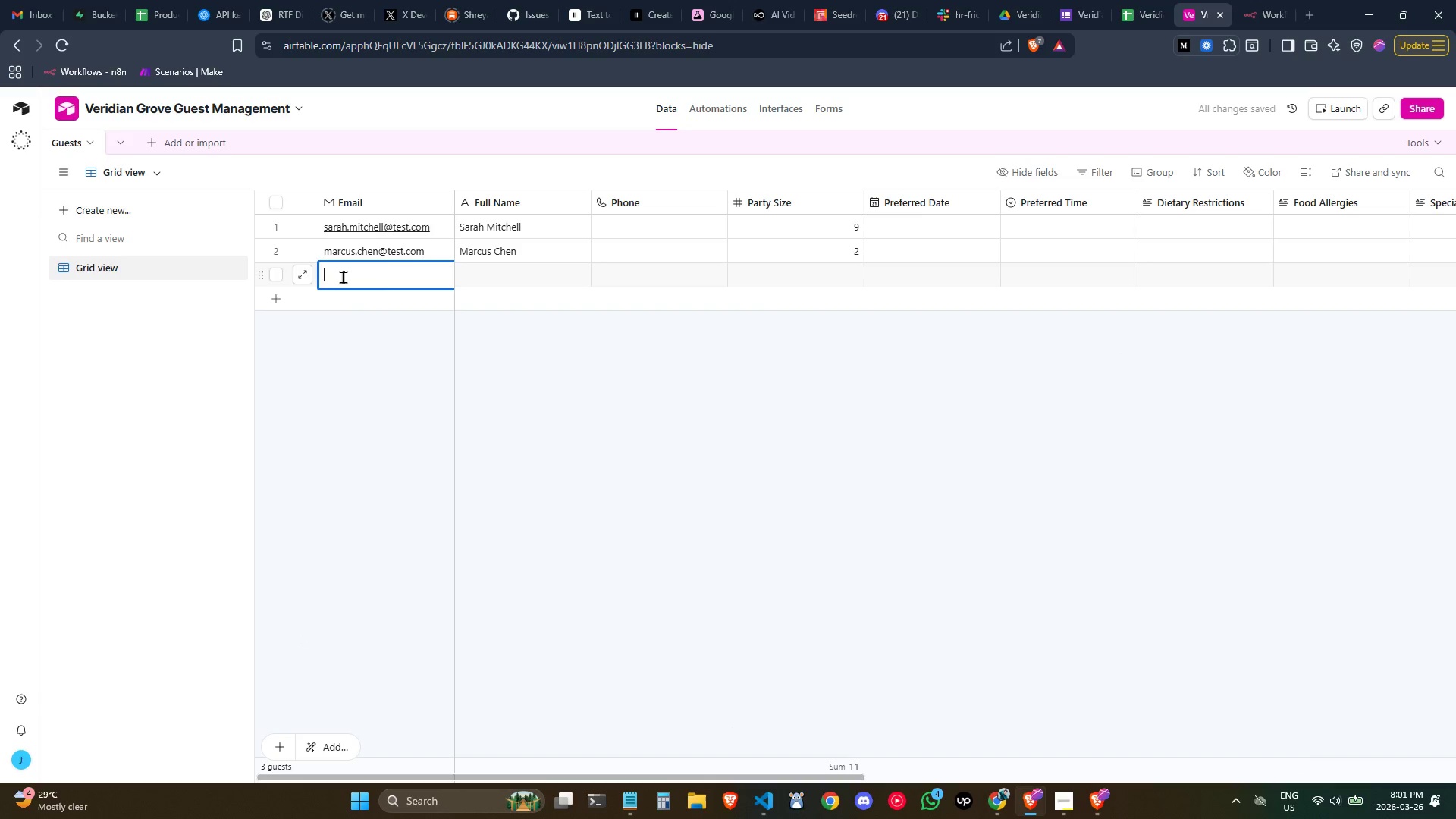 
left_click_drag(start_coordinate=[819, 779], to_coordinate=[1455, 818])
 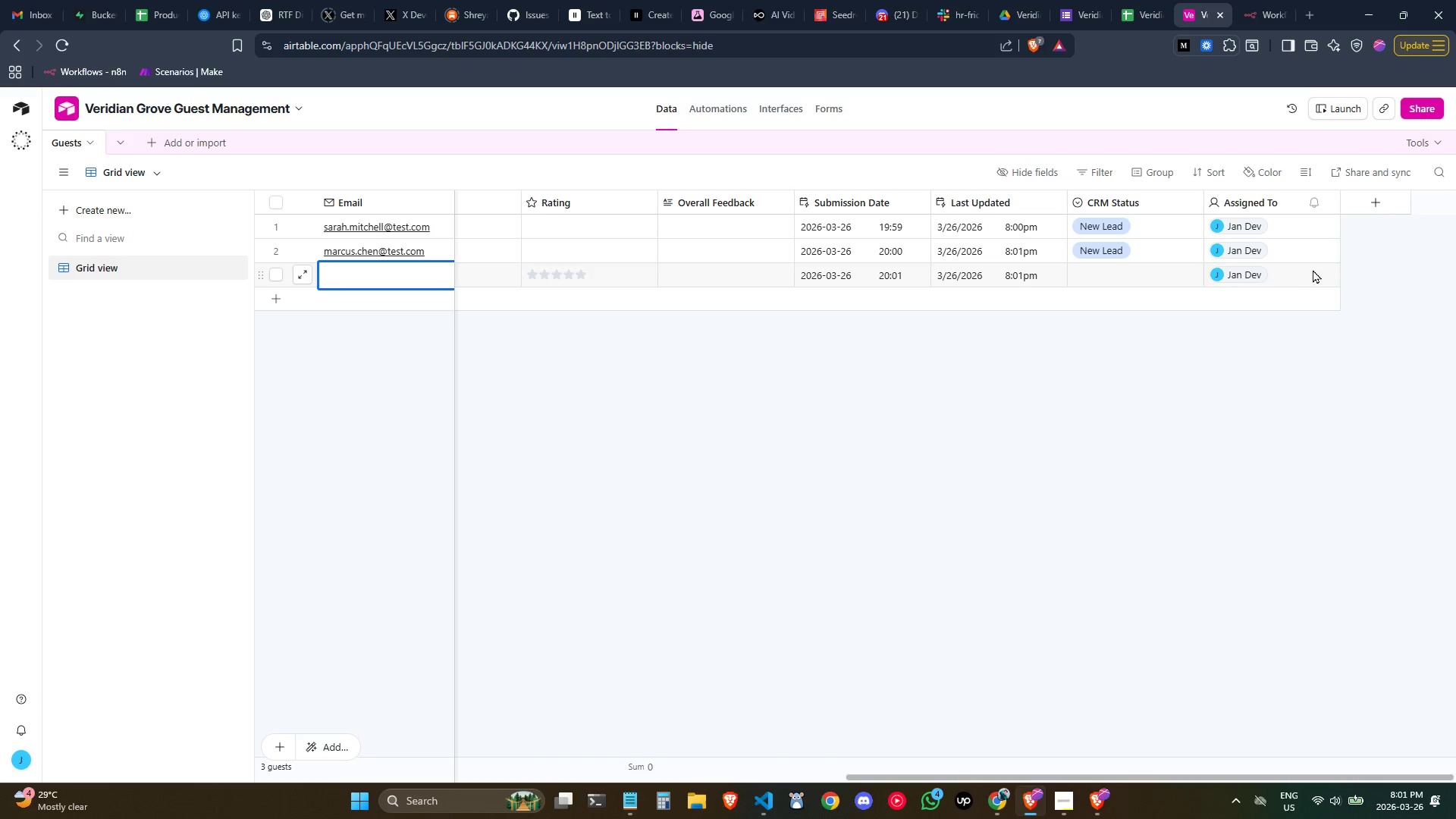 
double_click([1313, 268])
 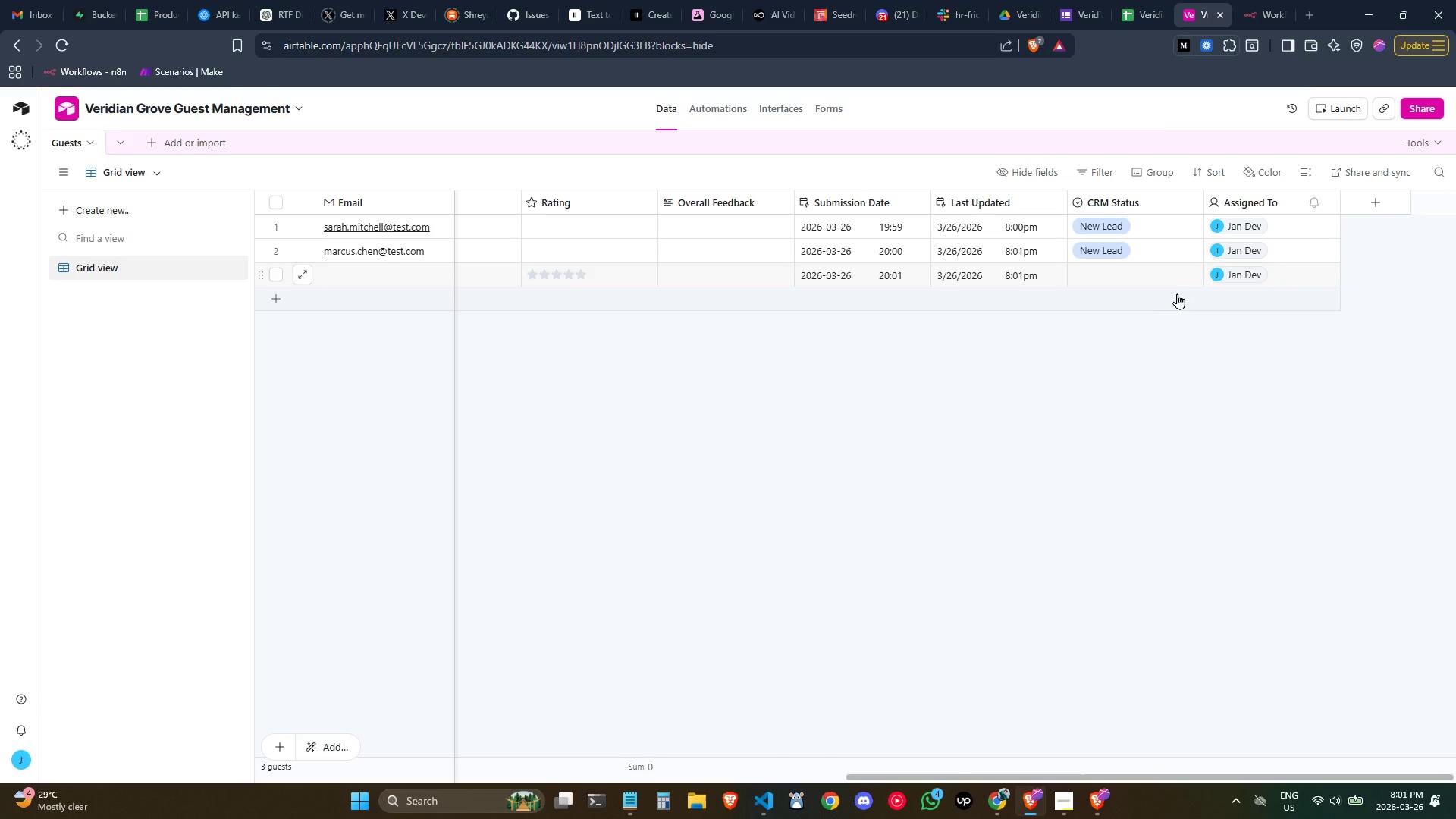 
wait(5.25)
 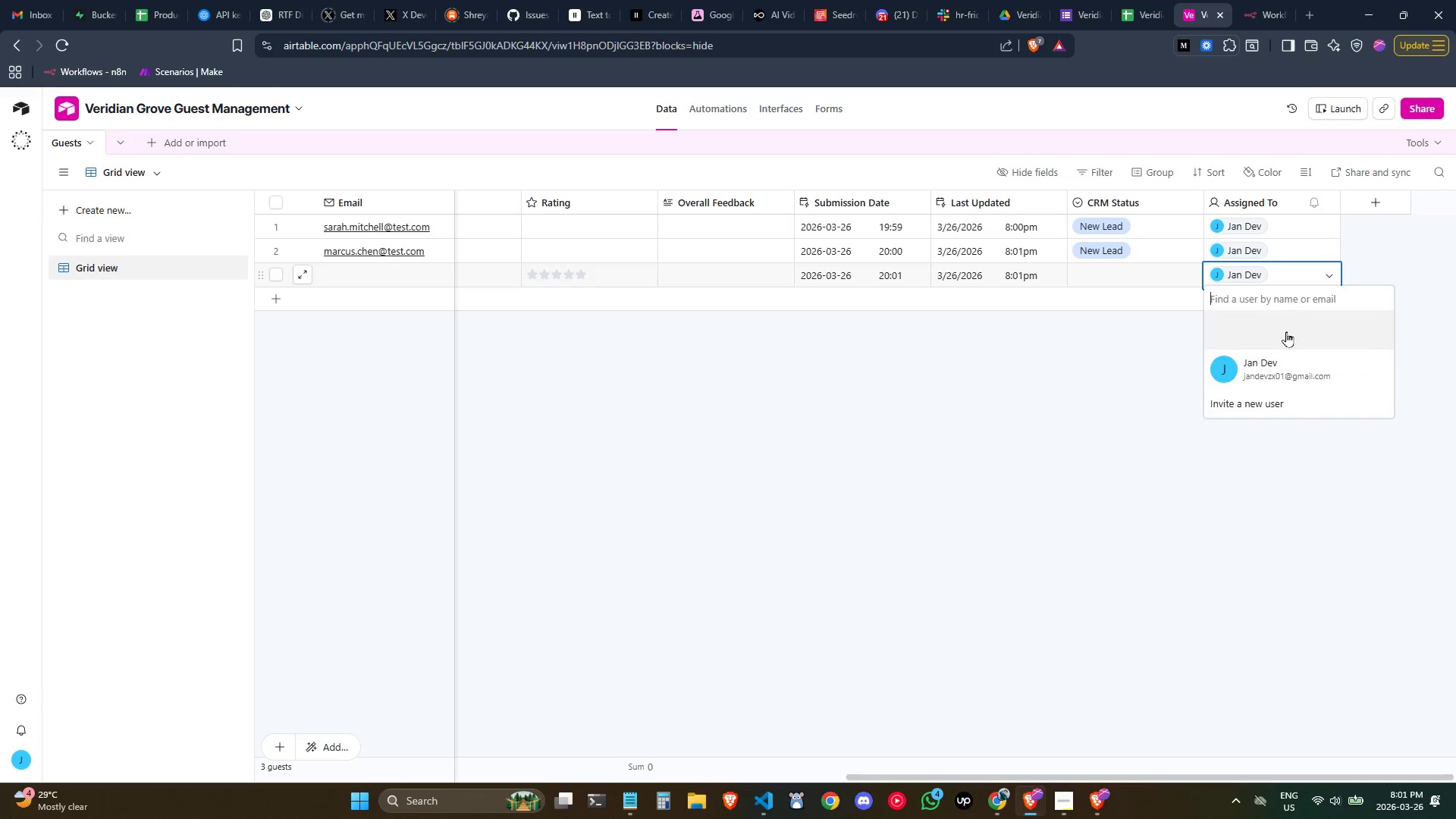 
double_click([1288, 203])
 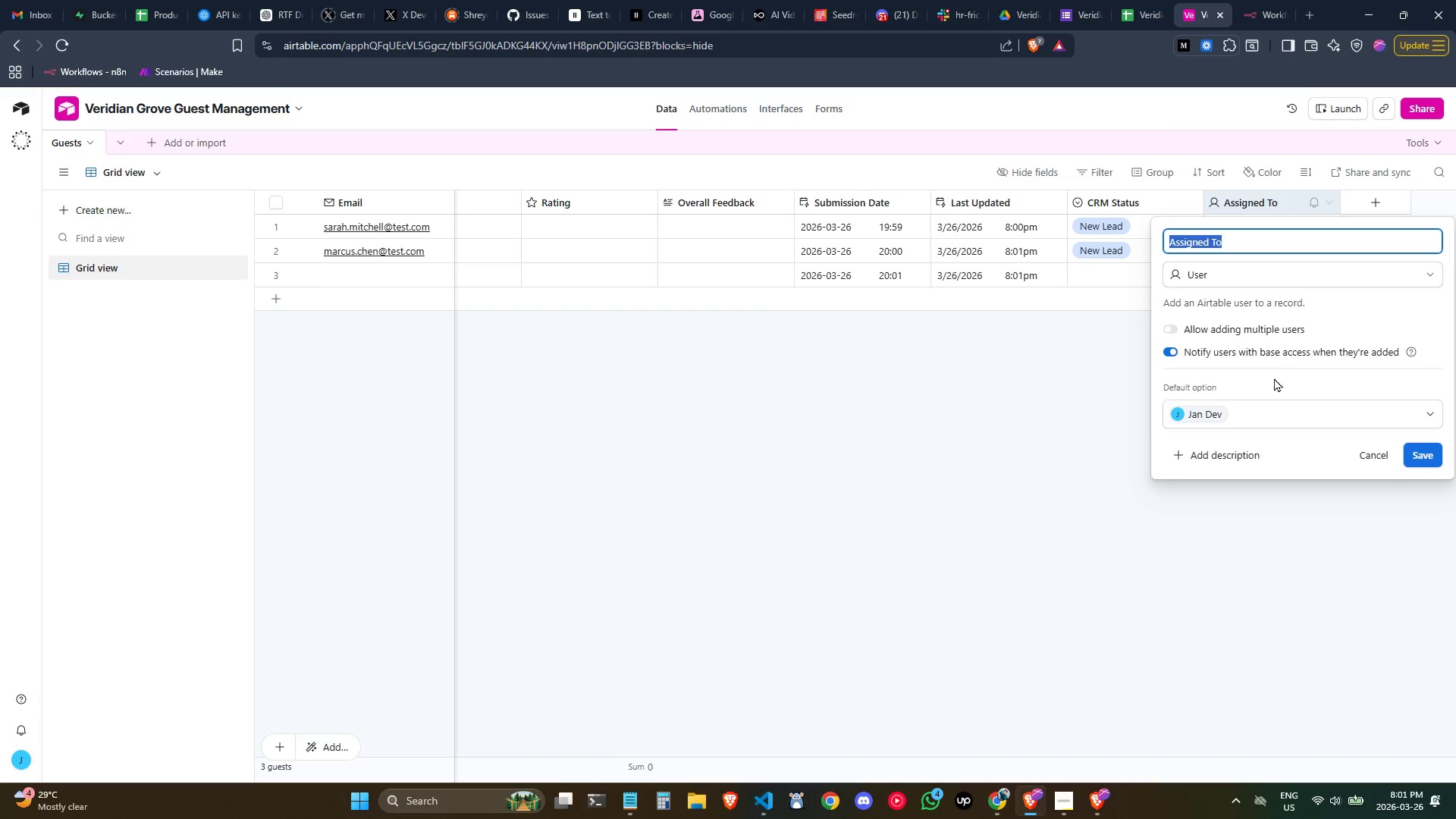 
left_click([1277, 407])
 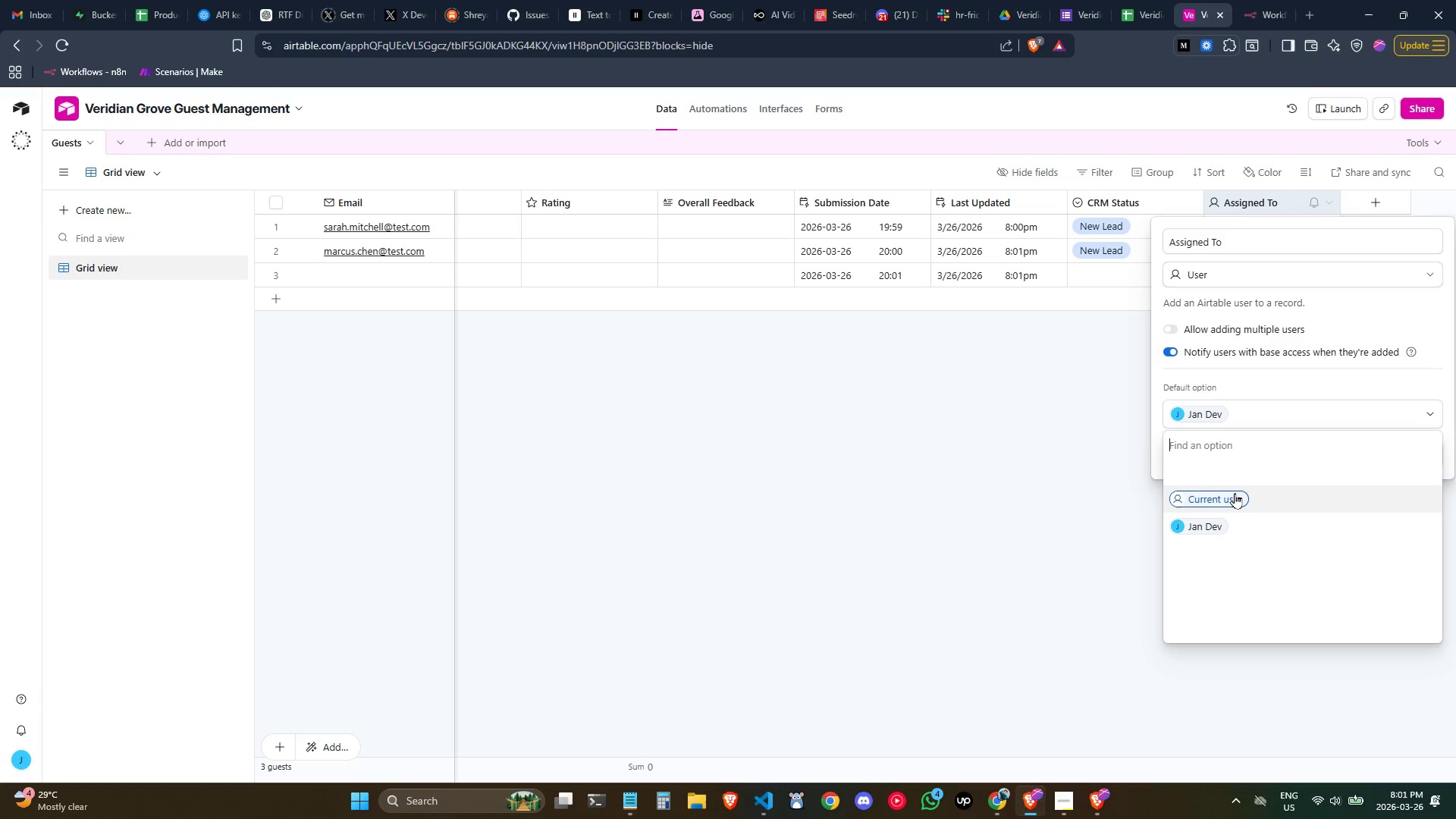 
left_click([1231, 469])
 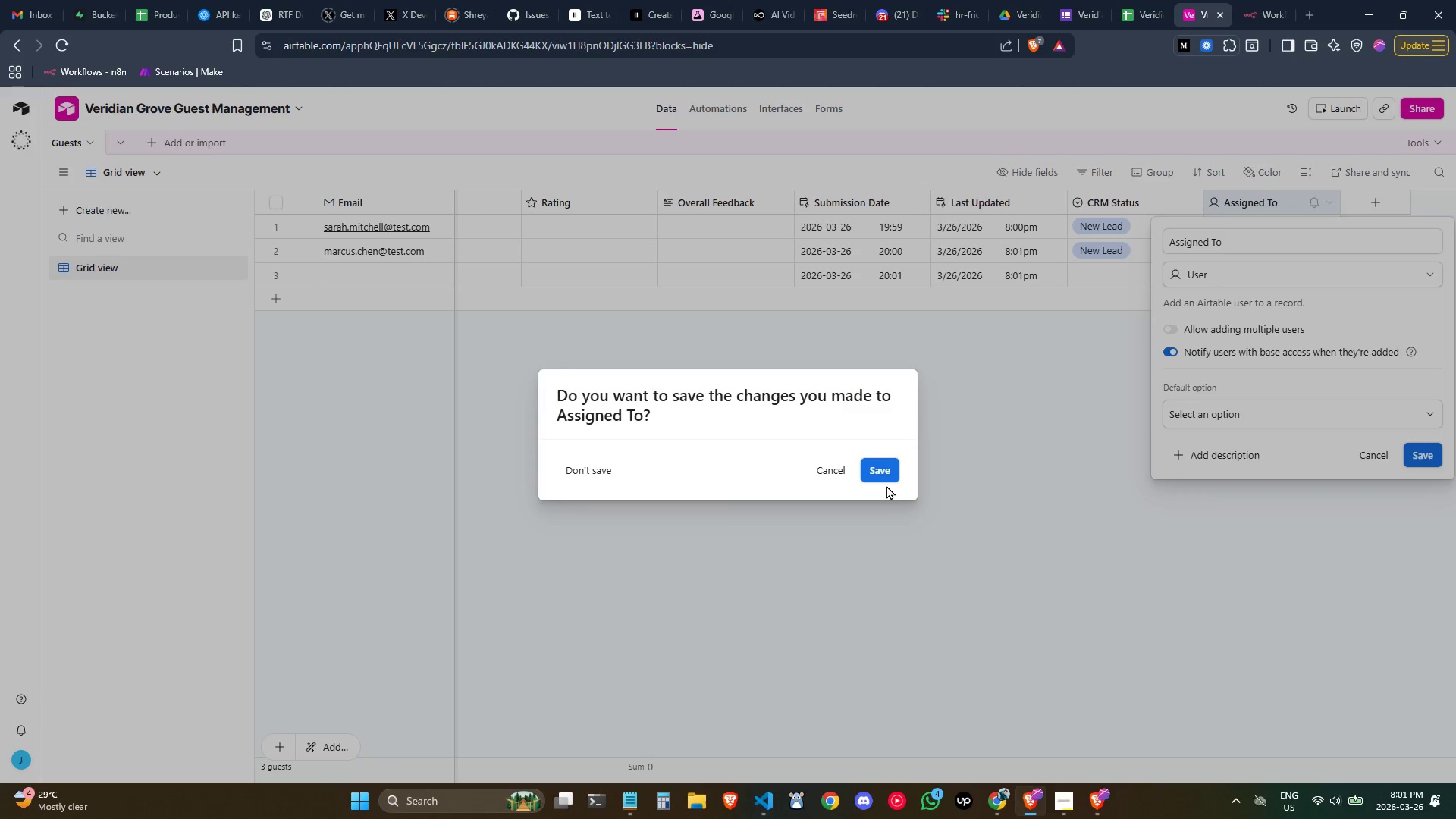 
left_click([878, 471])
 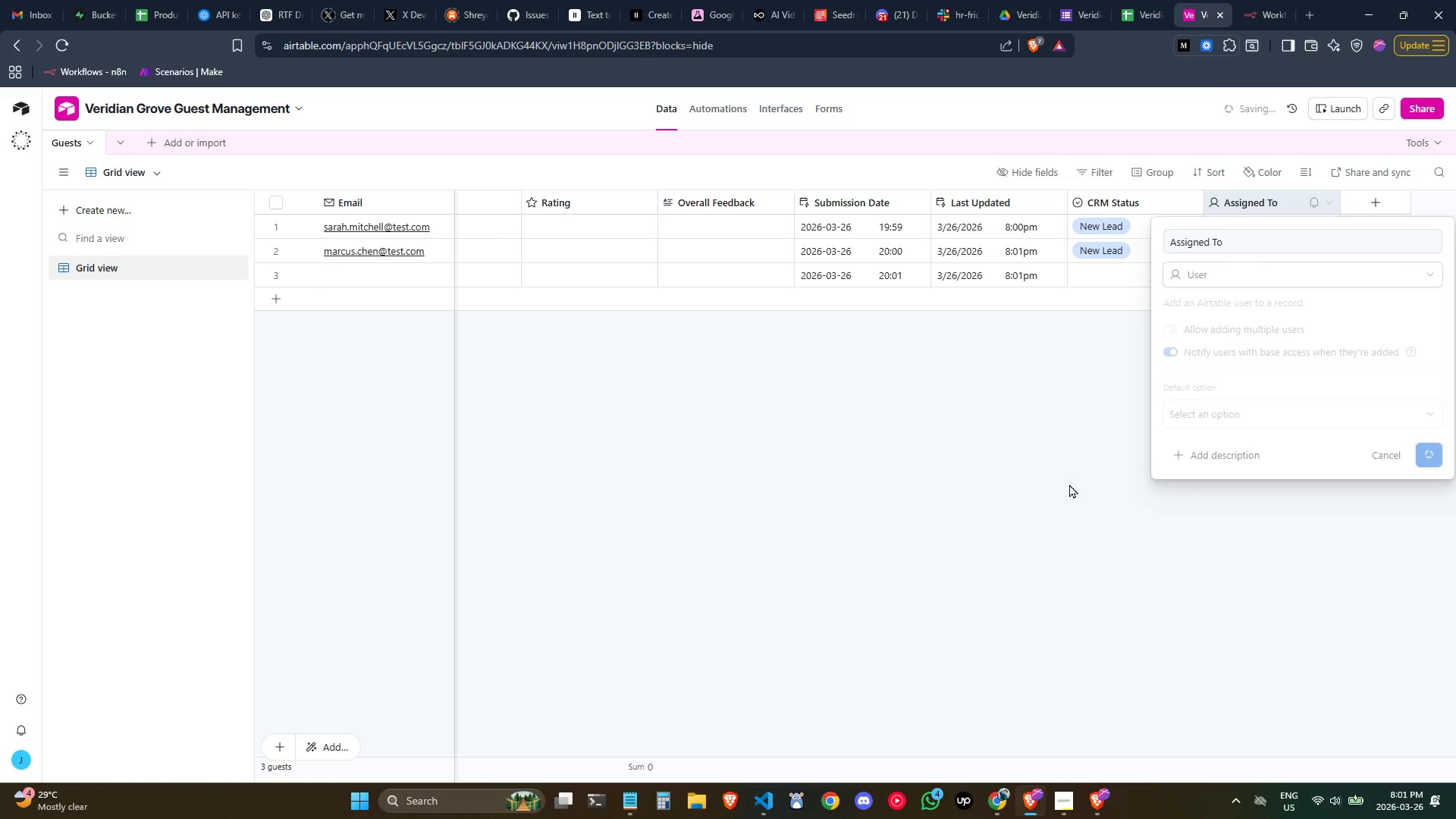 
left_click([1113, 496])
 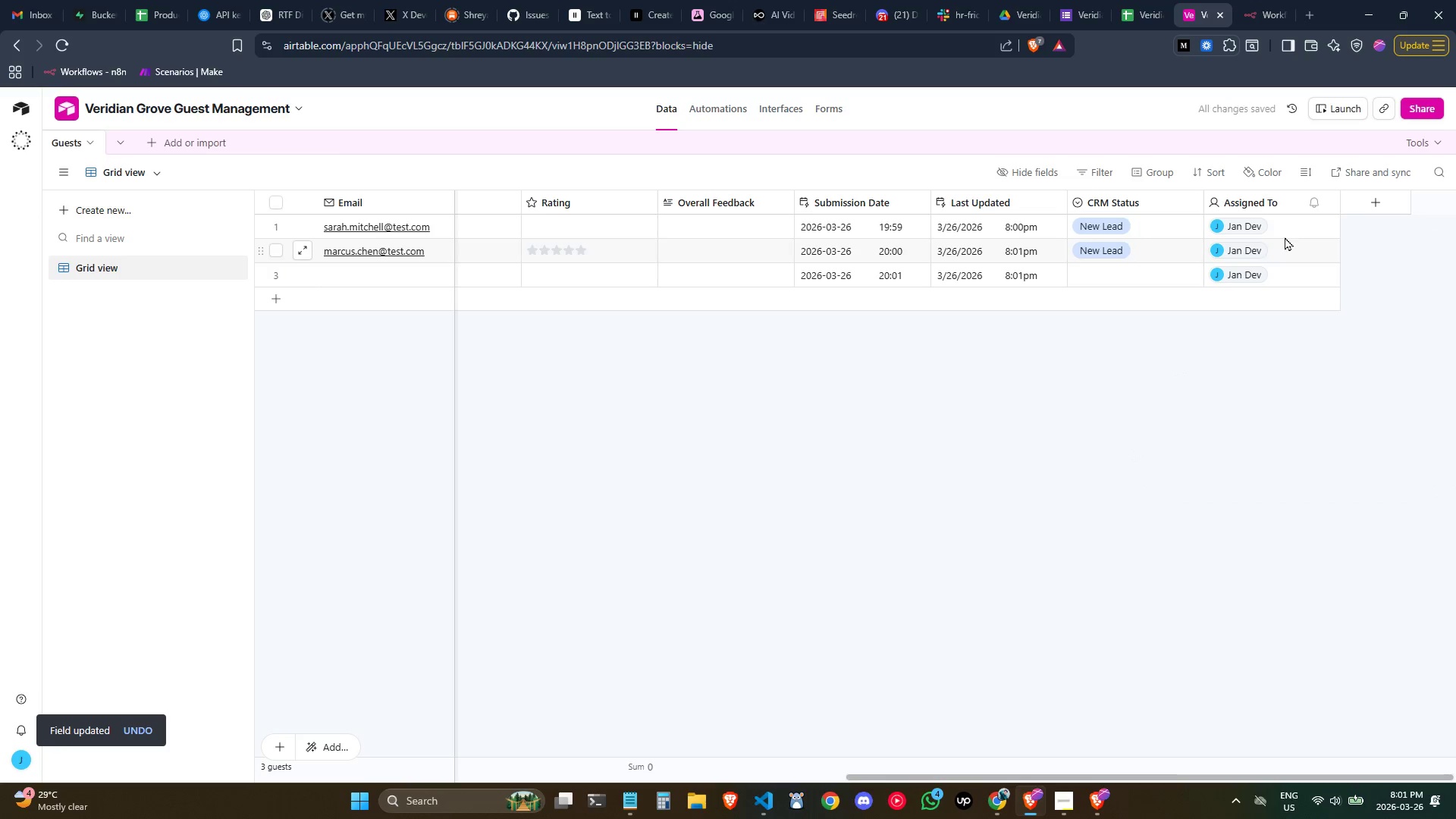 
left_click([1298, 226])
 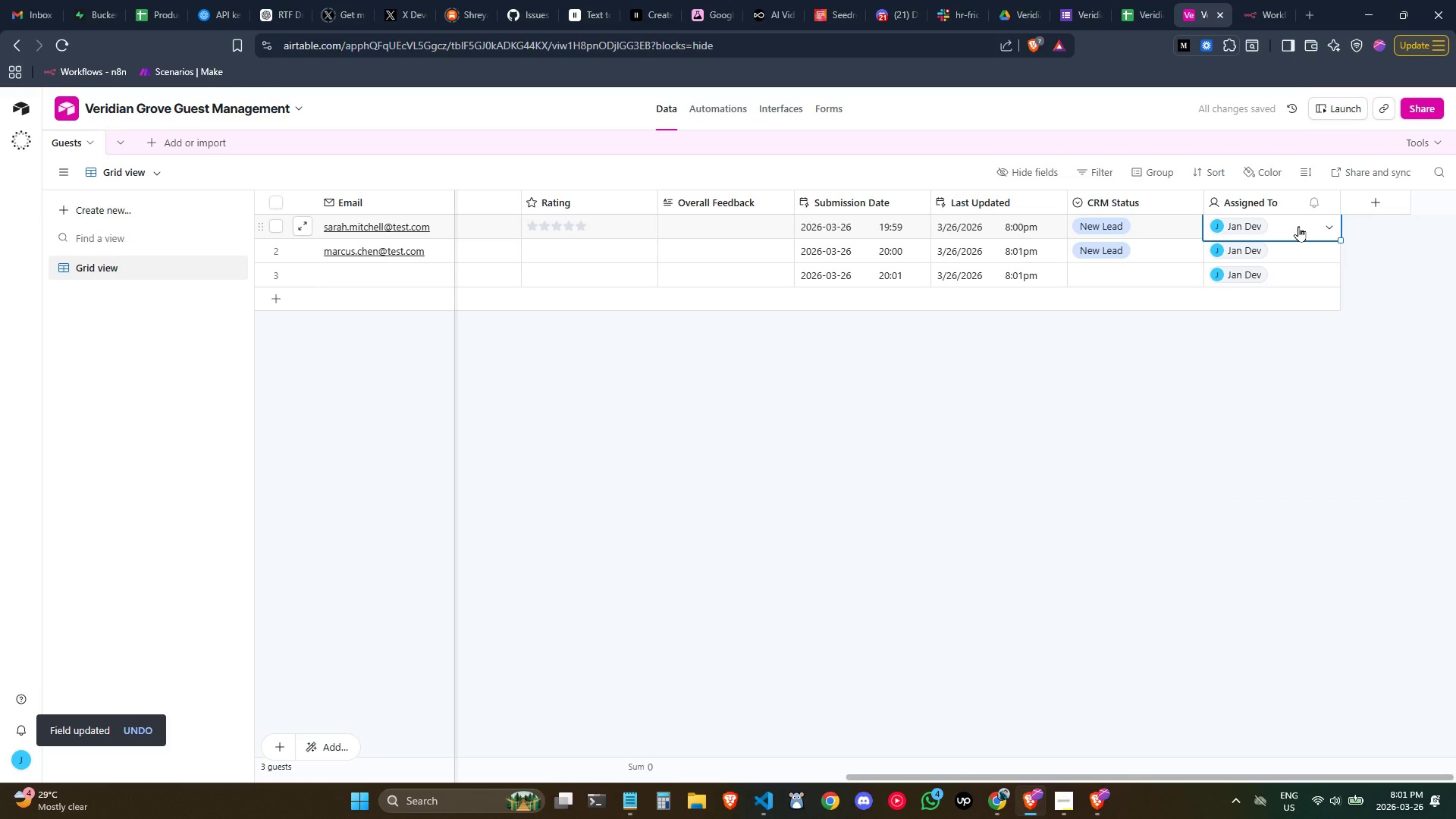 
key(Shift+ArrowDown)
 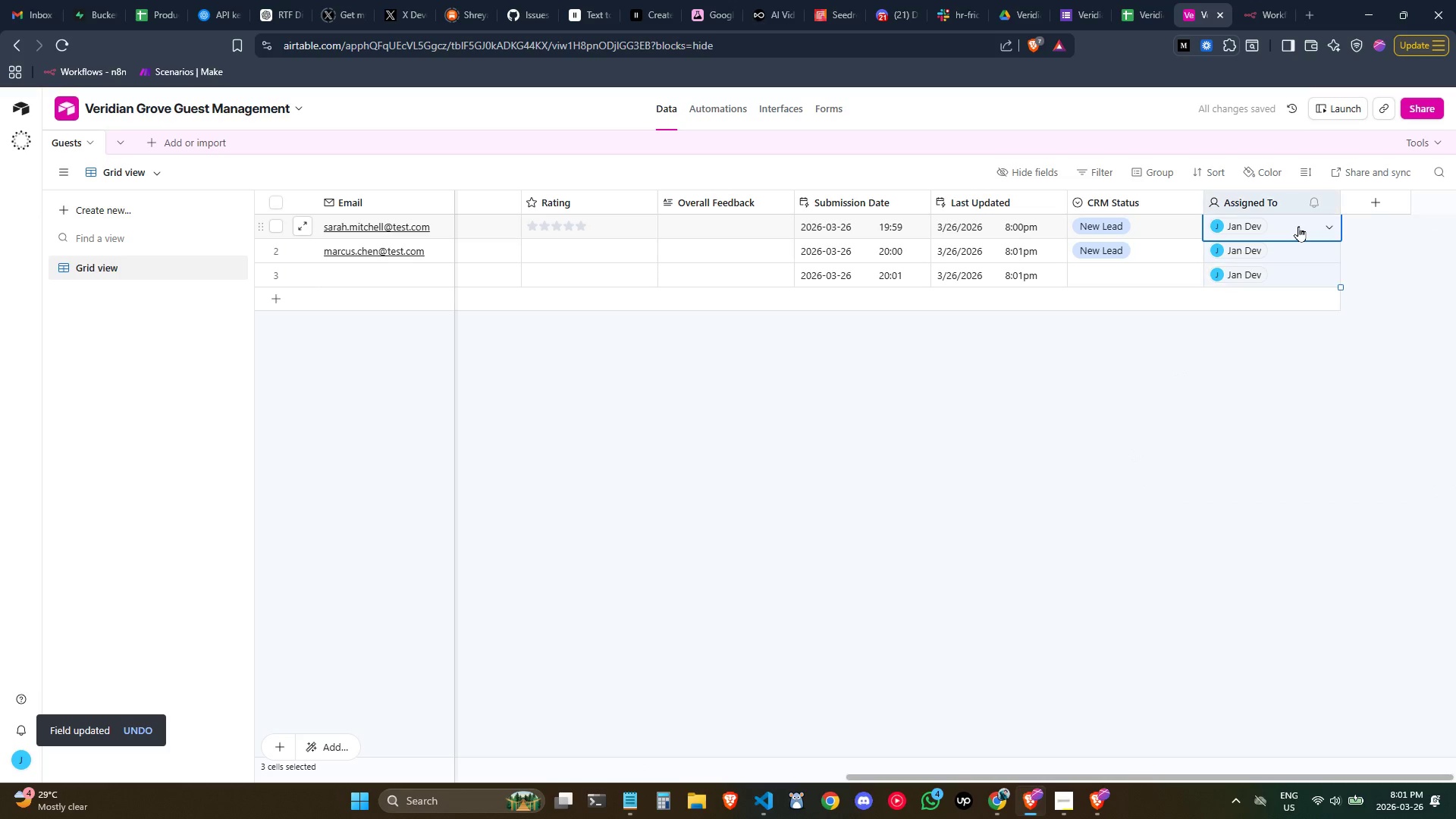 
key(Shift+ArrowDown)
 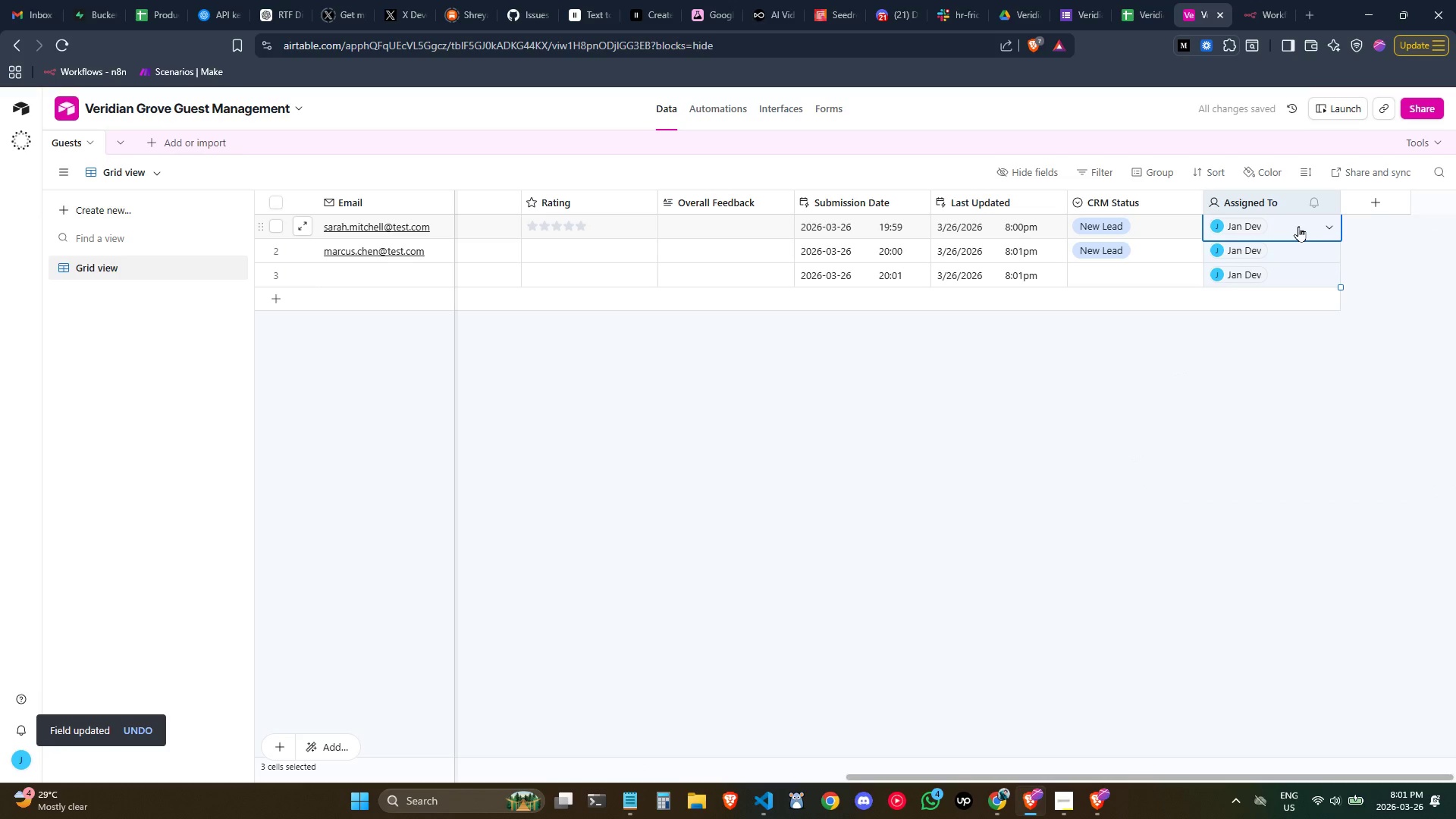 
key(Delete)
 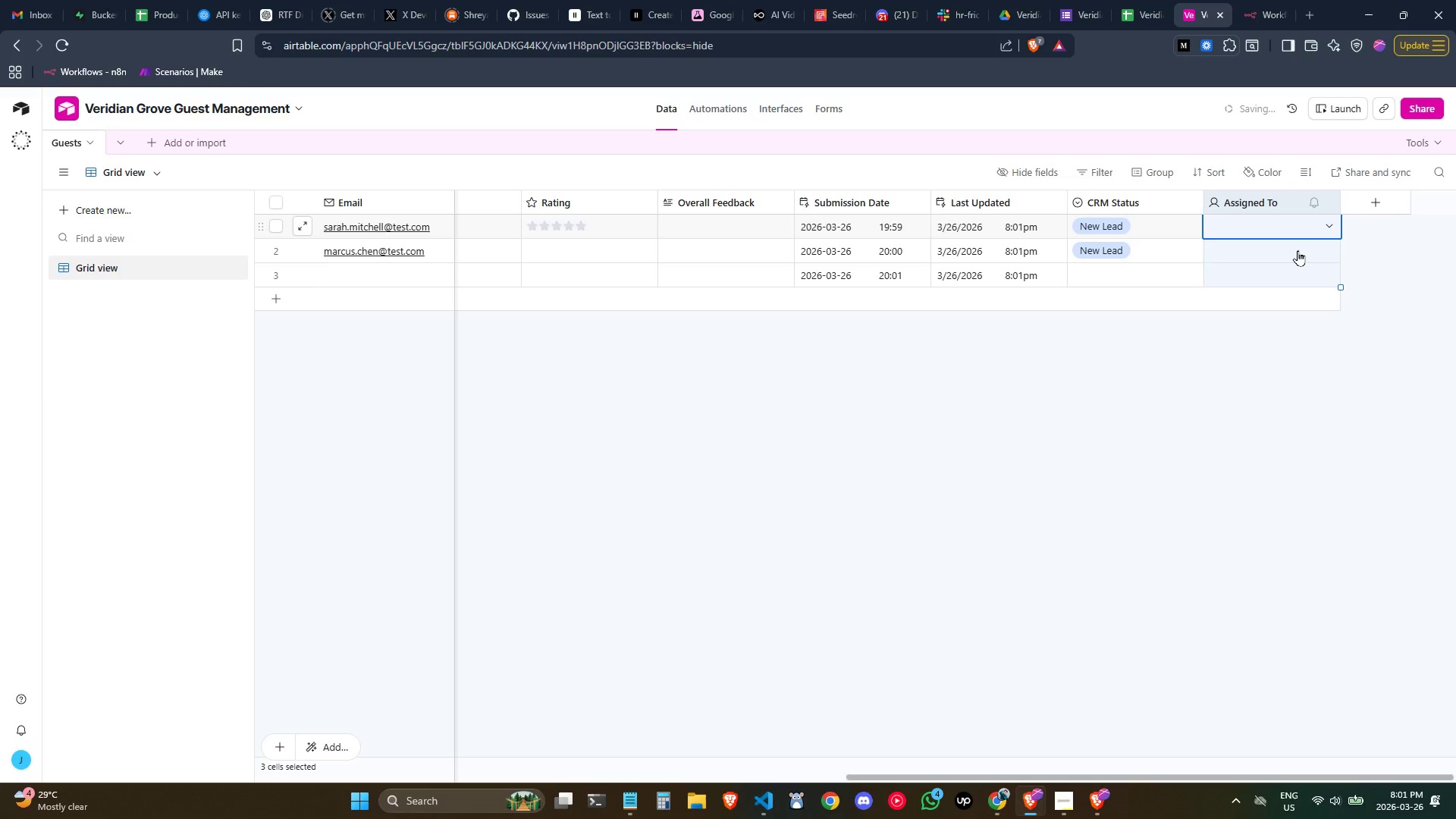 
left_click([1193, 355])
 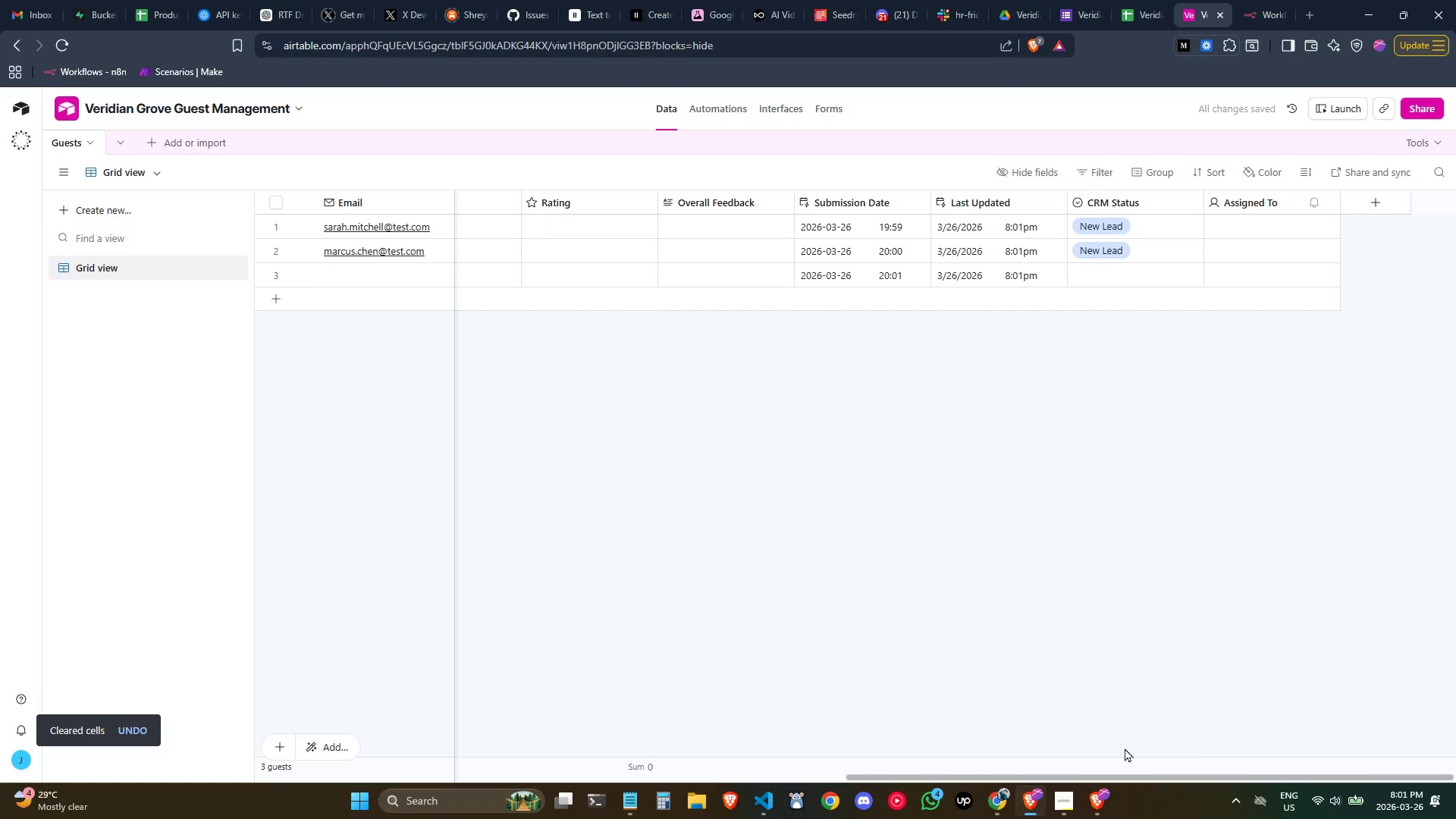 
left_click_drag(start_coordinate=[1148, 777], to_coordinate=[446, 730])
 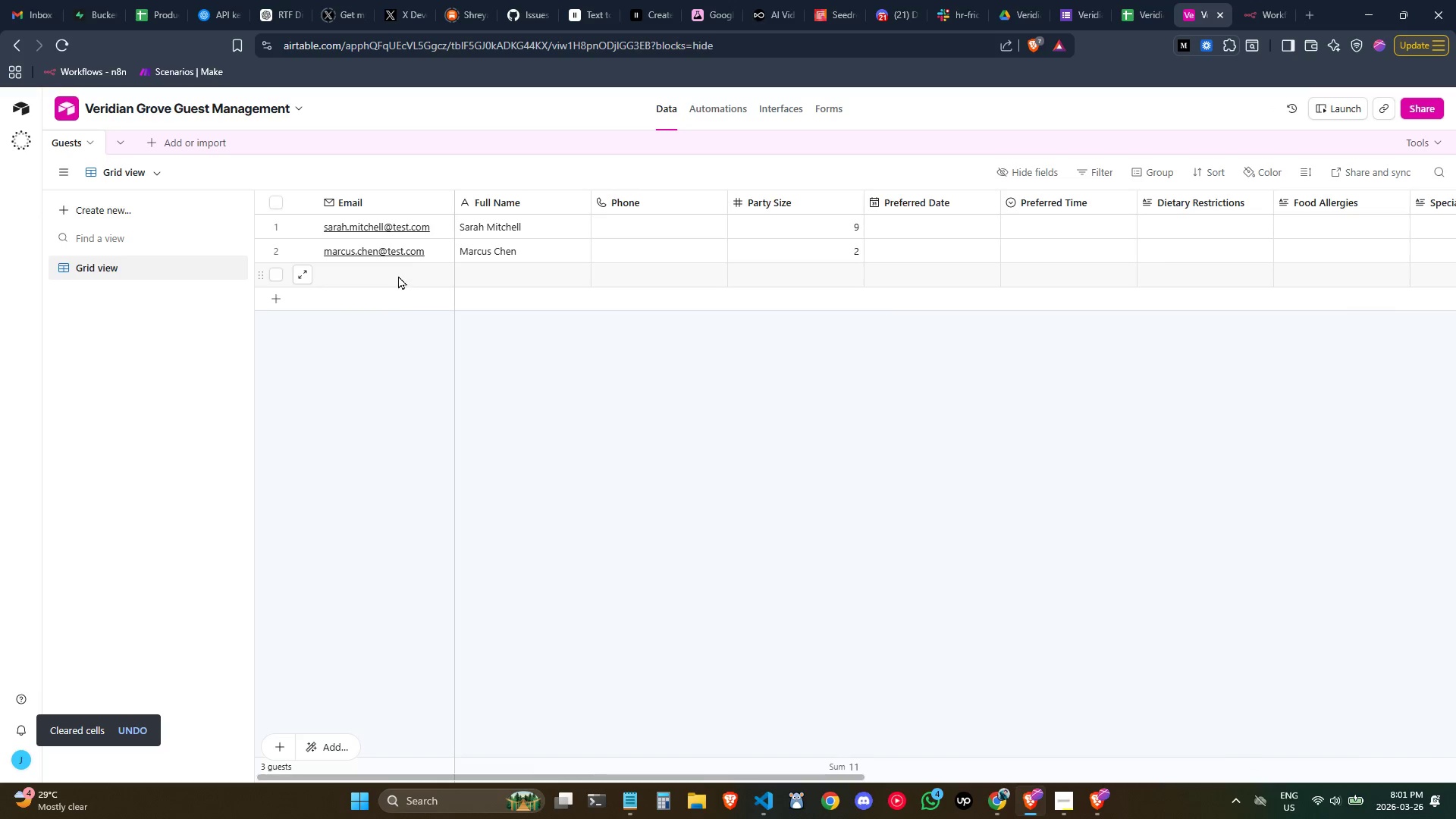 
double_click([398, 275])
 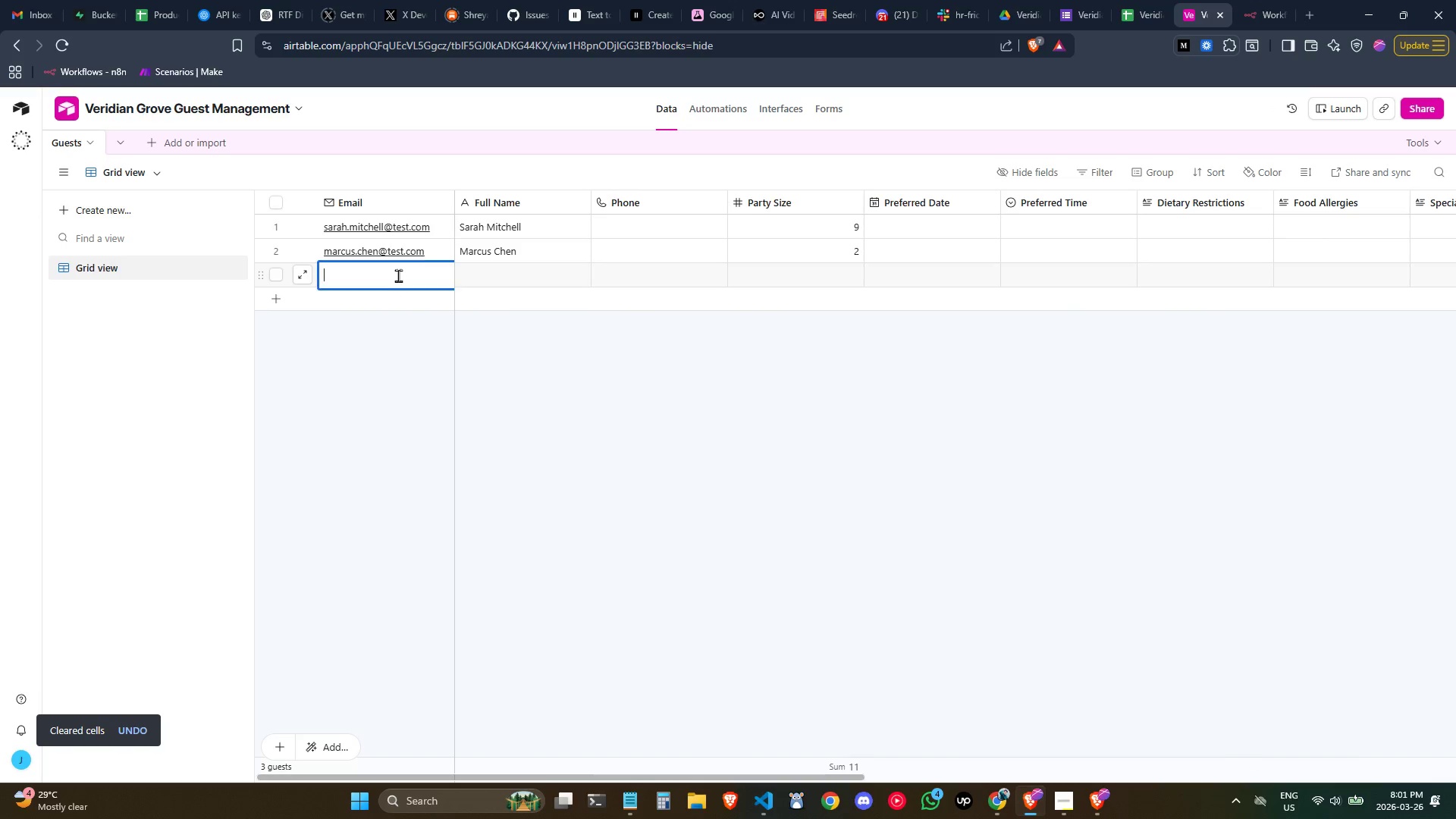 
triple_click([398, 275])
 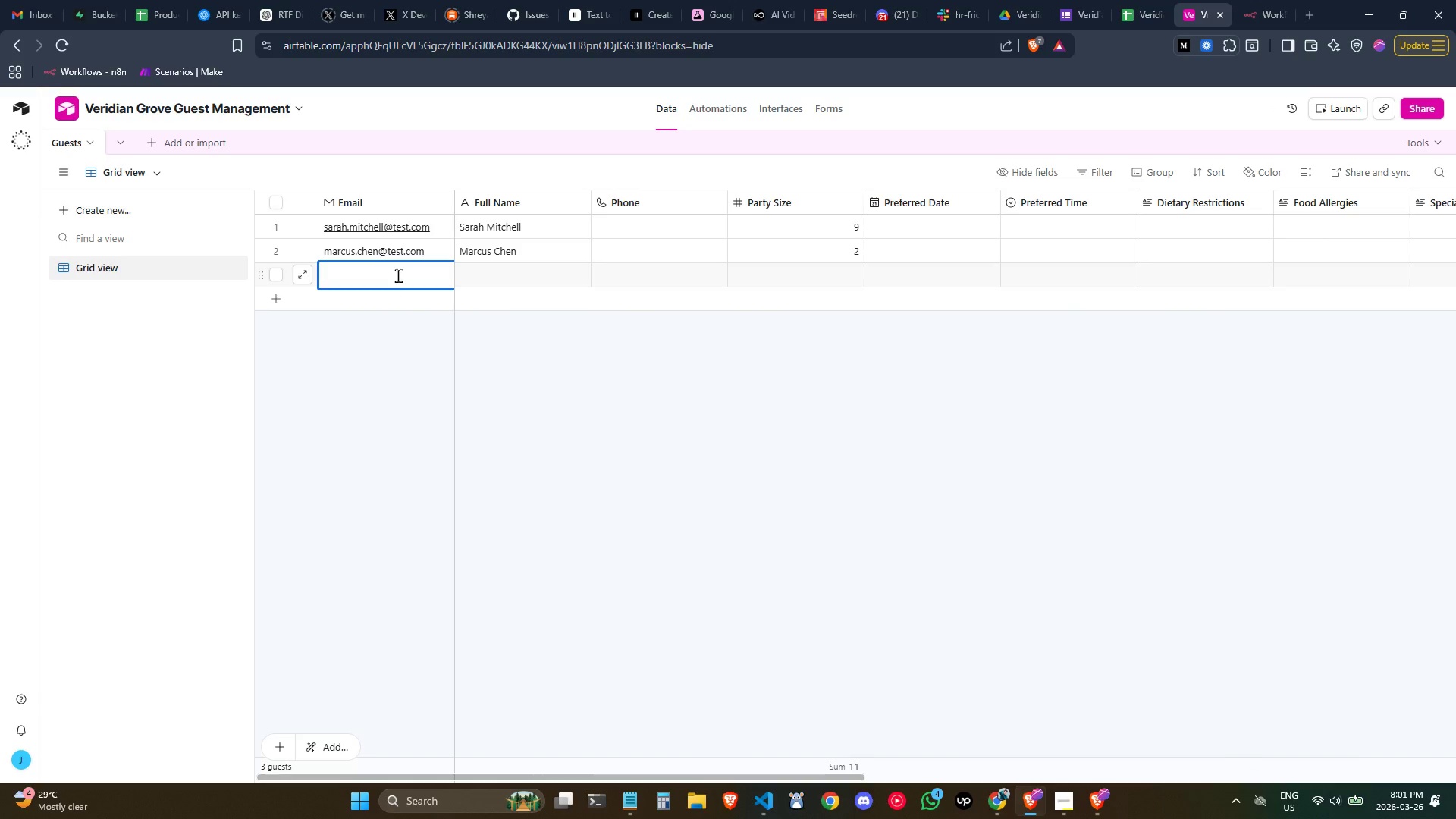 
type(Jessica Wo)
key(Backspace)
key(Backspace)
 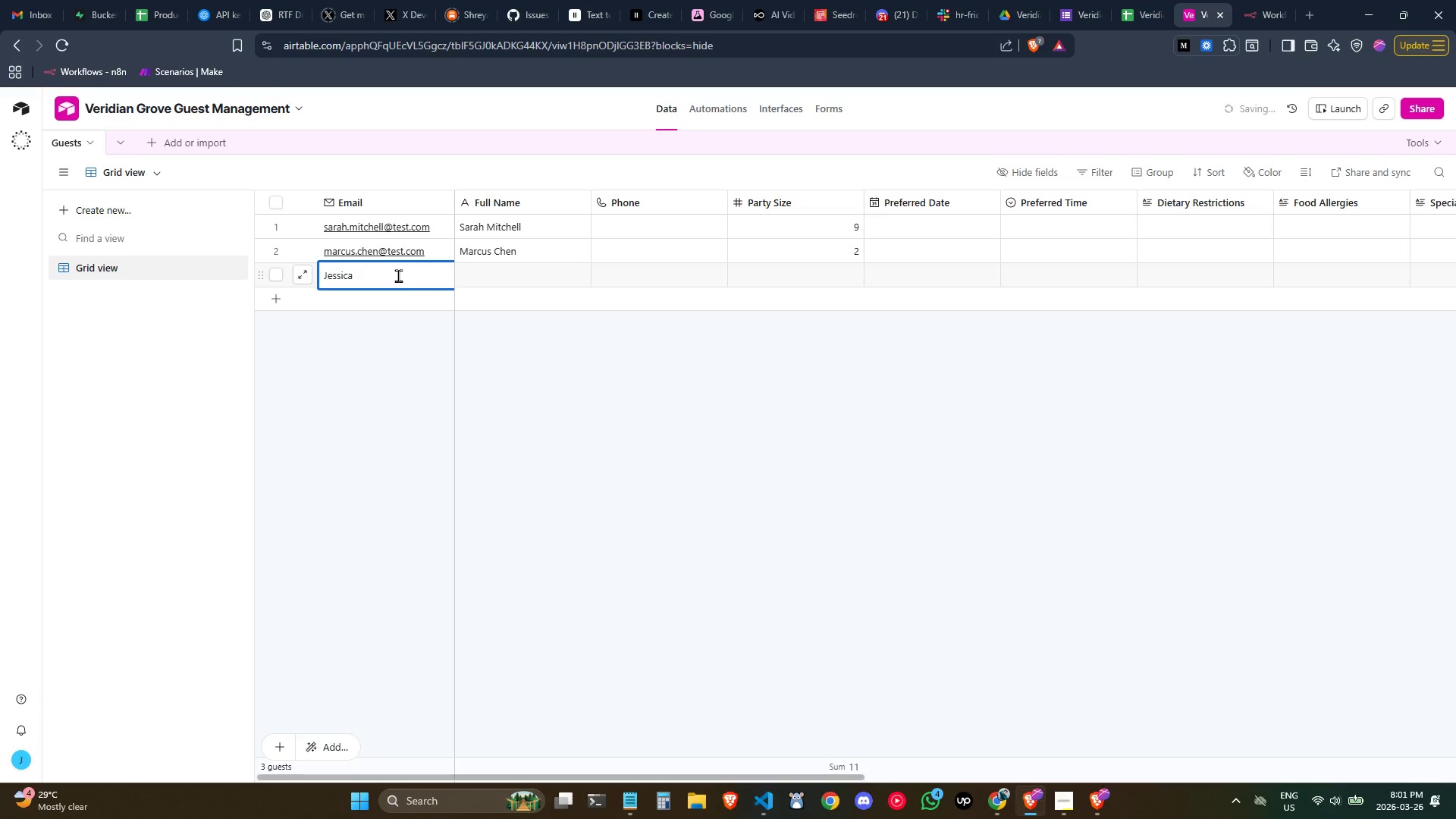 
key(Control+Backspace)
 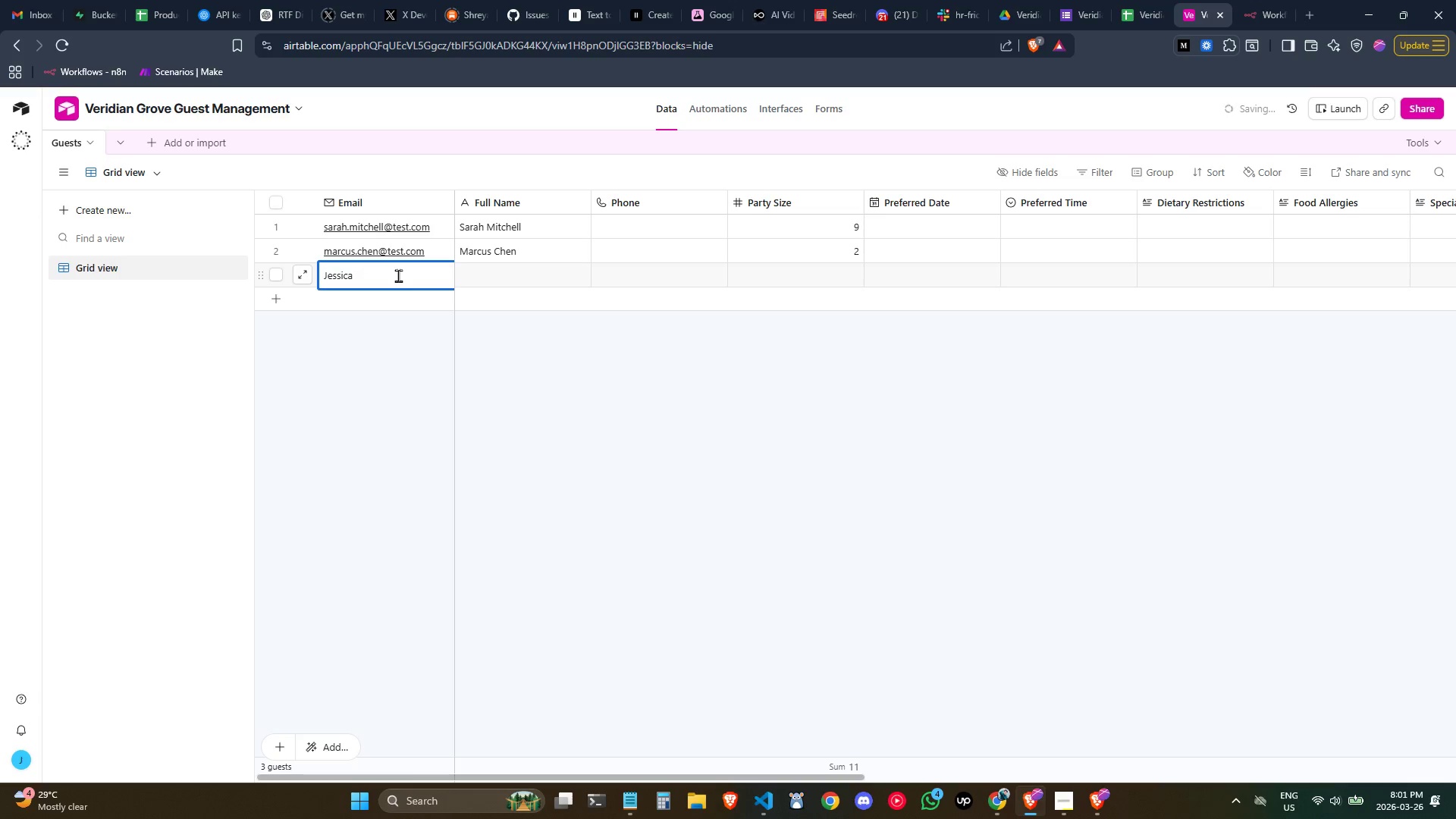 
key(Control+Backspace)
 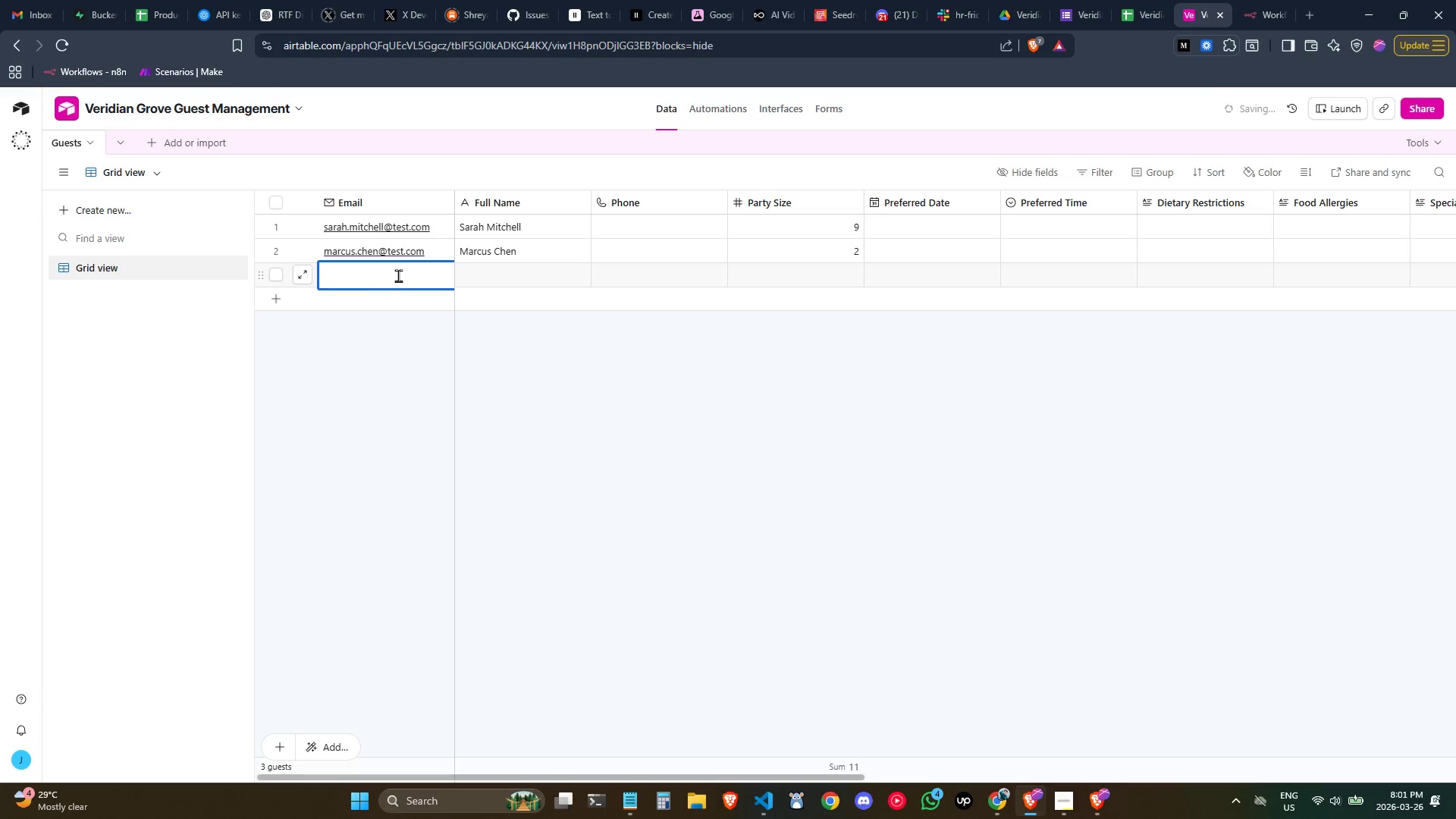 
type(jessica)
 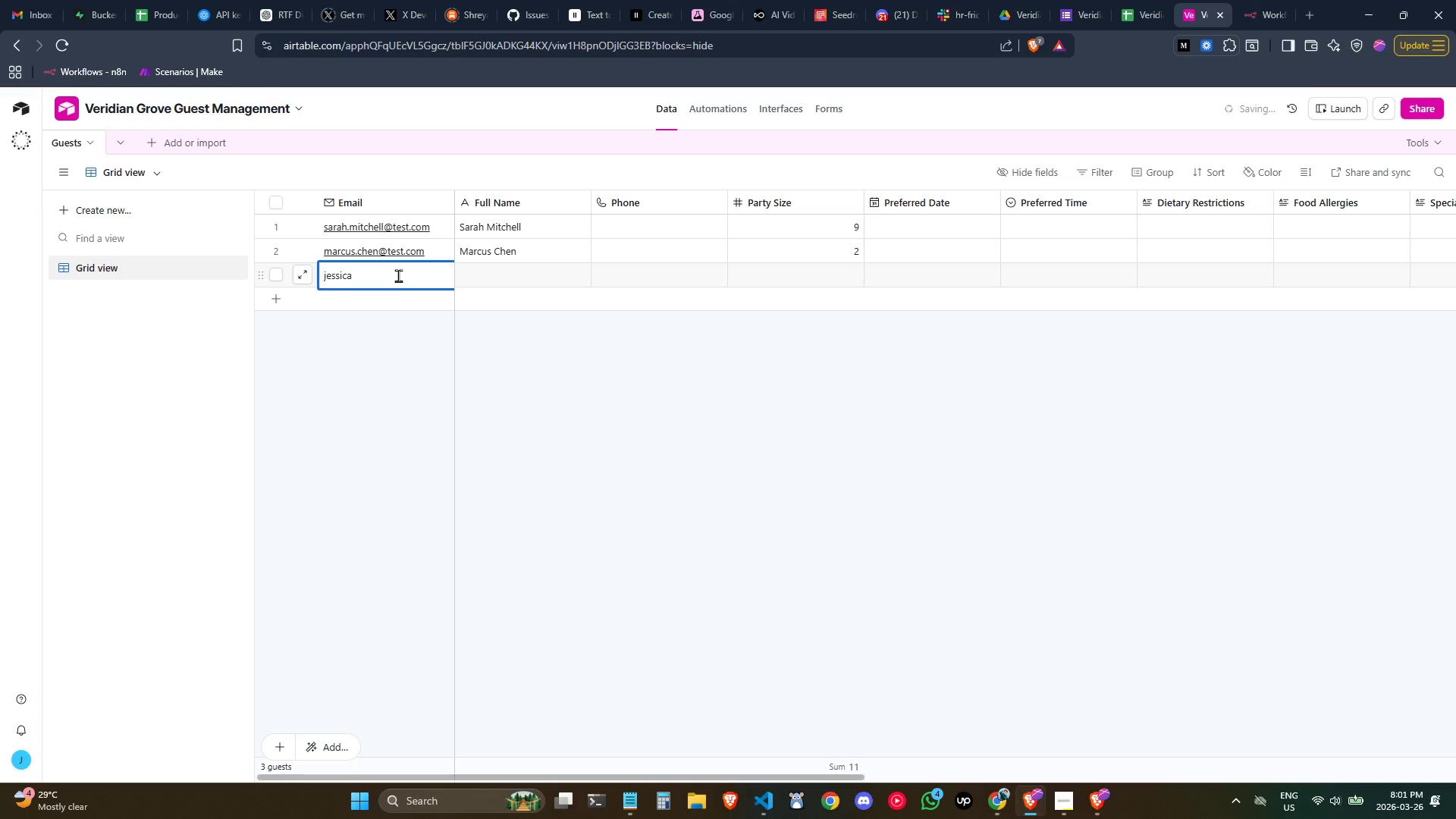 
type(.wong@test.com)
key(Tab)
type(Jessiv)
key(Backspace)
type(ca Wong)
key(Tab)
 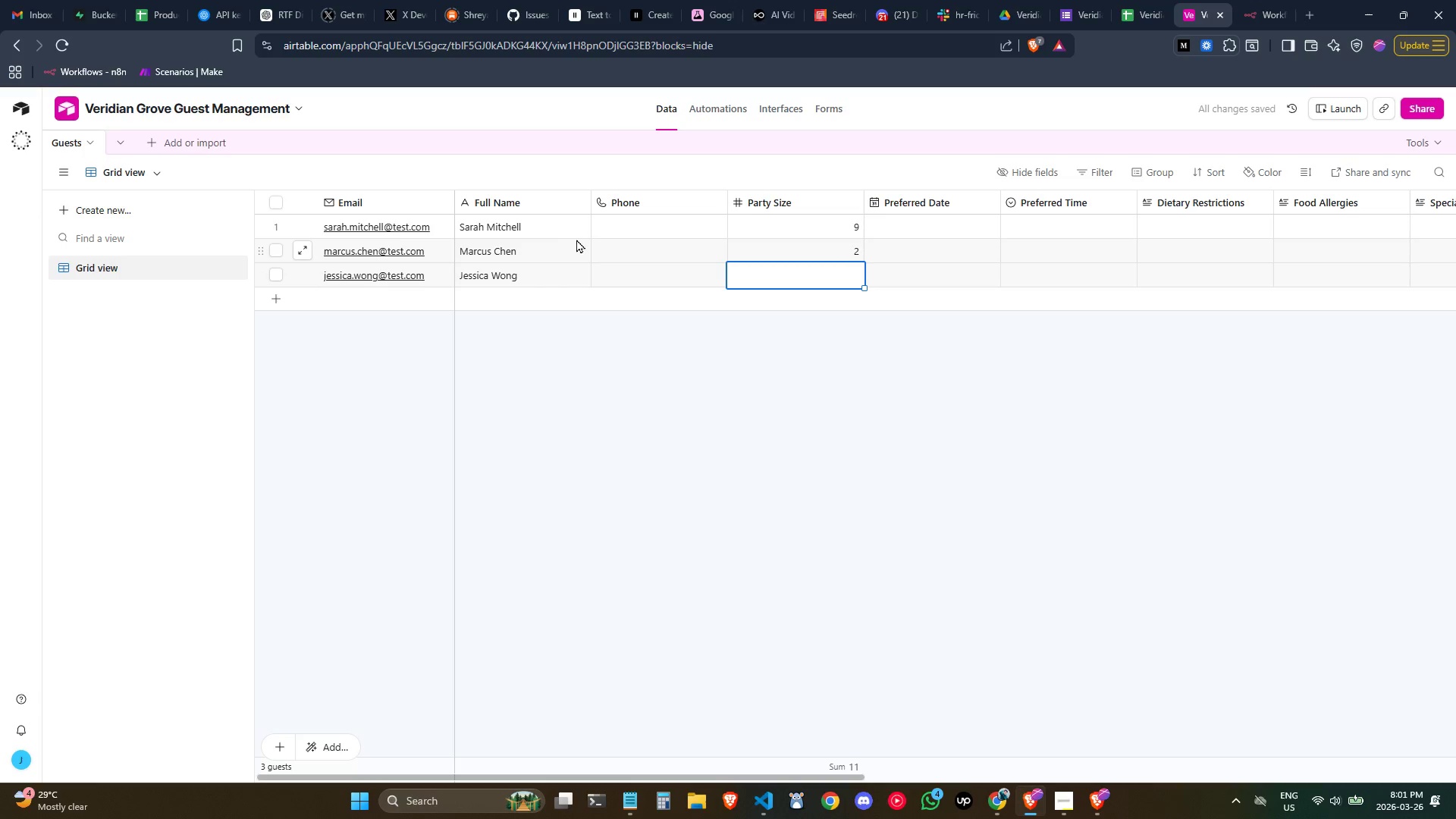 
 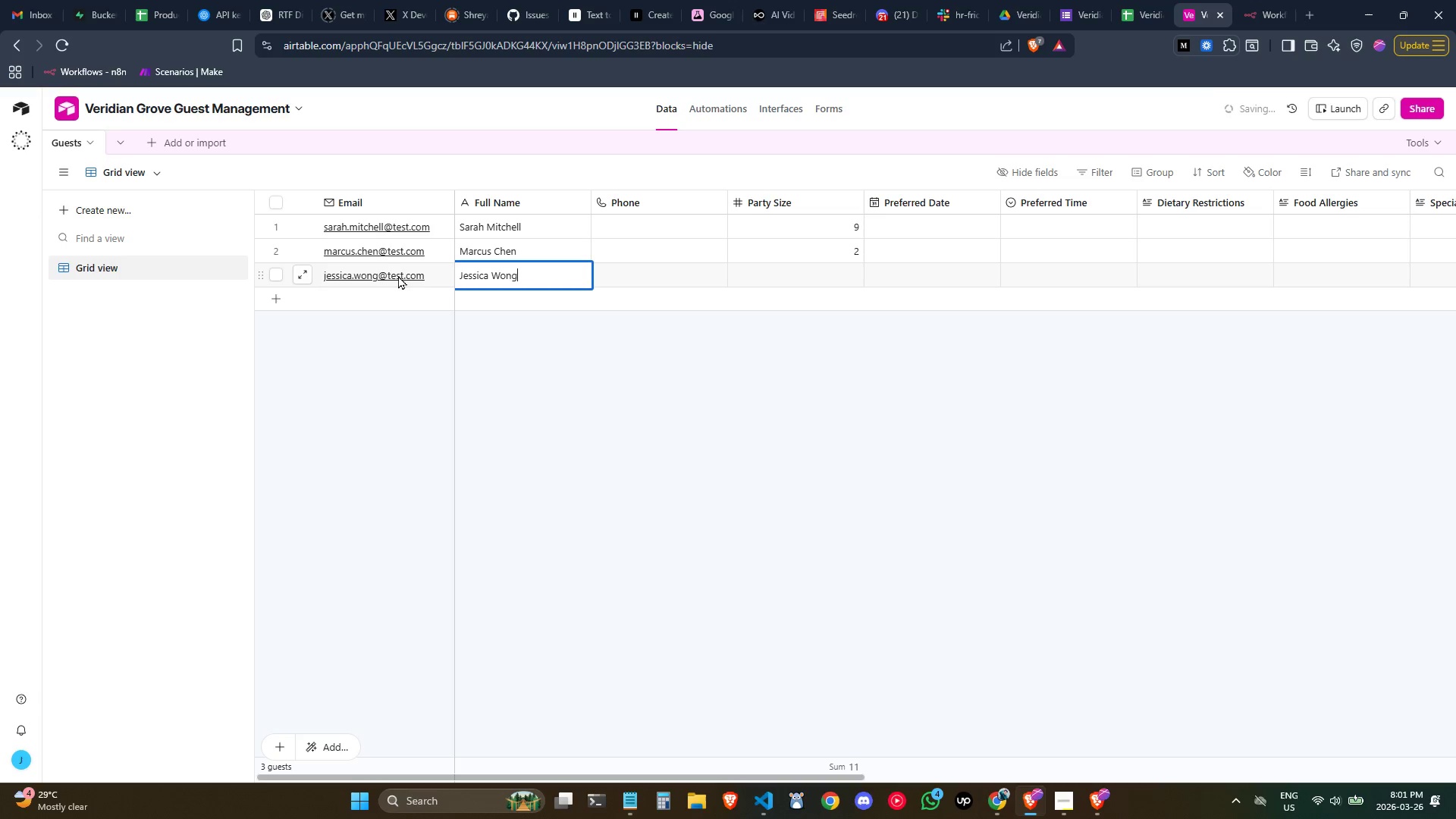 
key(Tab)
 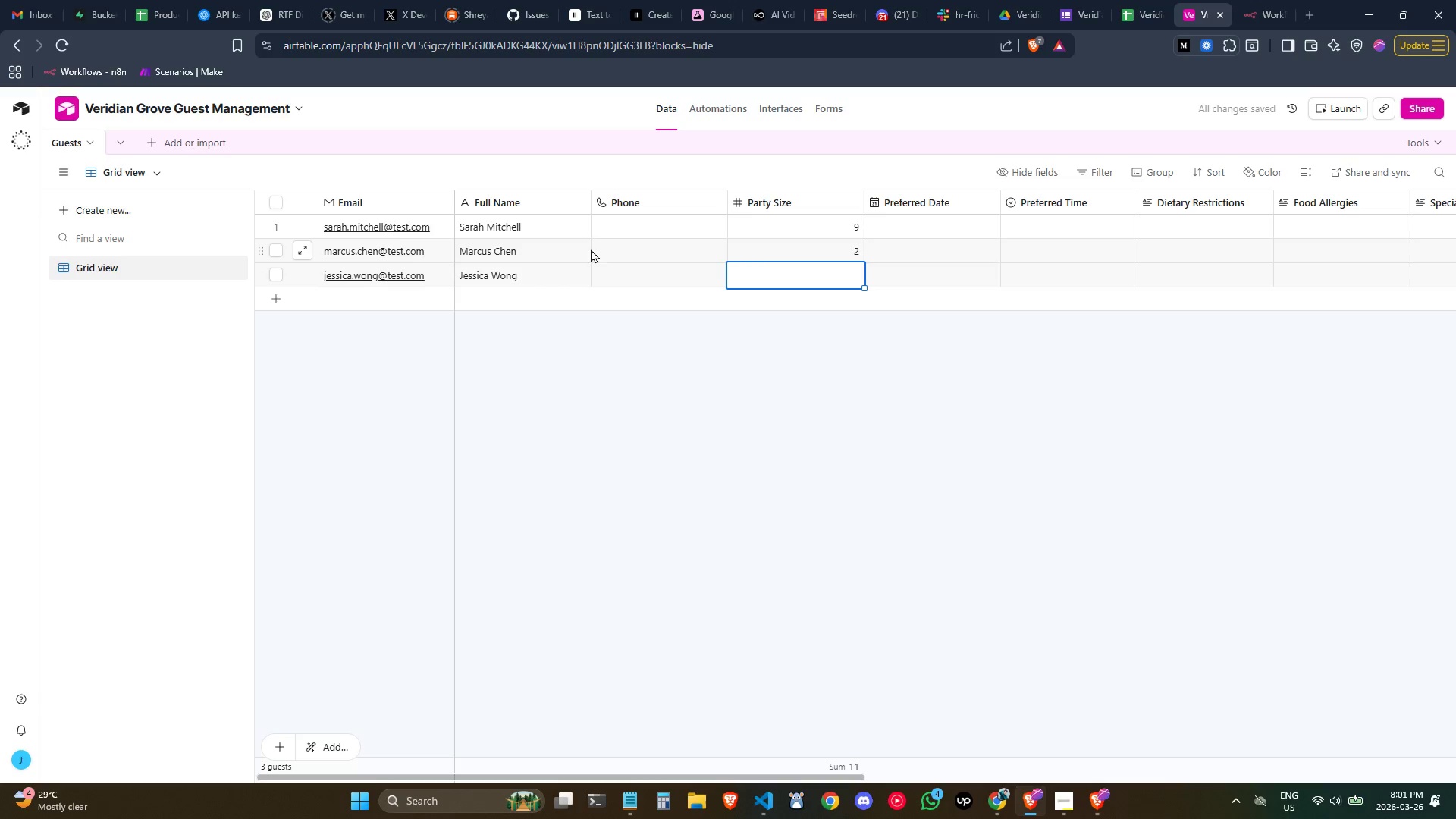 
key(4)
 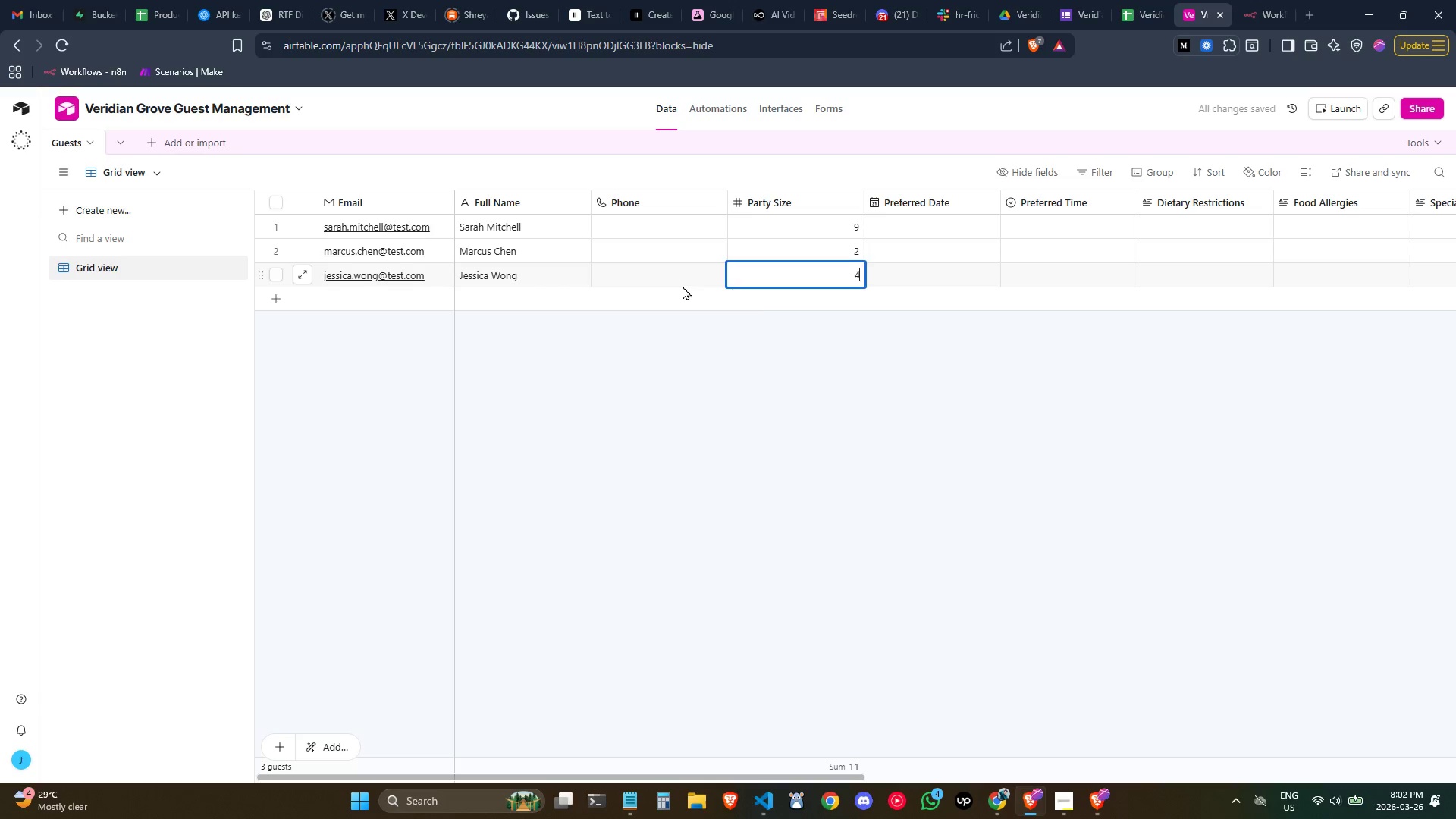 
key(Tab)
 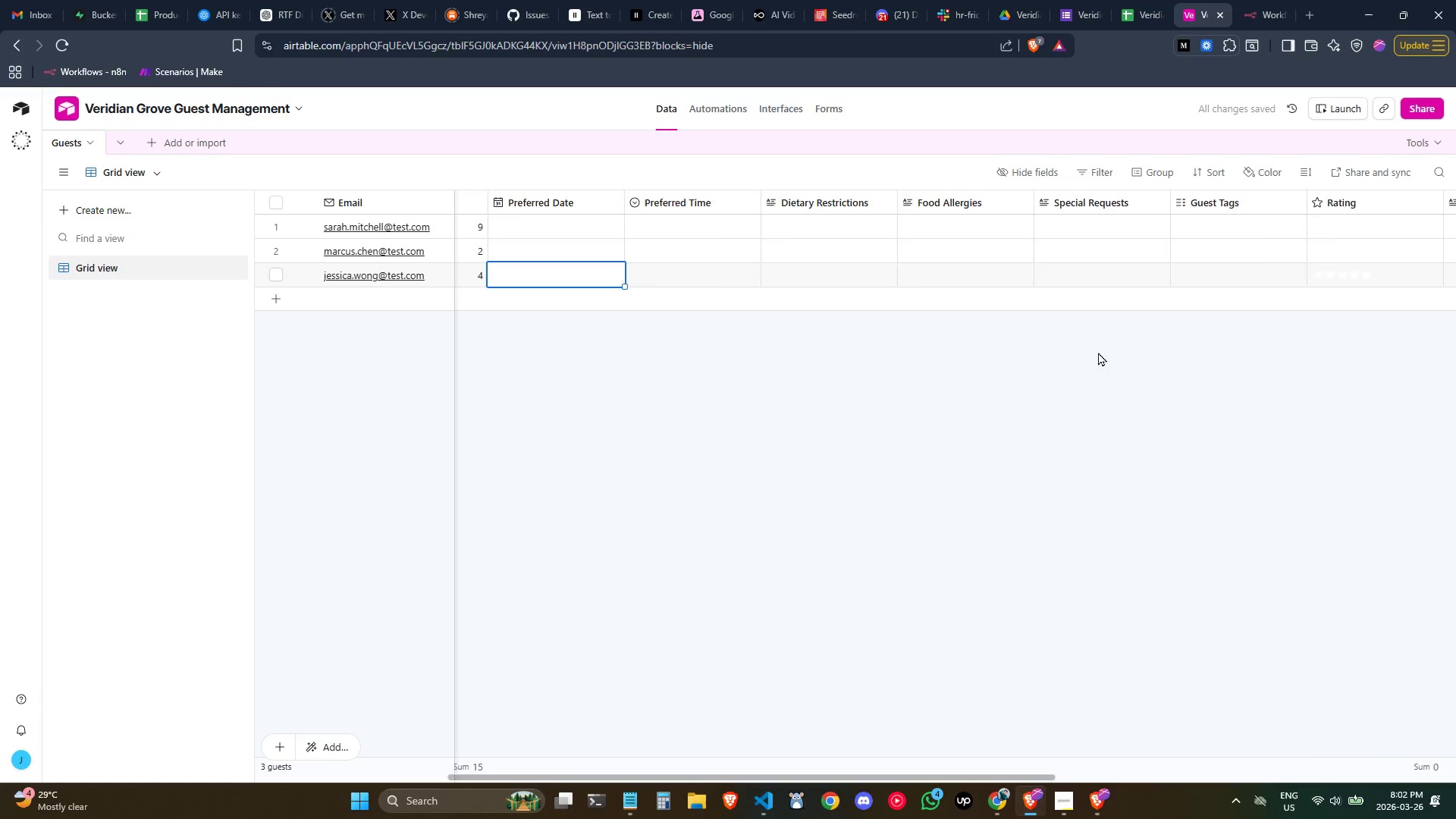 
wait(7.16)
 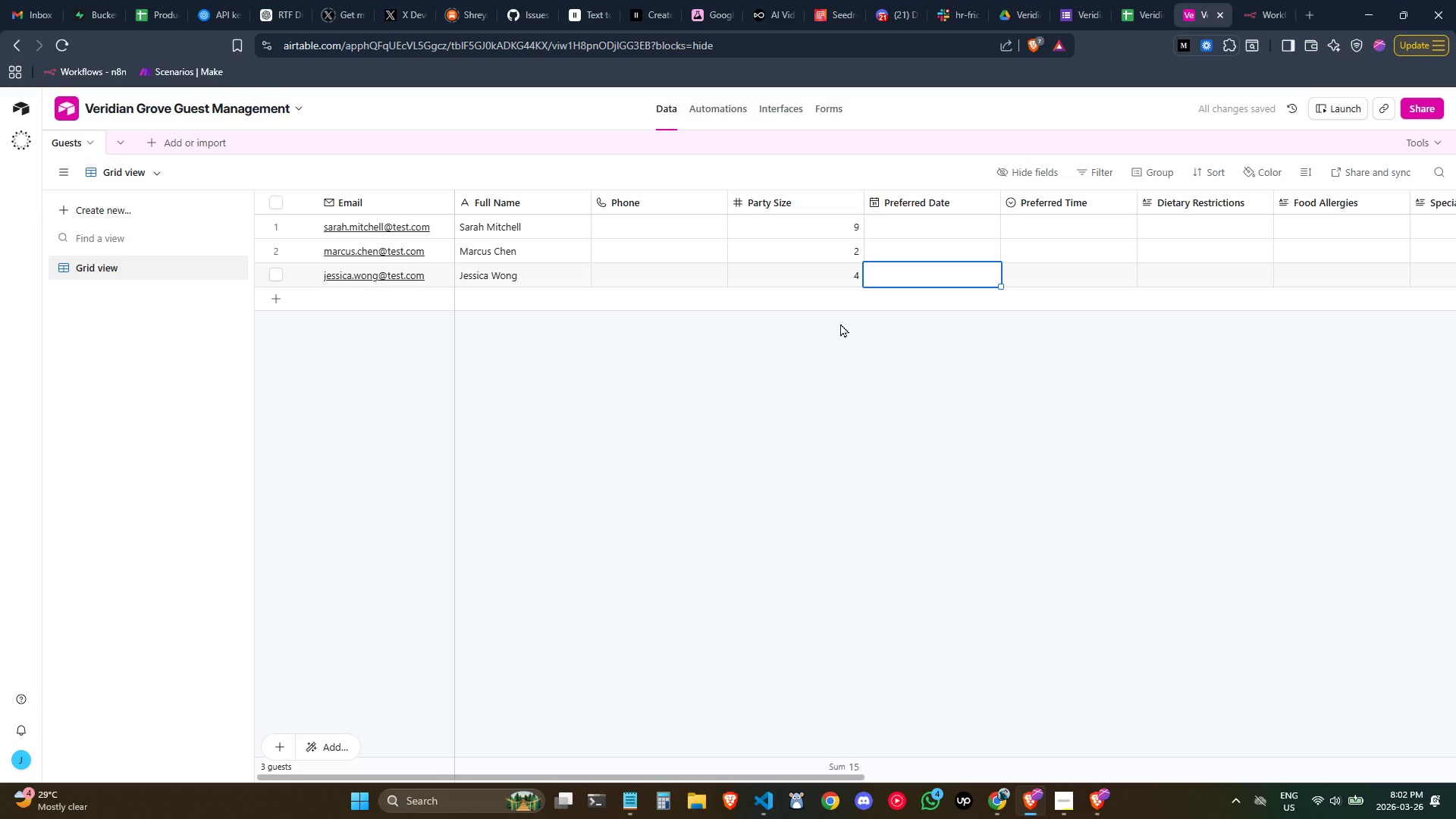 
double_click([1125, 277])
 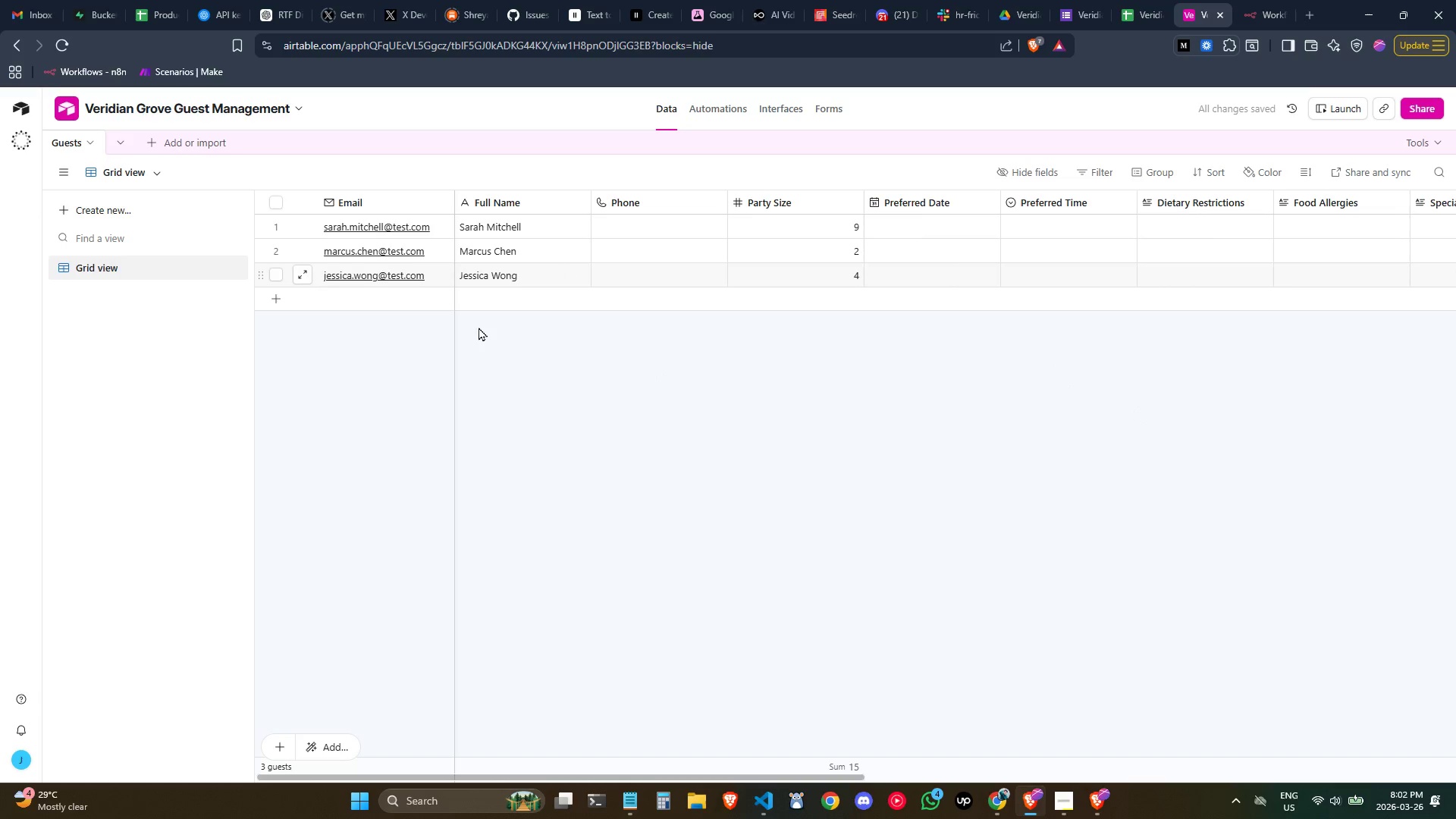 
left_click([406, 301])
 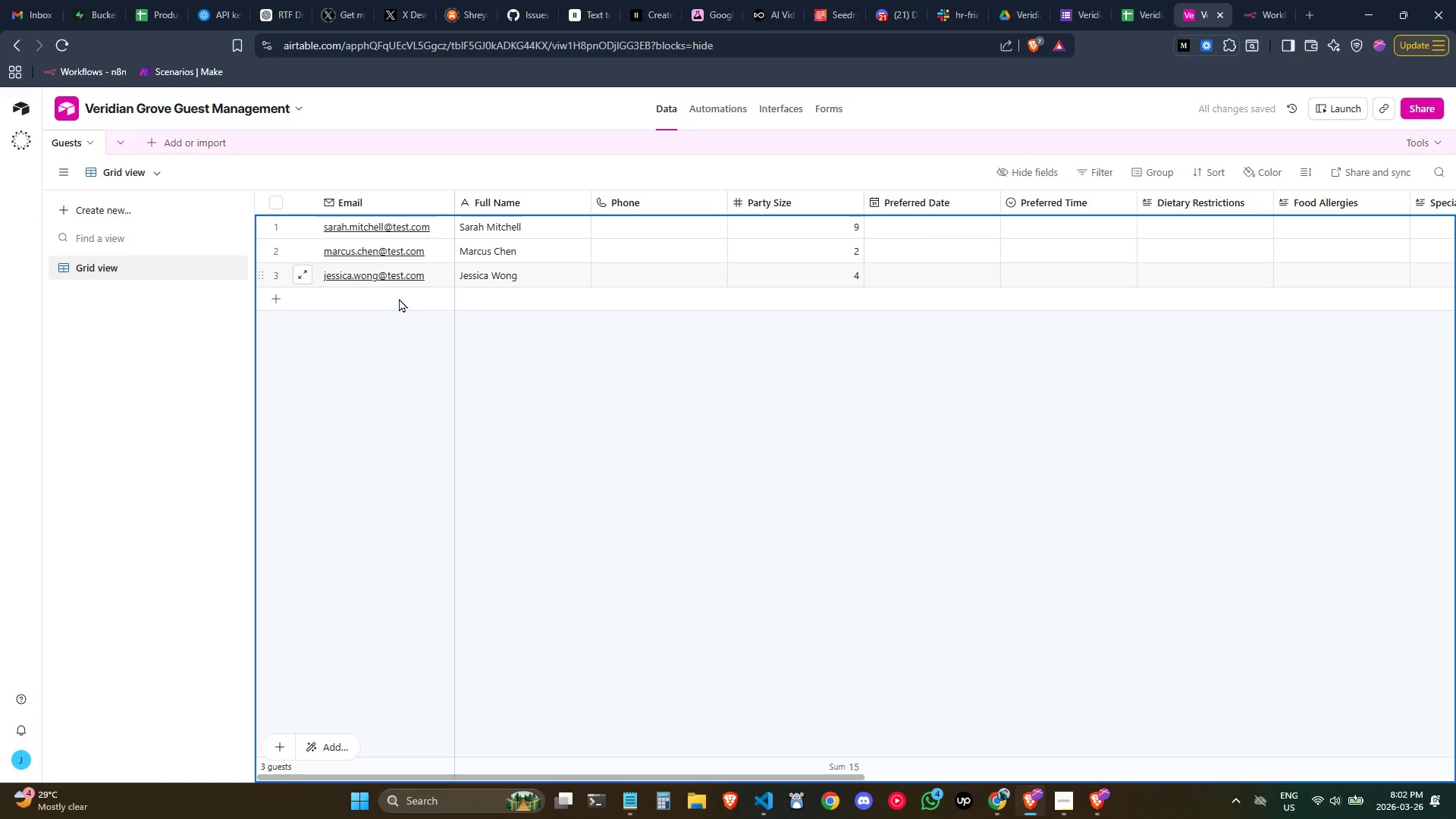 
left_click([399, 298])
 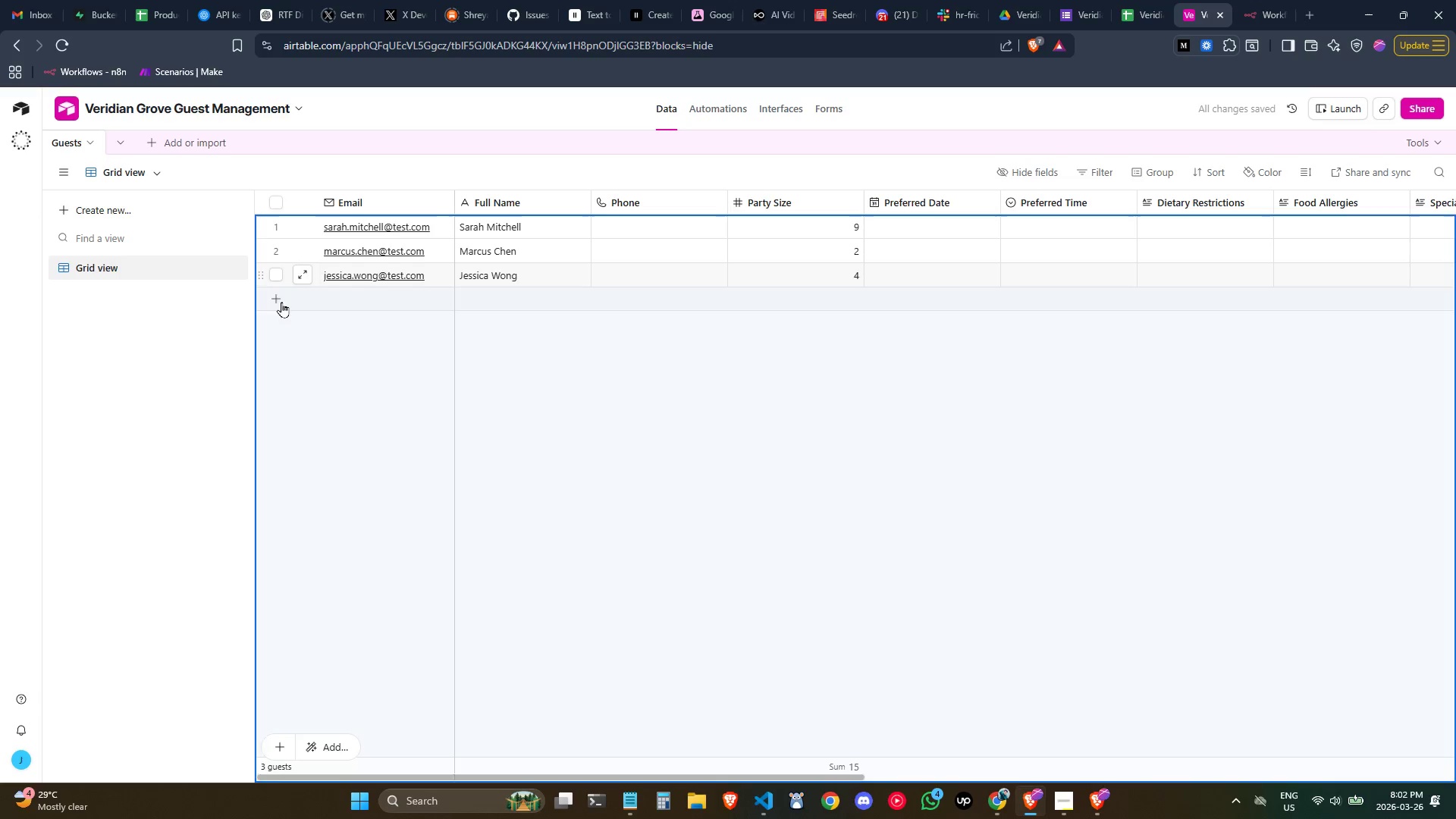 
left_click([274, 301])
 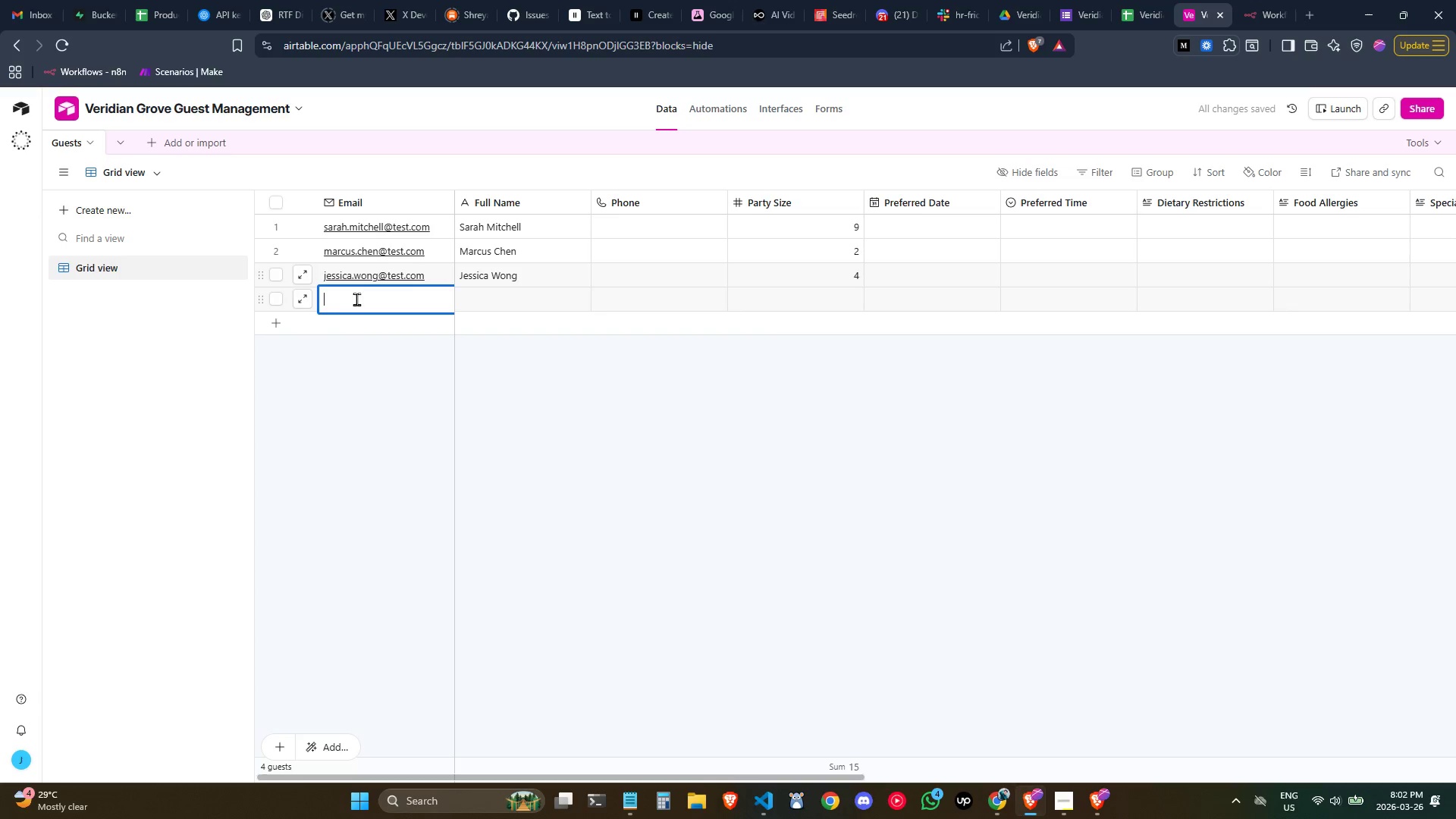 
left_click([356, 300])
 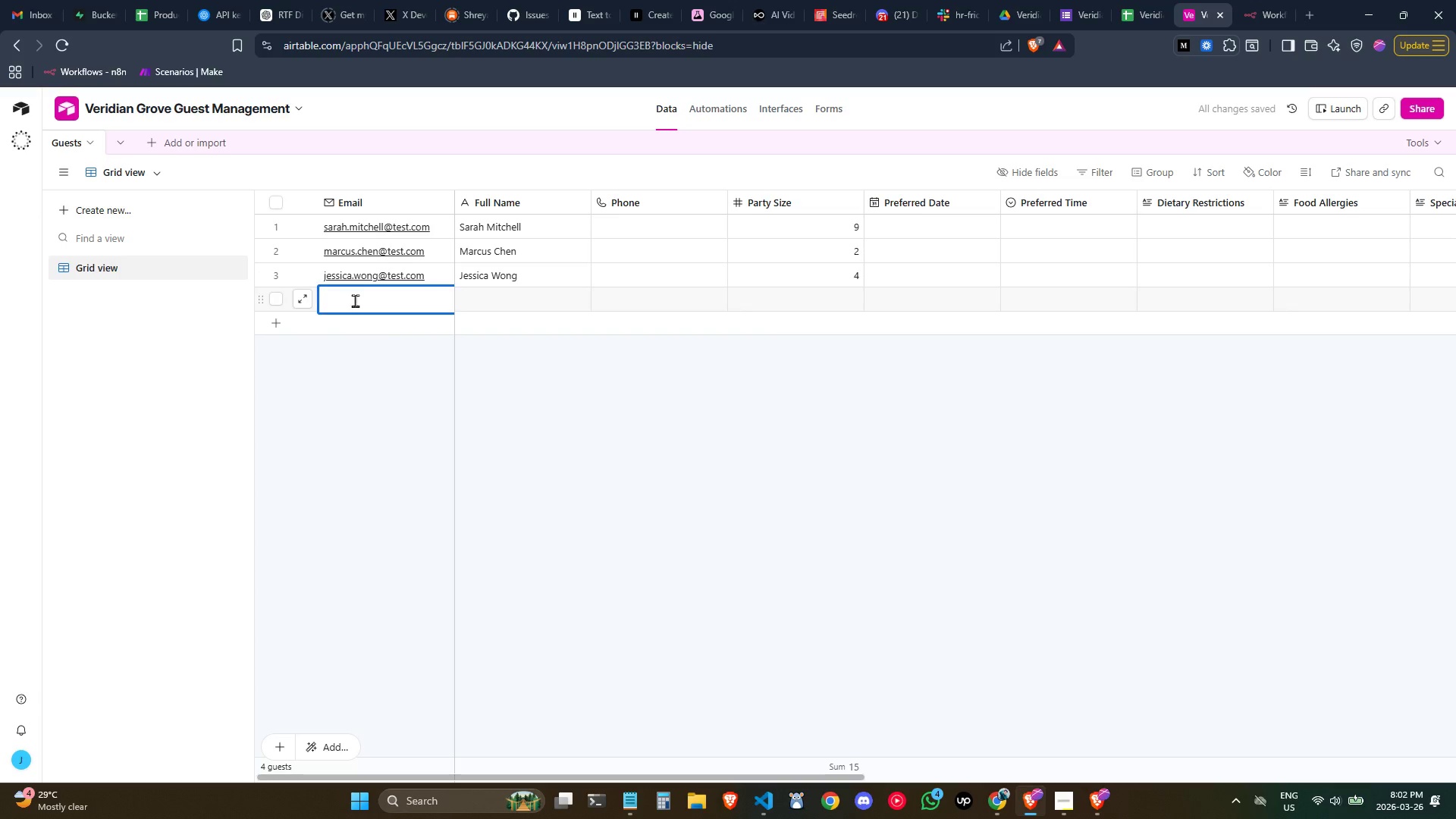 
type(robert.johnson@test.com)
key(Tab)
type(Robert Johnson)
key(Tab)
key(Tab)
type(1)
key(Backspace)
type(12)
key(Tab)
key(Tab)
key(Tab)
key(Tab)
key(Tab)
 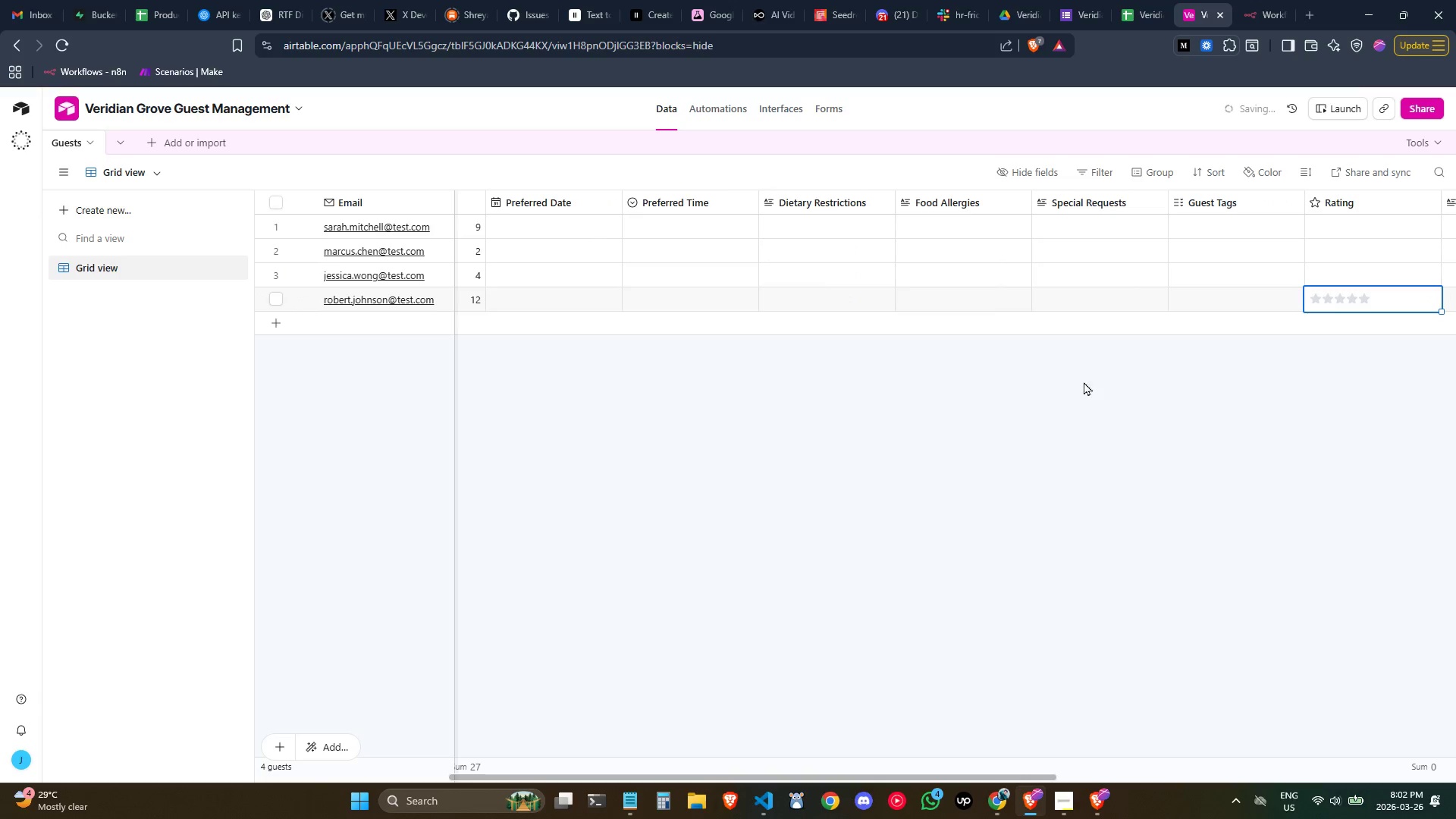 
 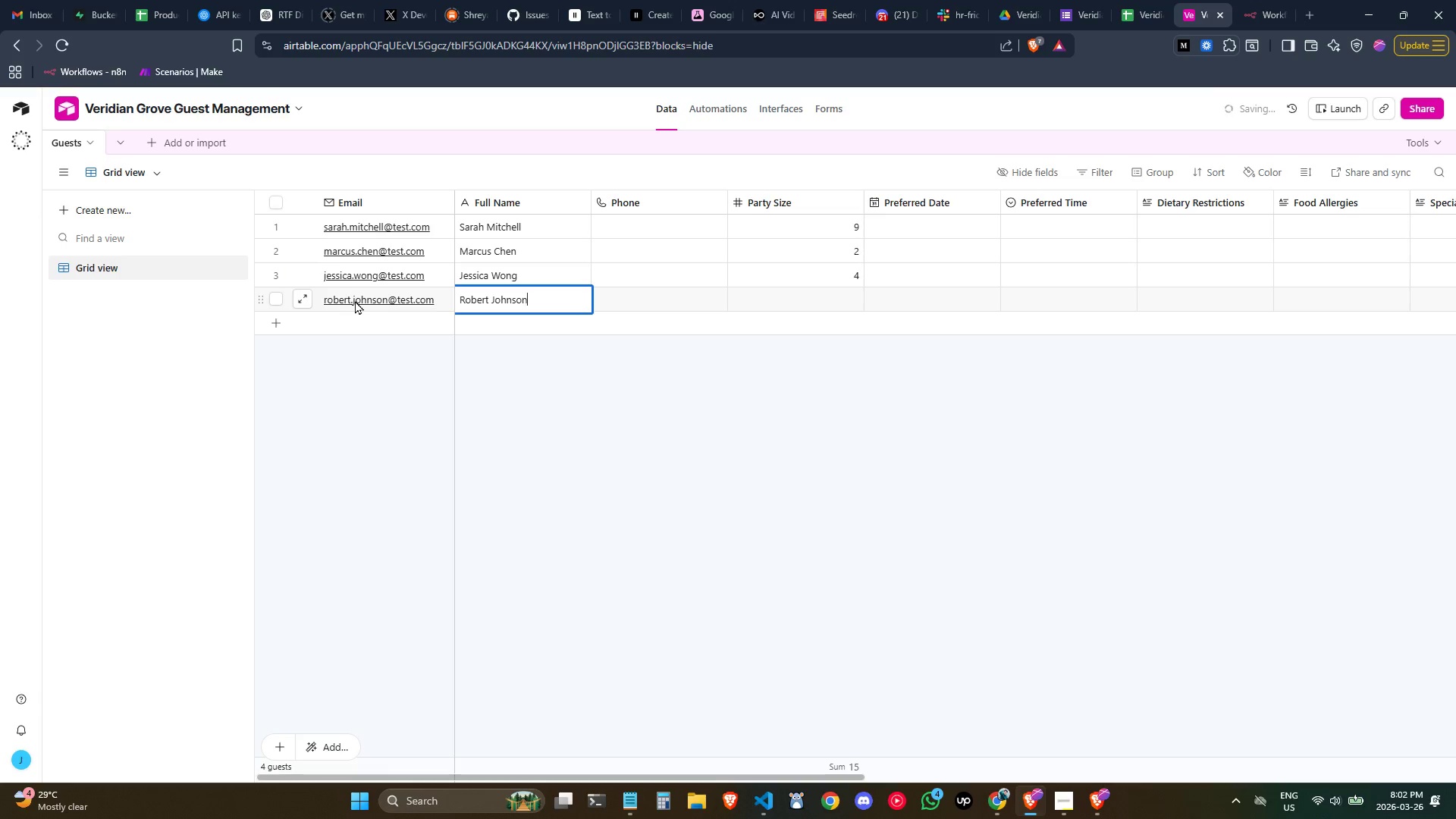 
key(Tab)
 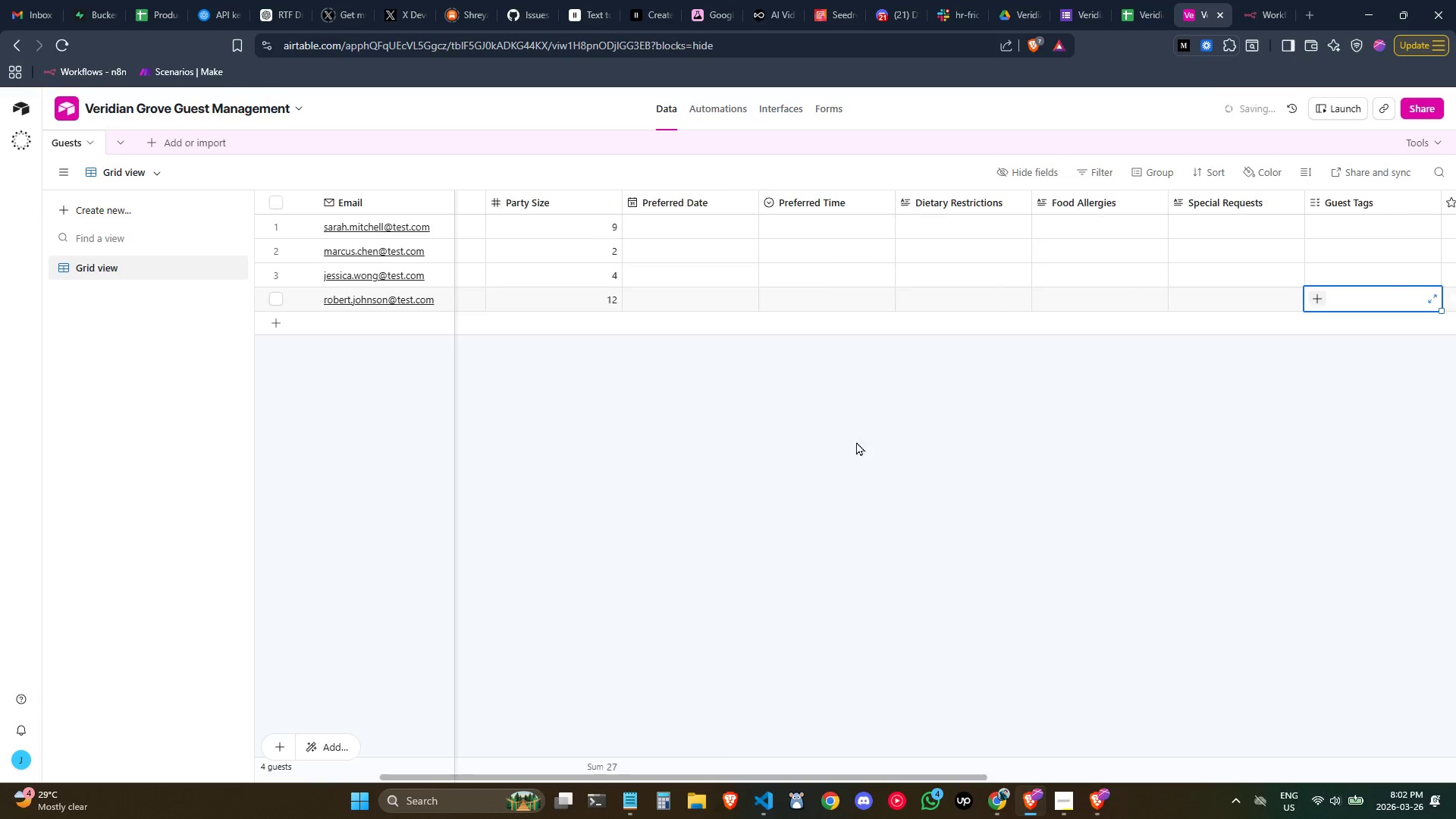 
key(Tab)
 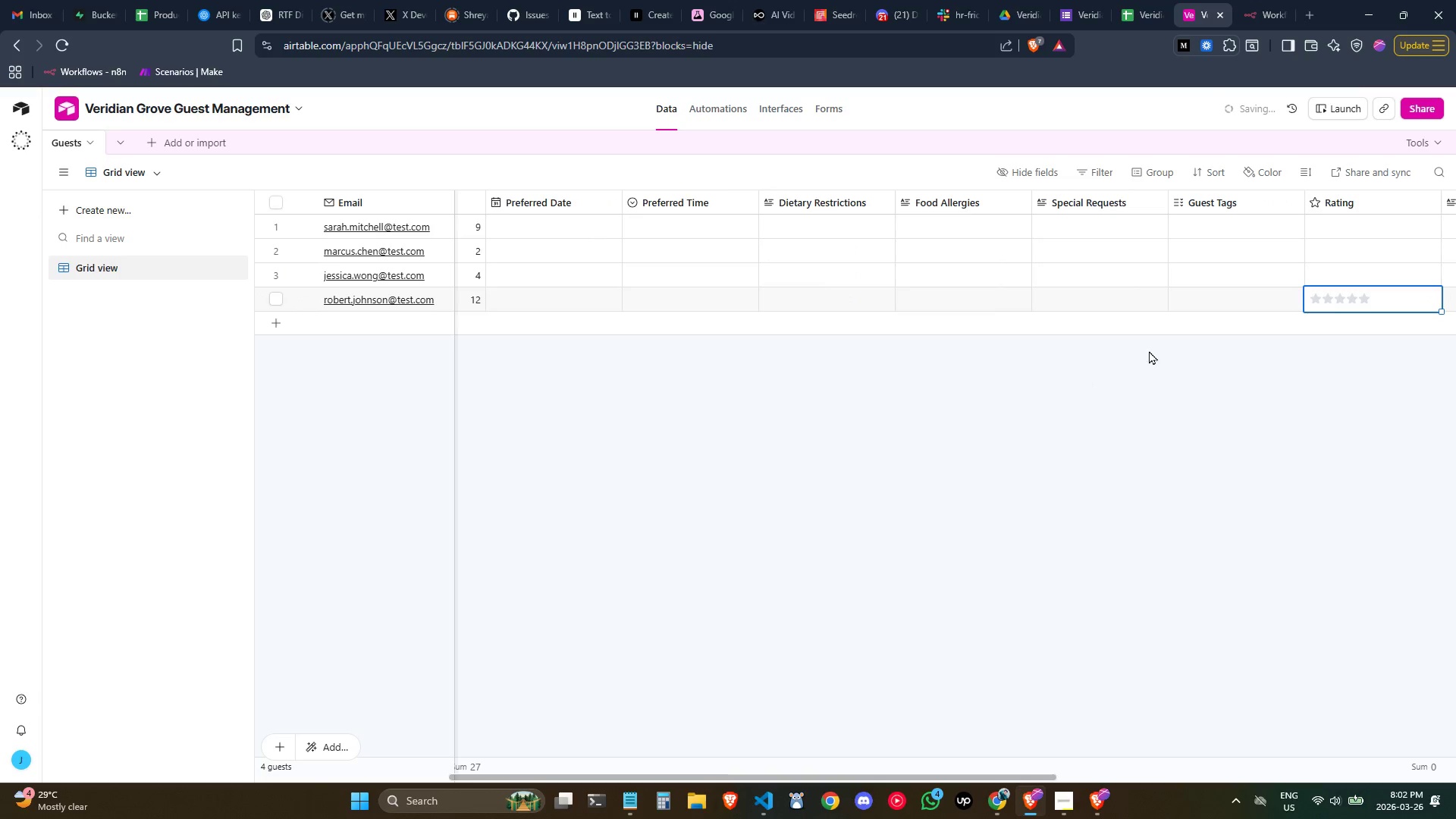 
key(Tab)
 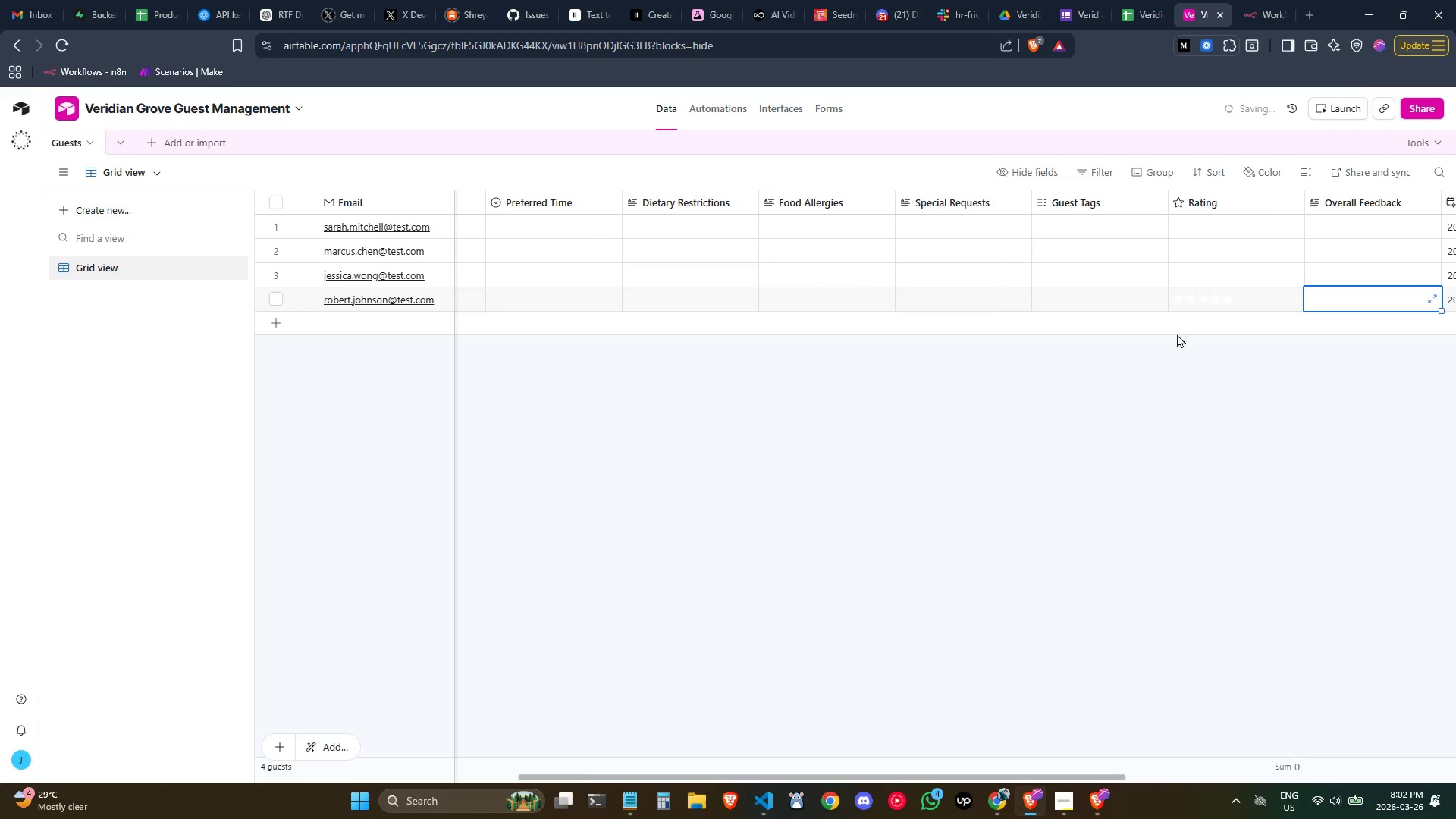 
key(Tab)
 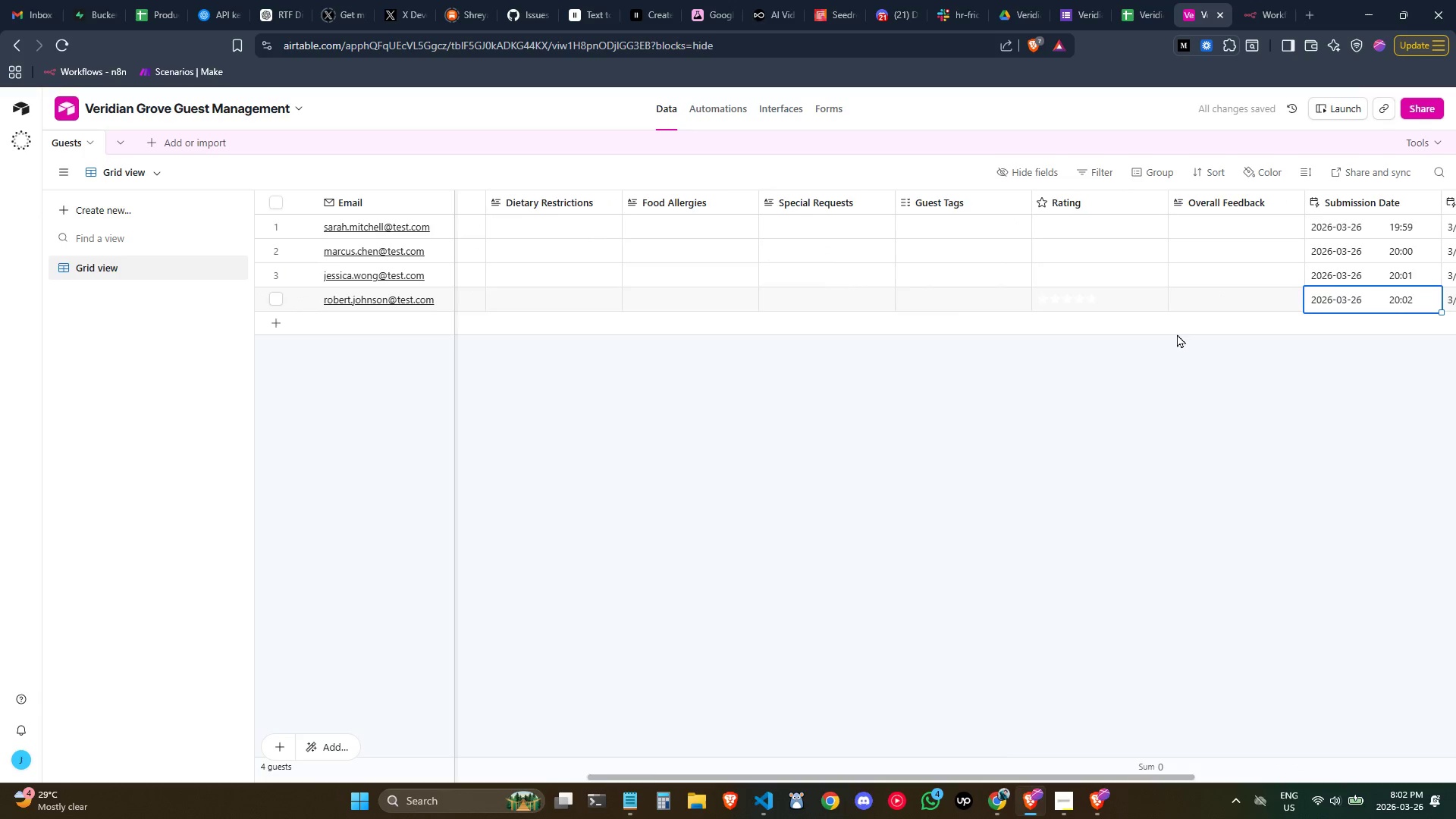 
key(Tab)
 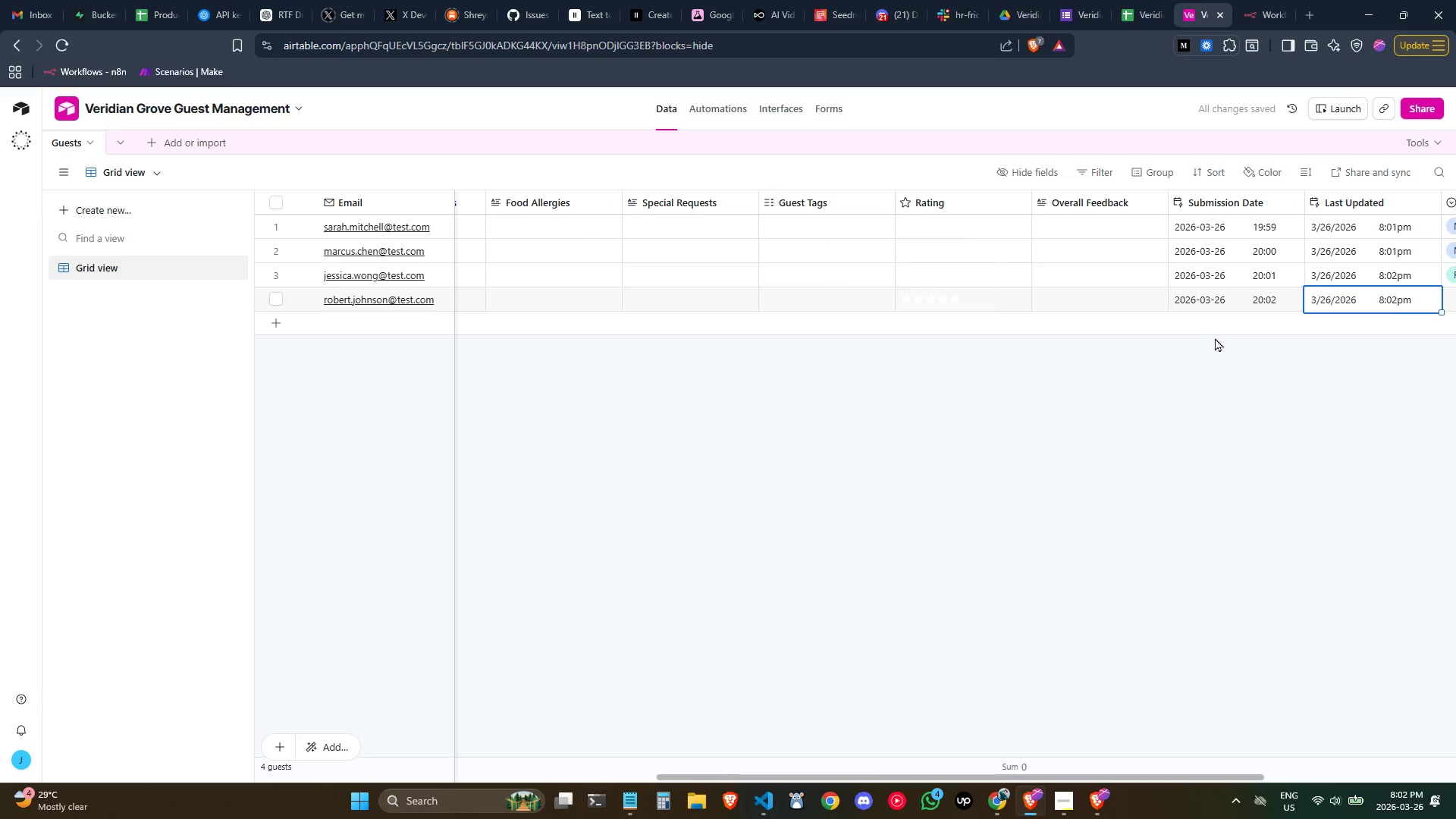 
key(Tab)
 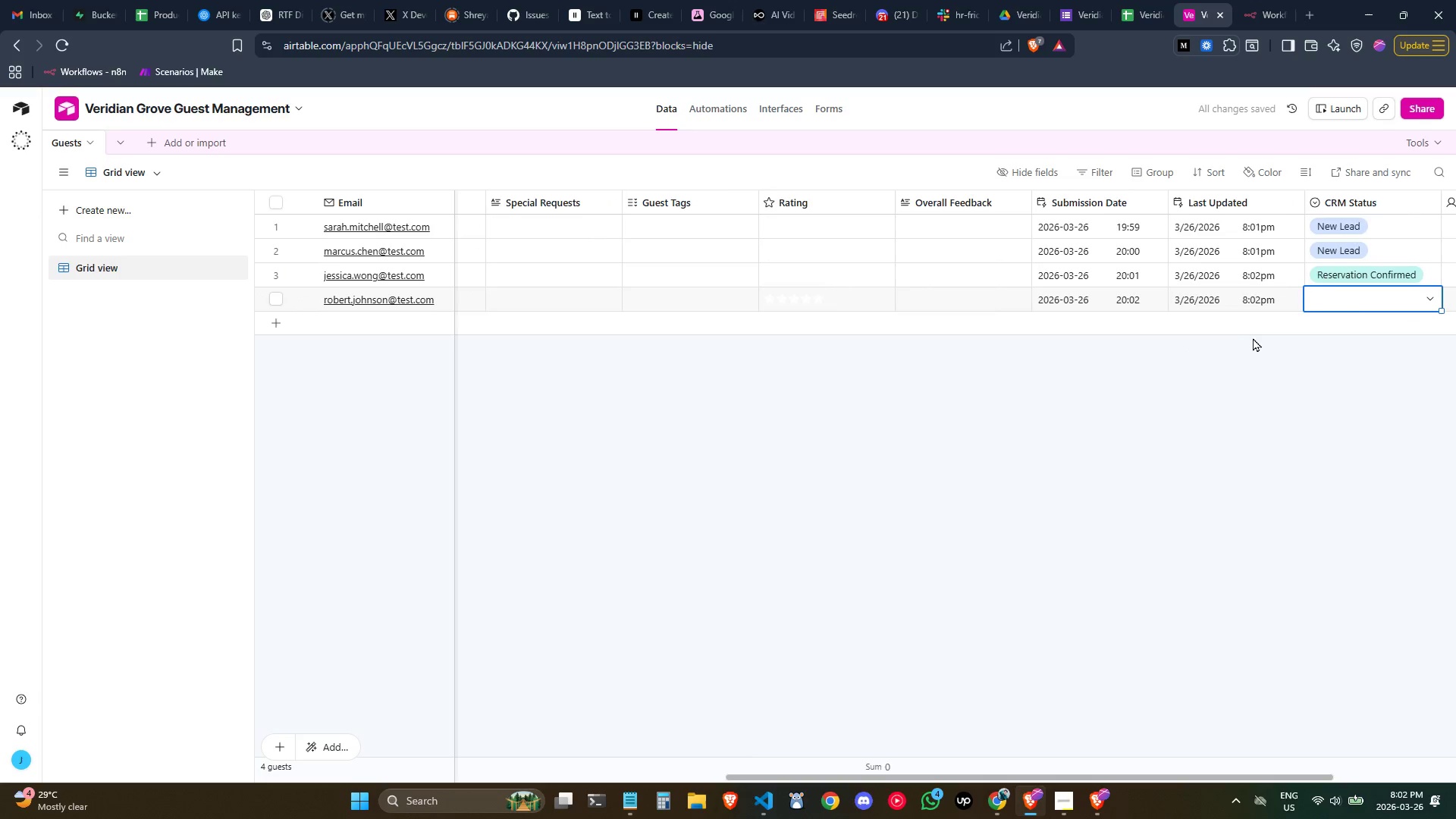 
key(Tab)
 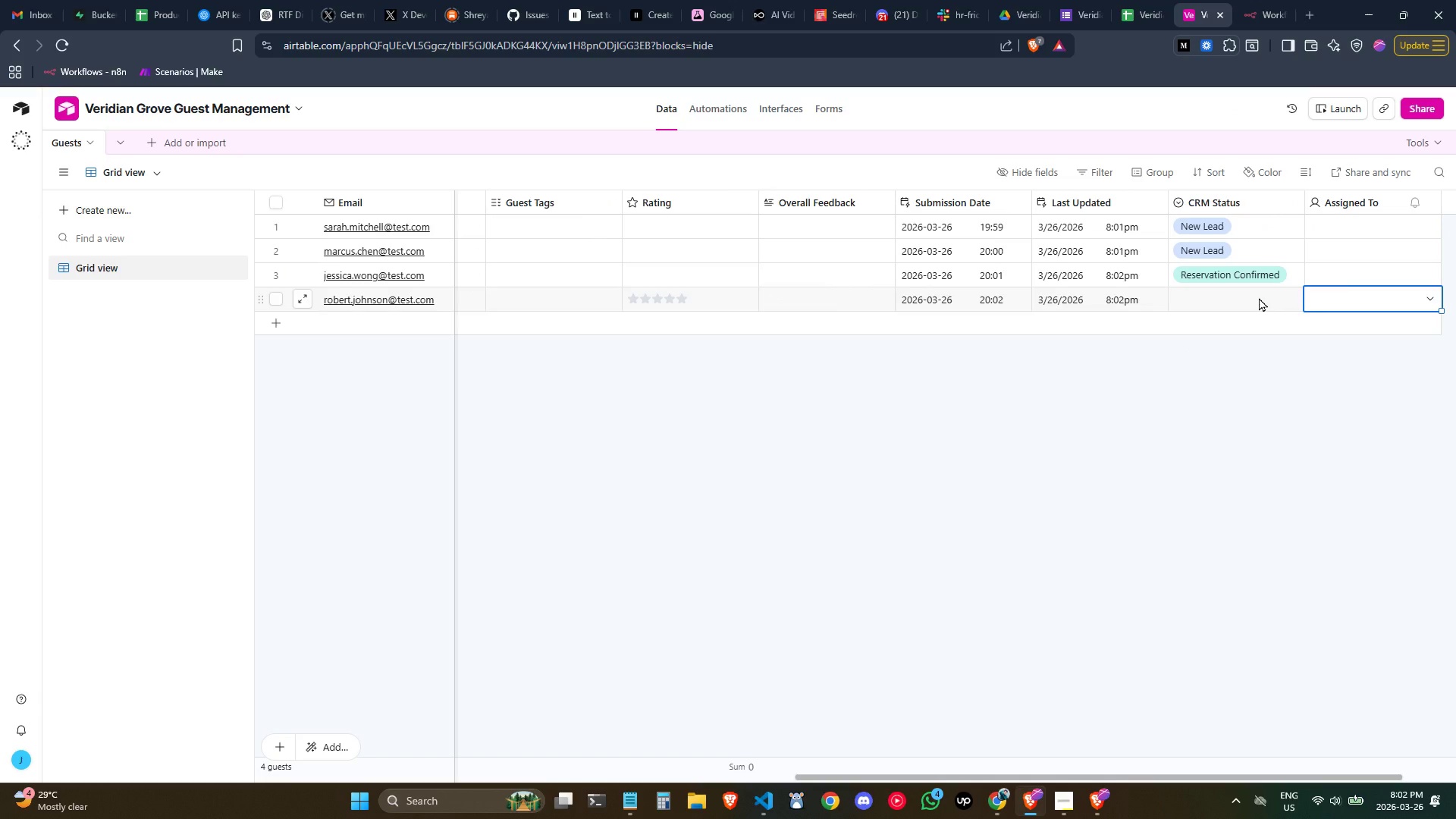 
wait(6.34)
 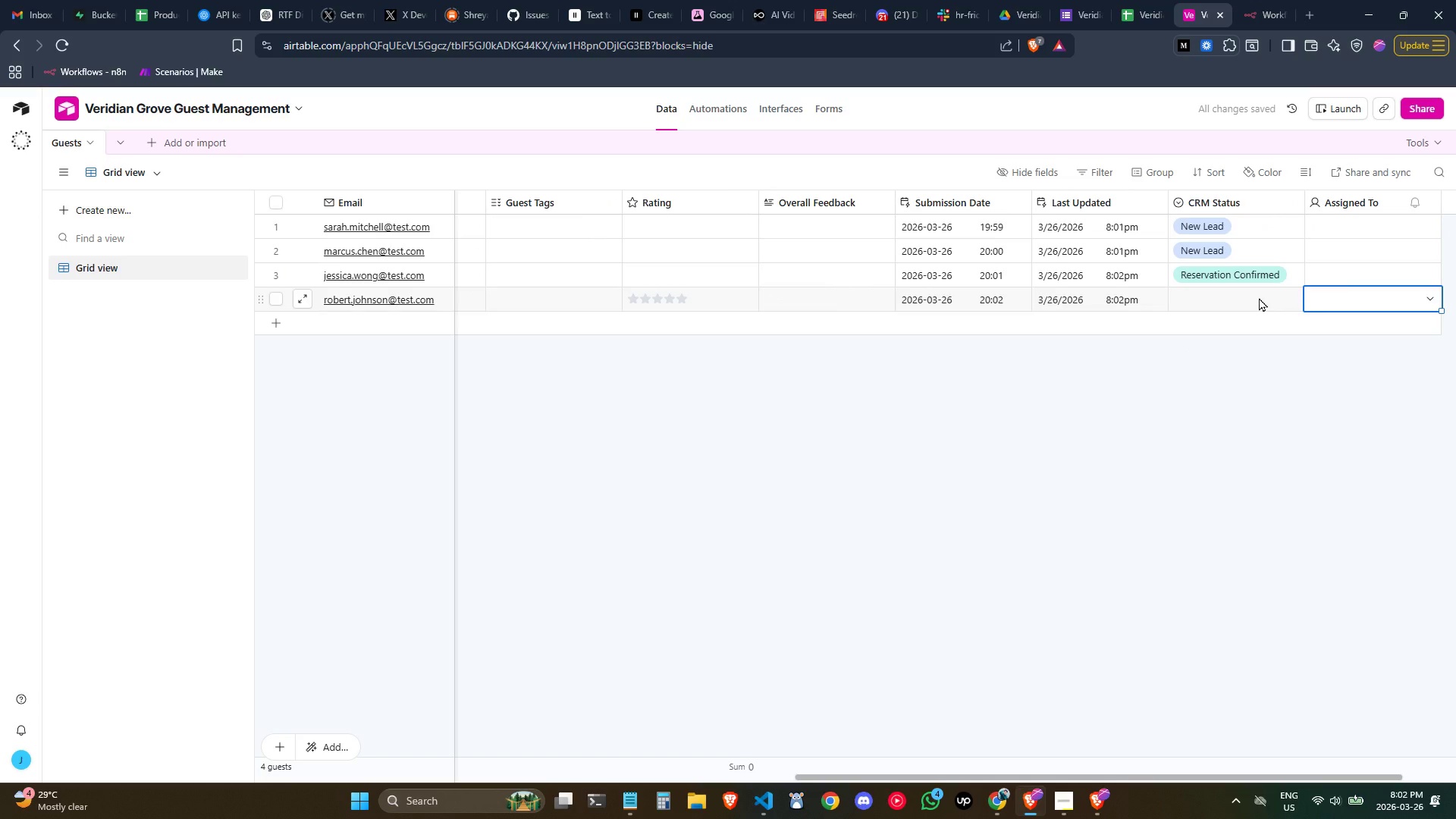 
left_click([1254, 295])
 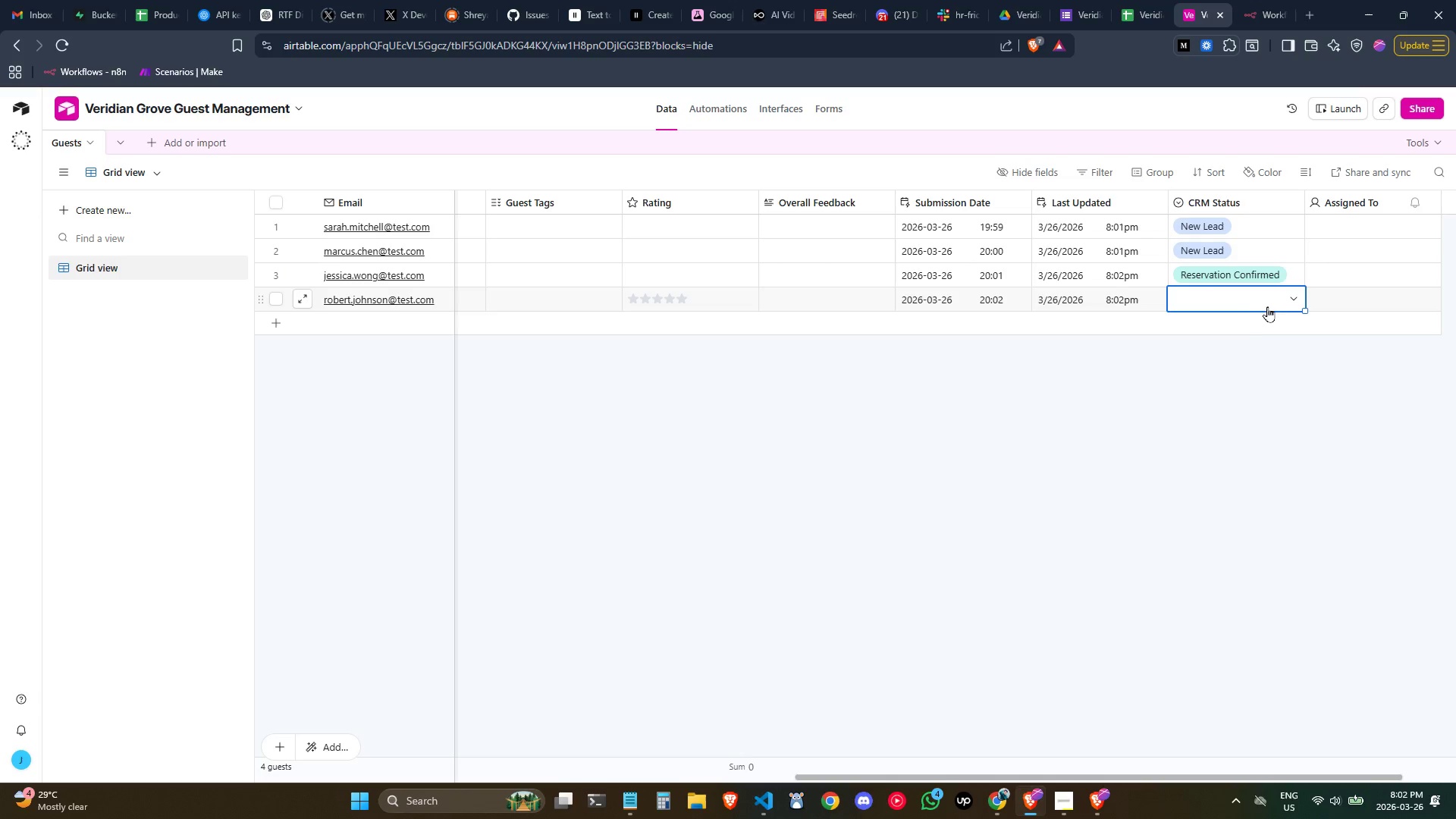 
left_click([1269, 300])
 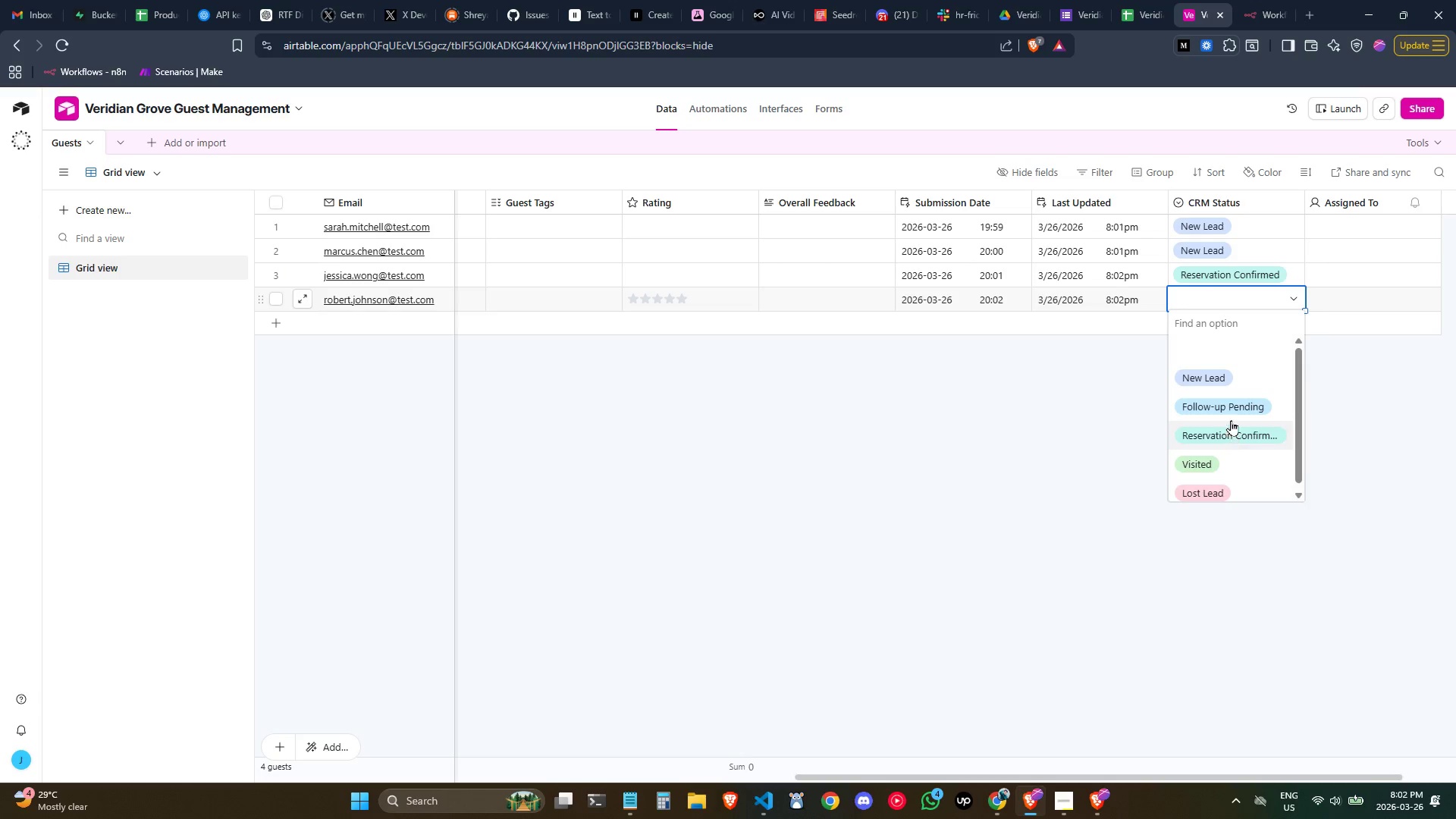 
left_click([1225, 376])
 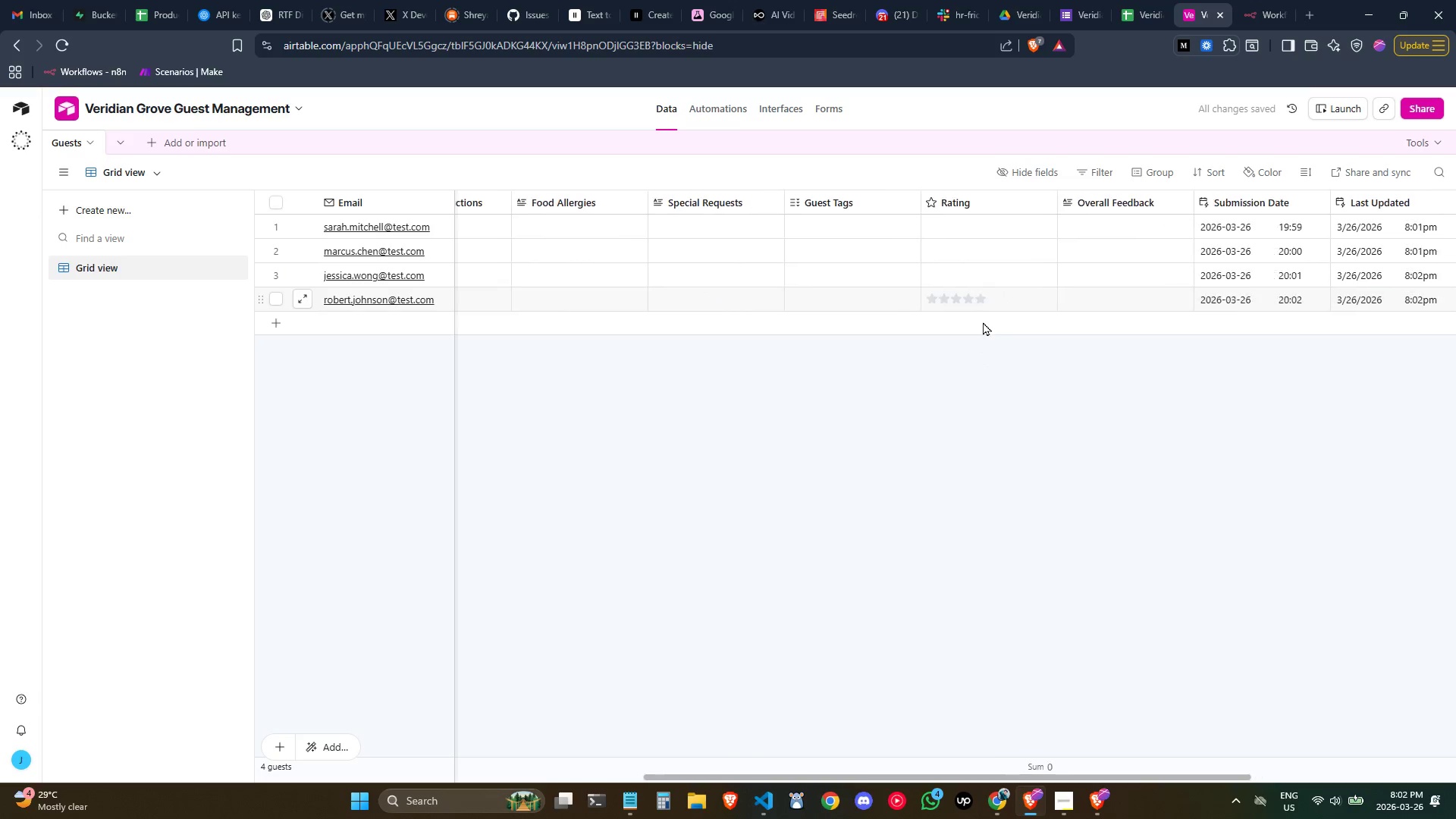 
left_click([902, 229])
 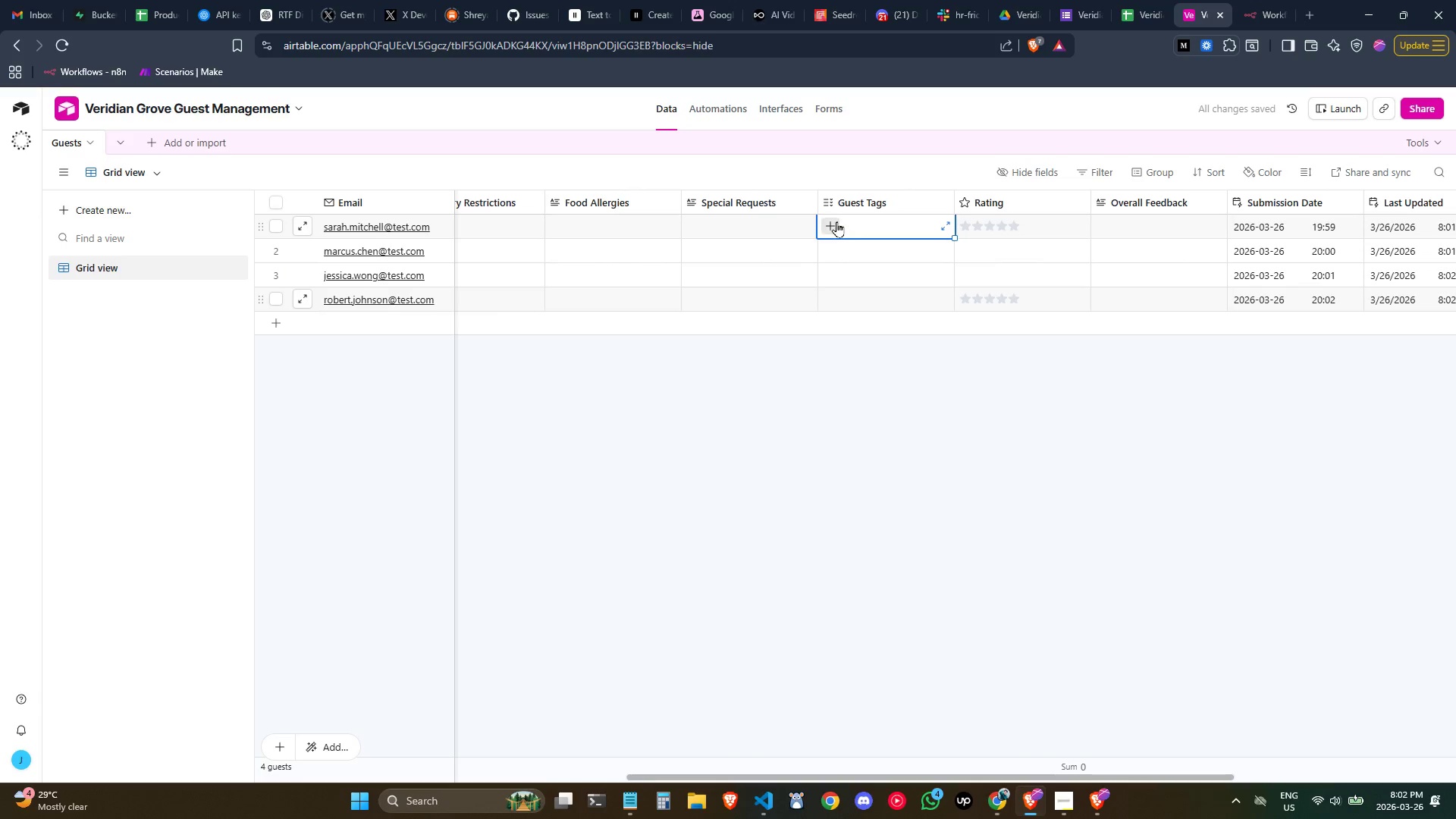 
left_click([833, 221])
 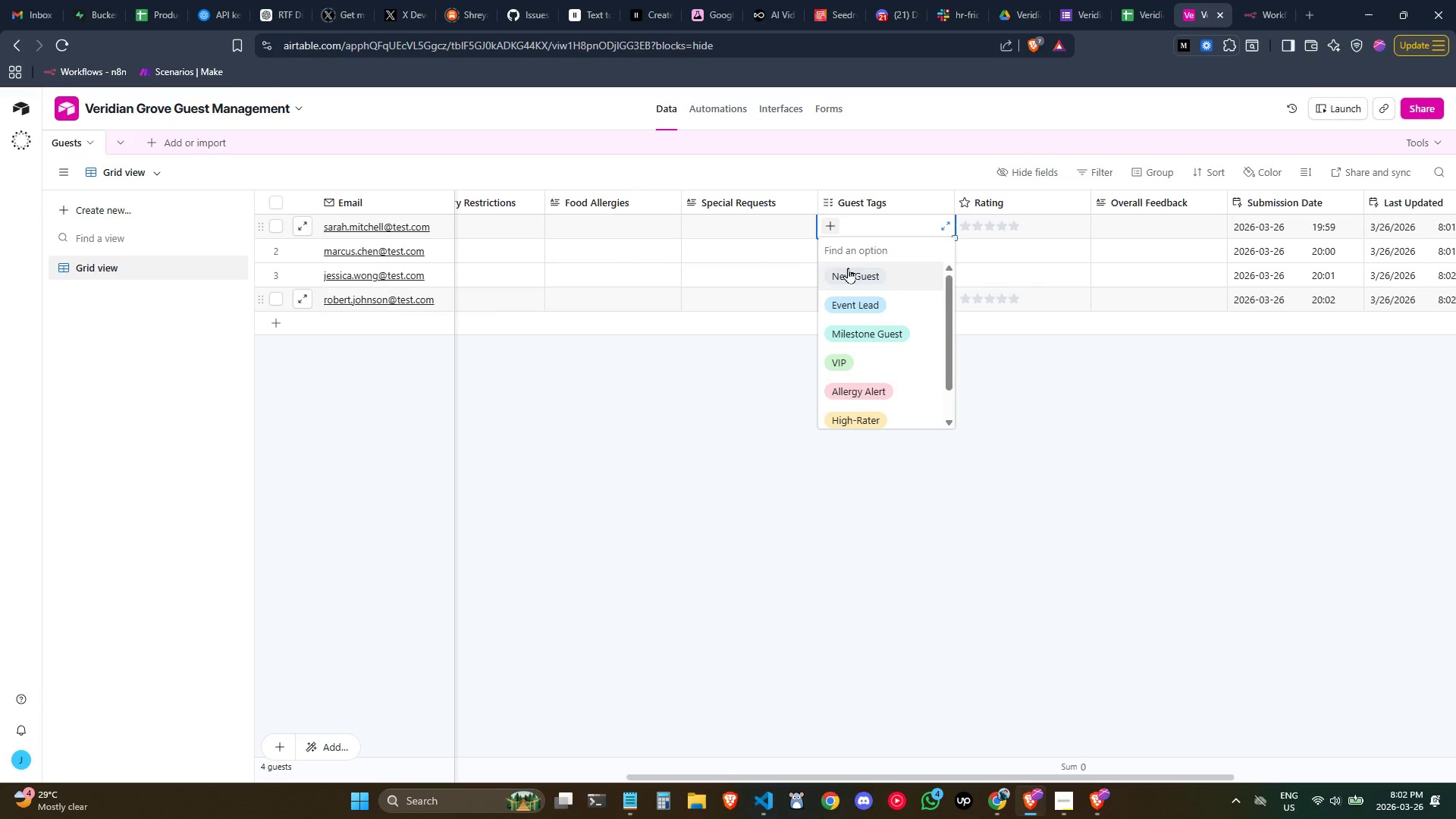 
left_click([880, 310])
 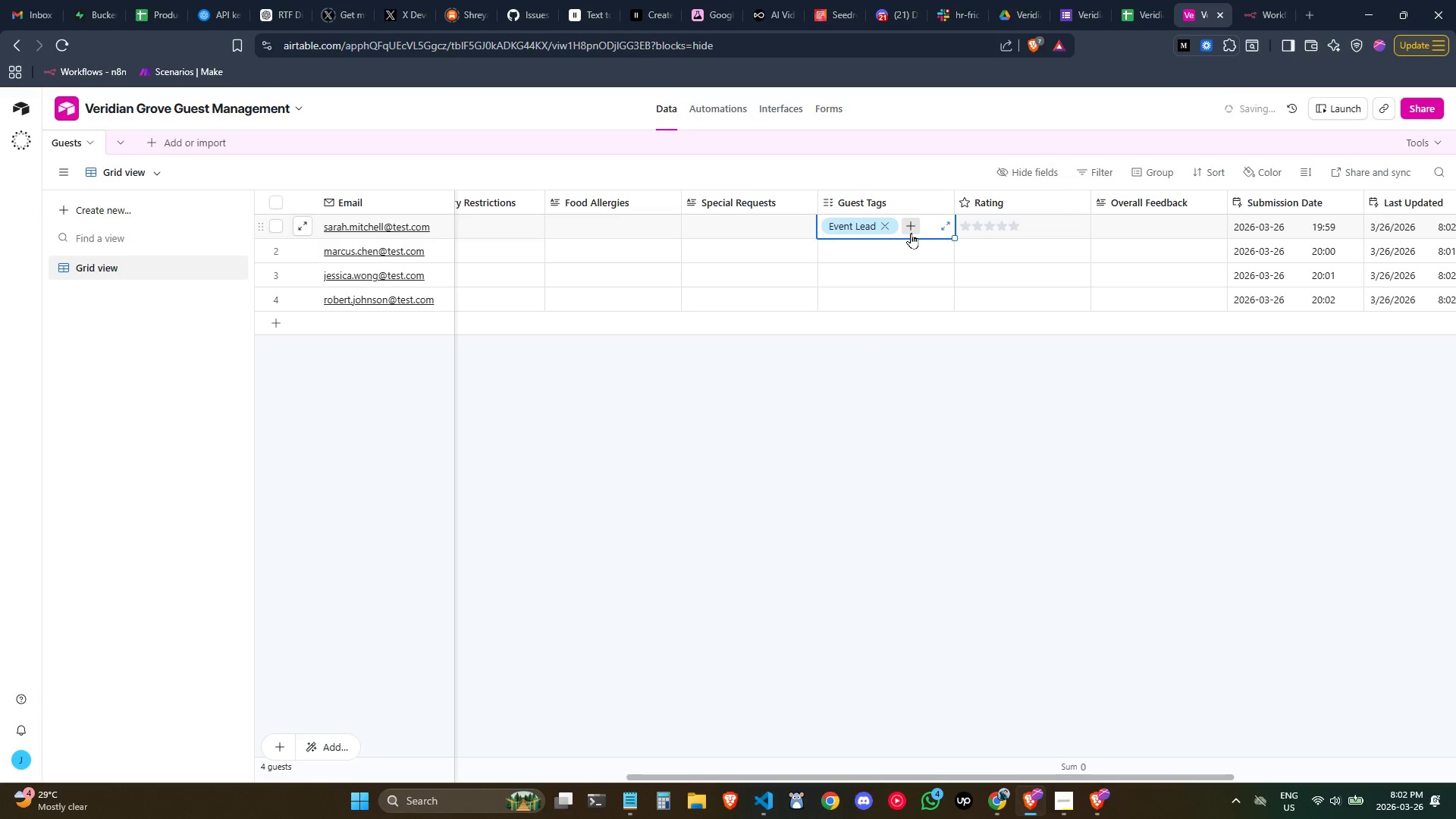 
left_click([916, 226])
 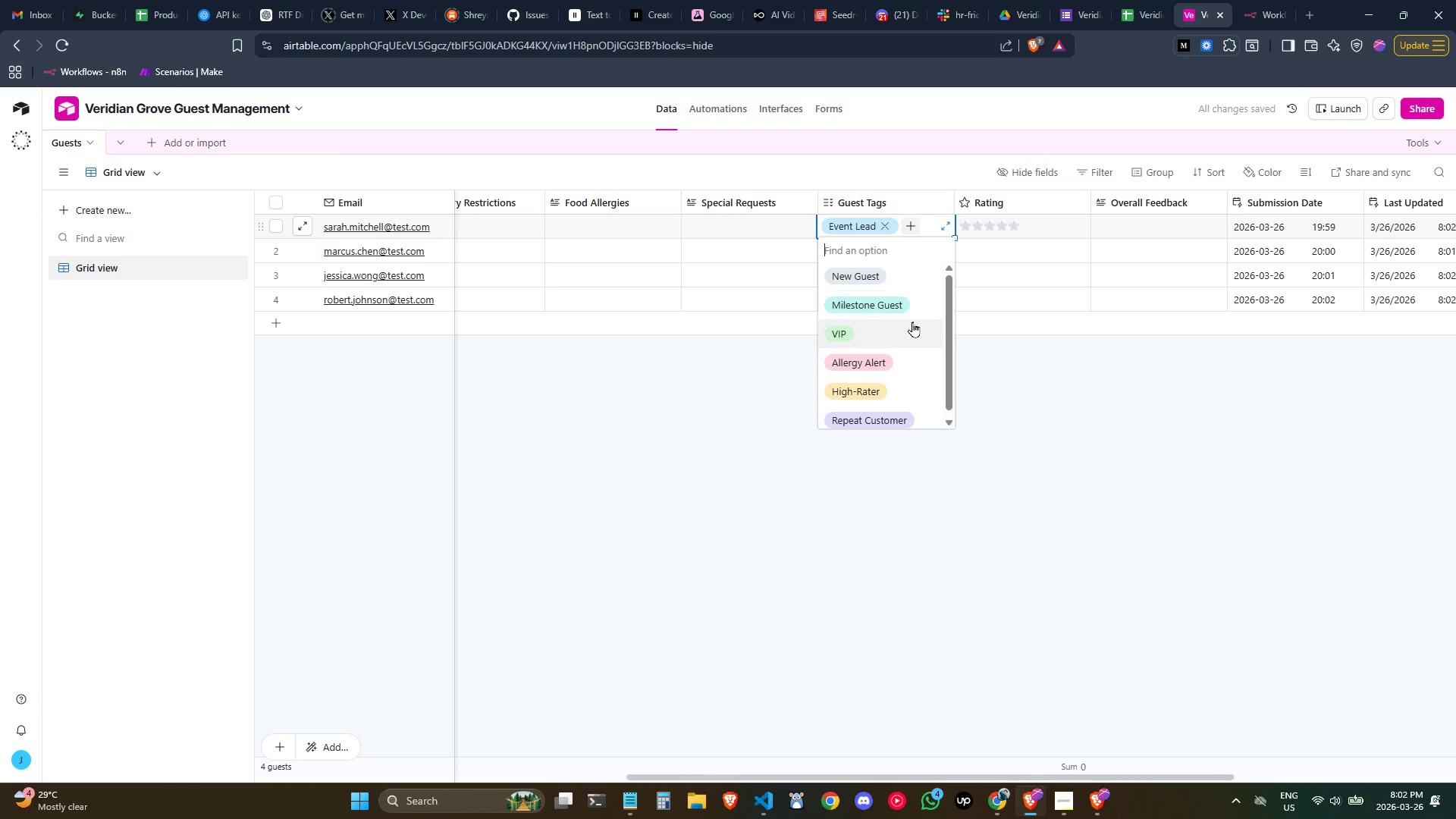 
left_click([902, 302])
 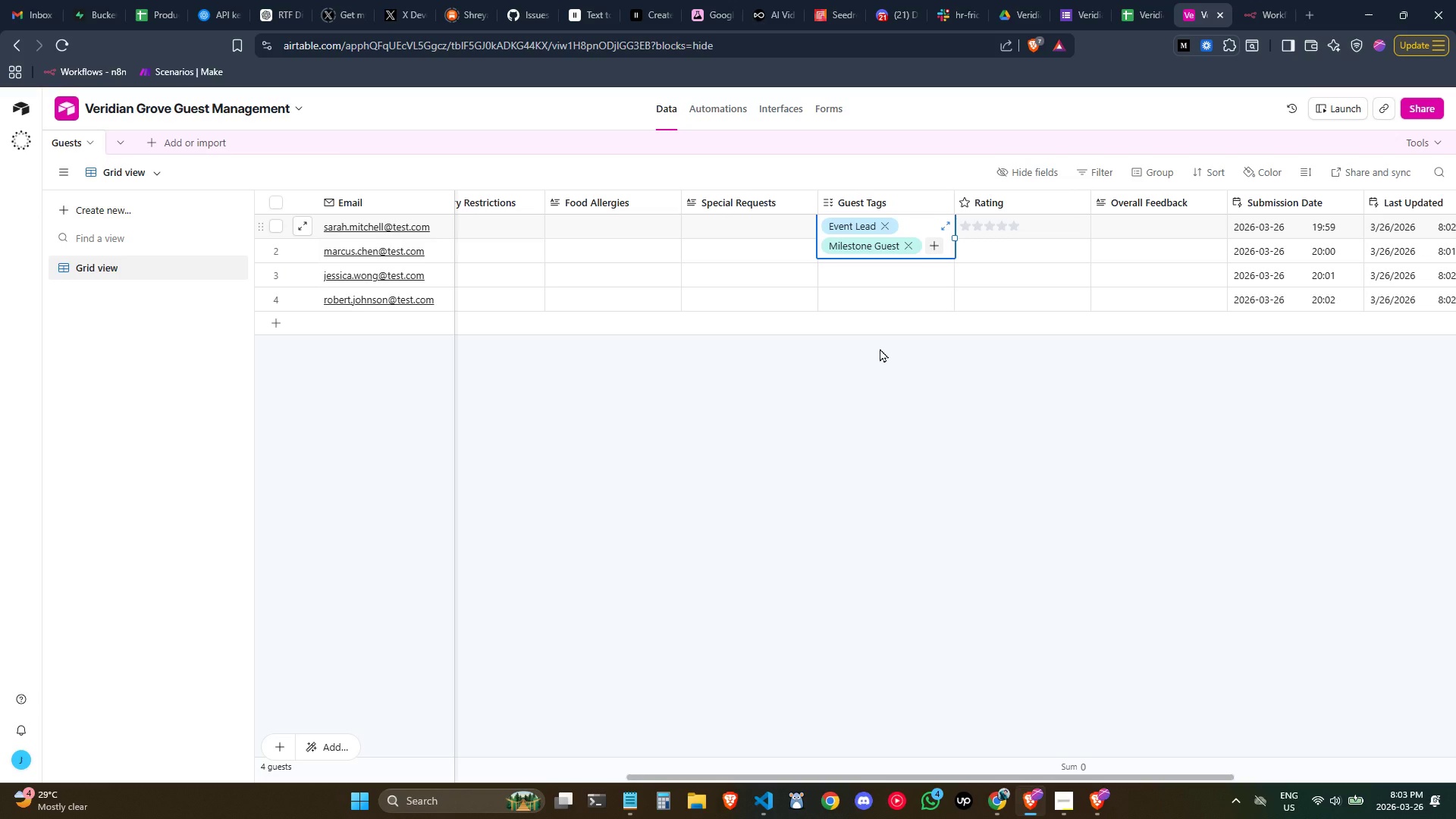 
wait(12.01)
 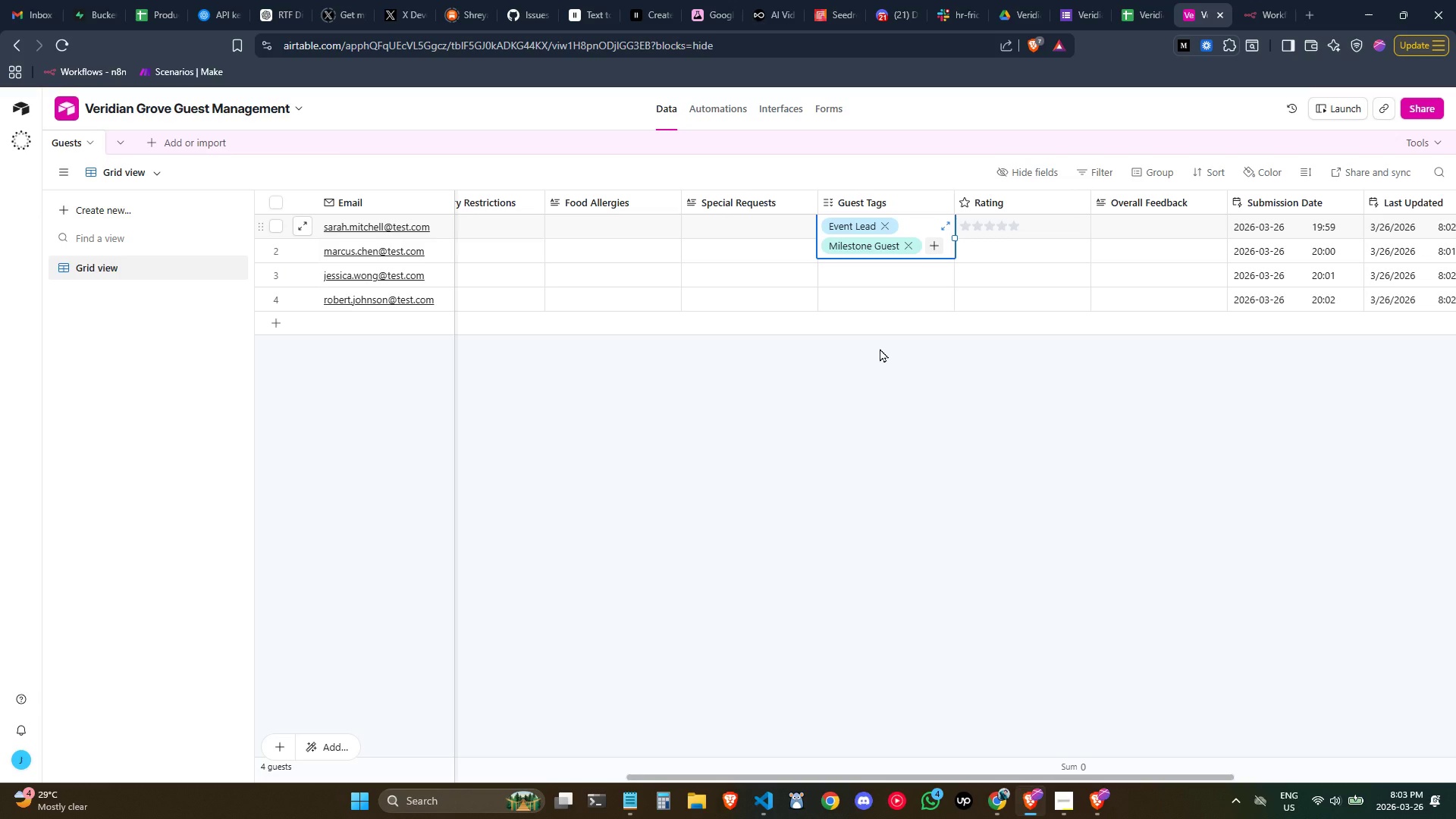 
left_click([890, 266])
 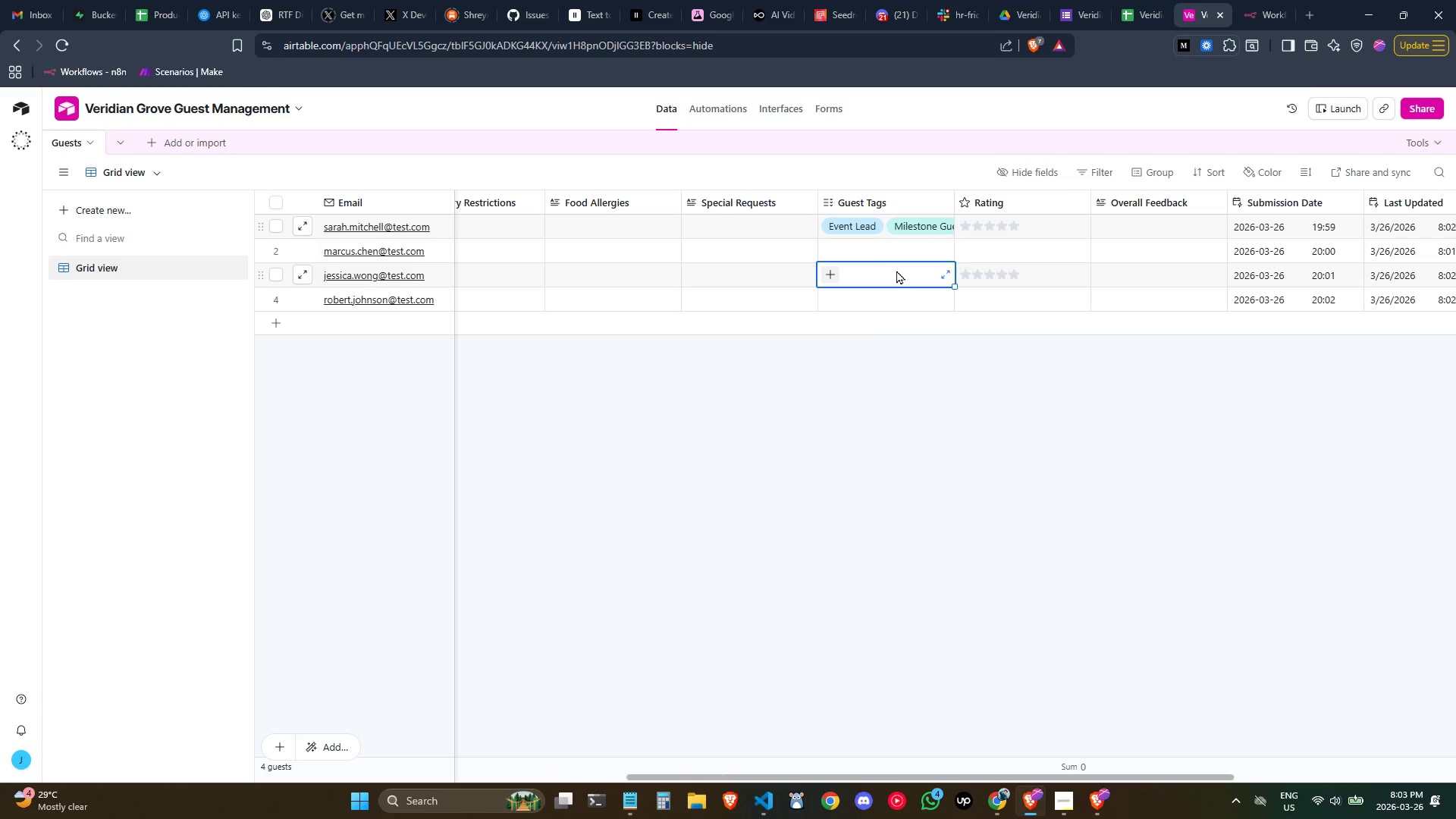 
left_click([874, 251])
 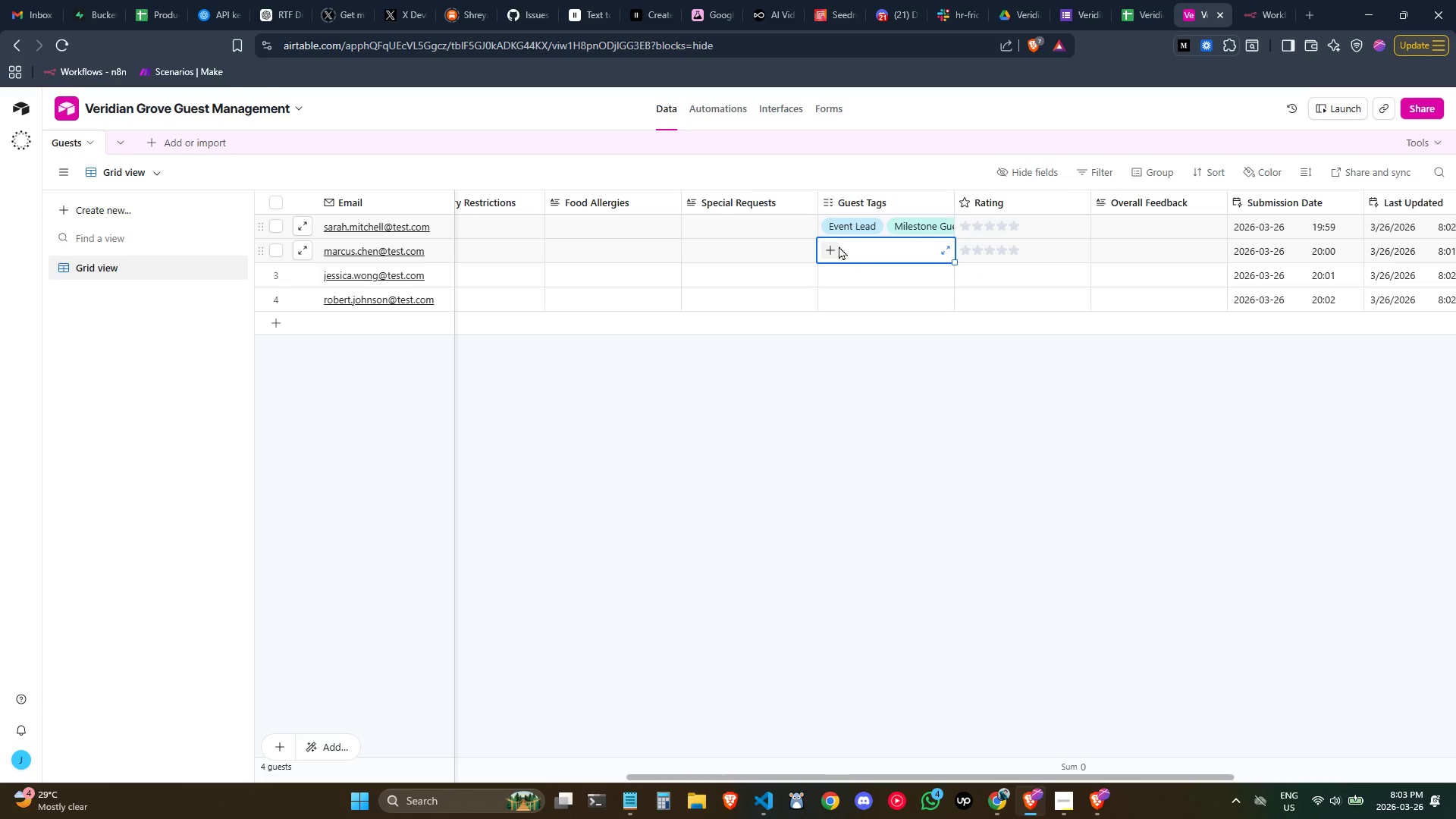 
left_click([827, 250])
 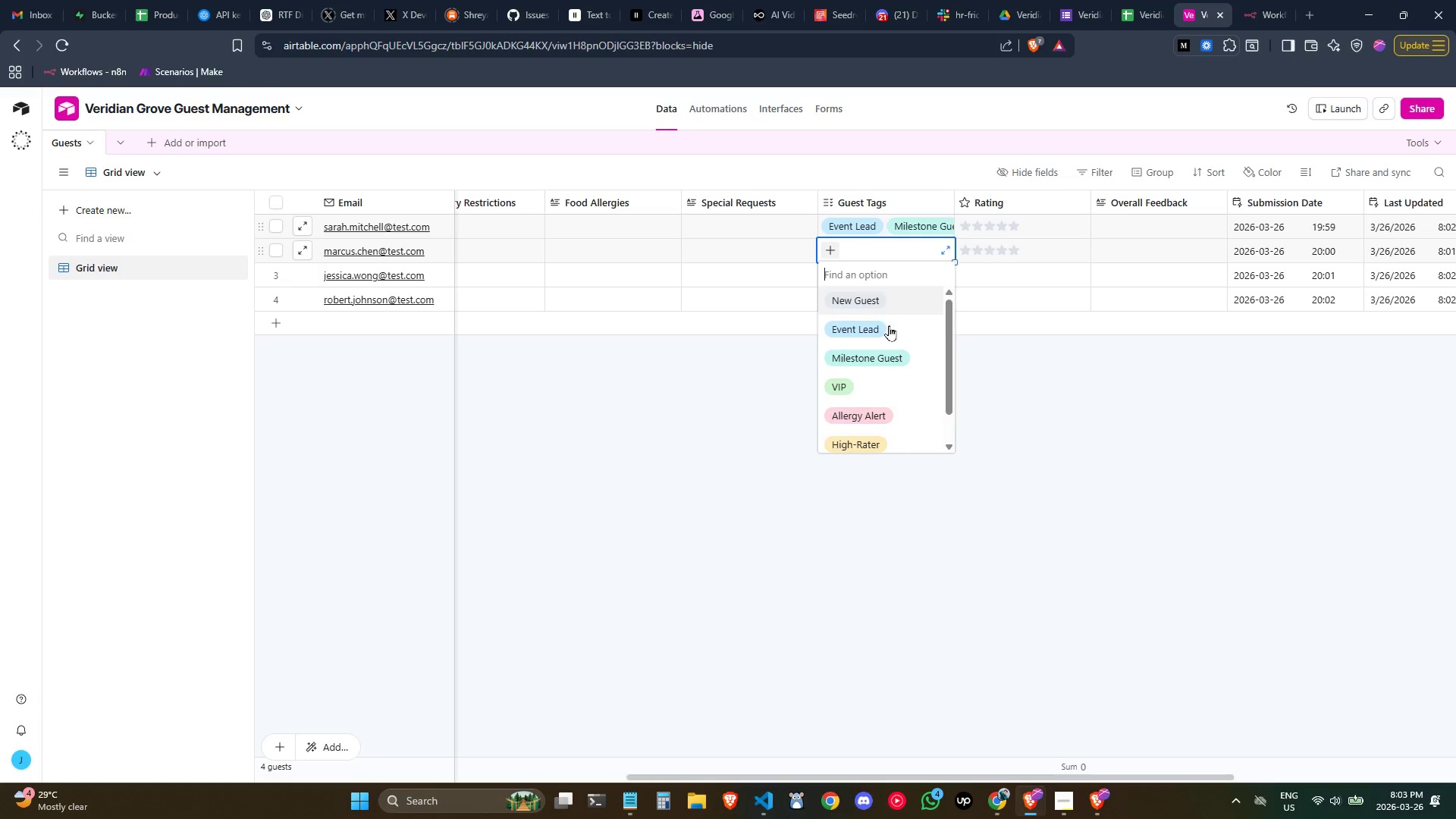 
left_click([902, 418])
 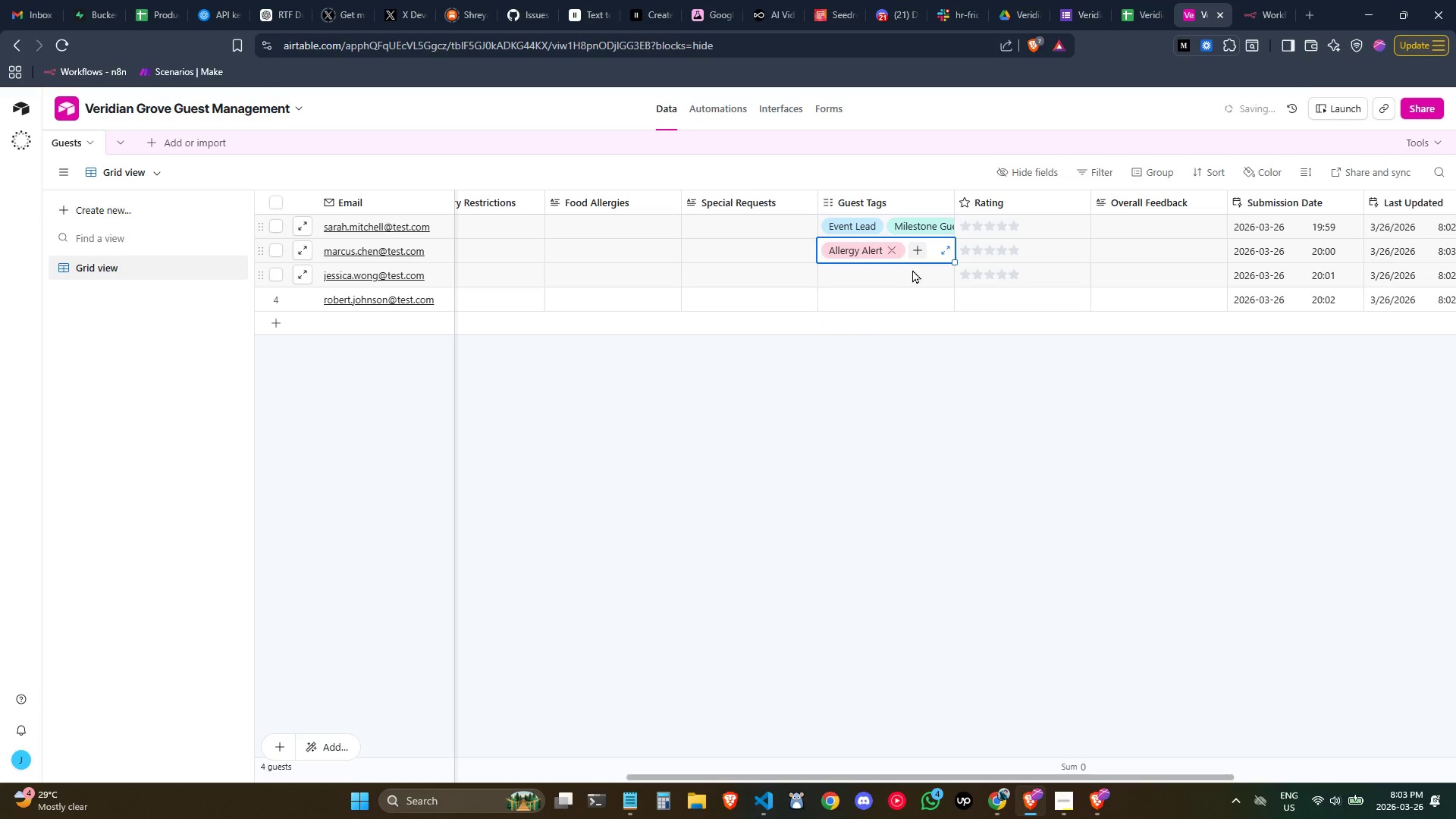 
left_click([913, 281])
 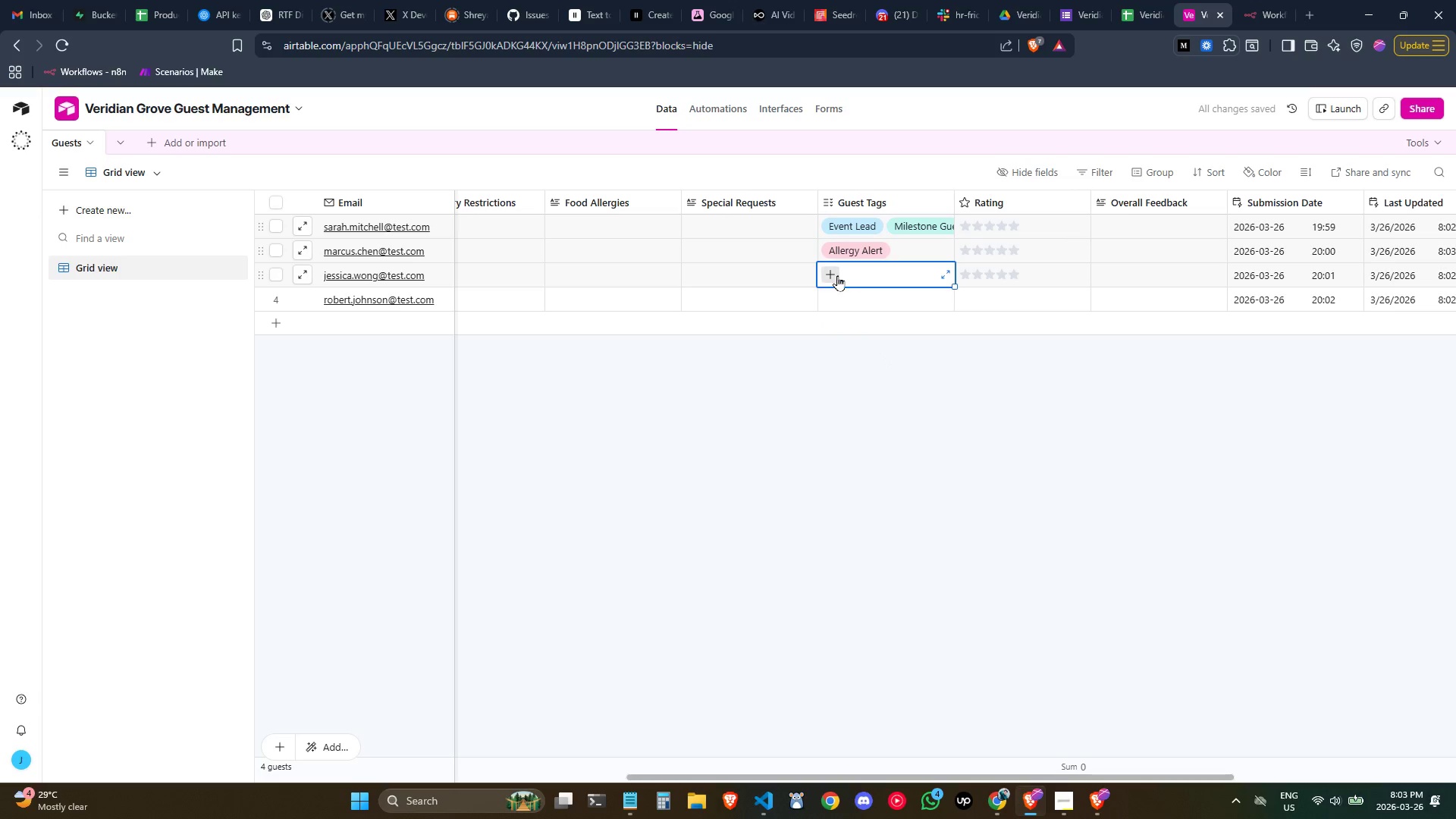 
left_click([833, 275])
 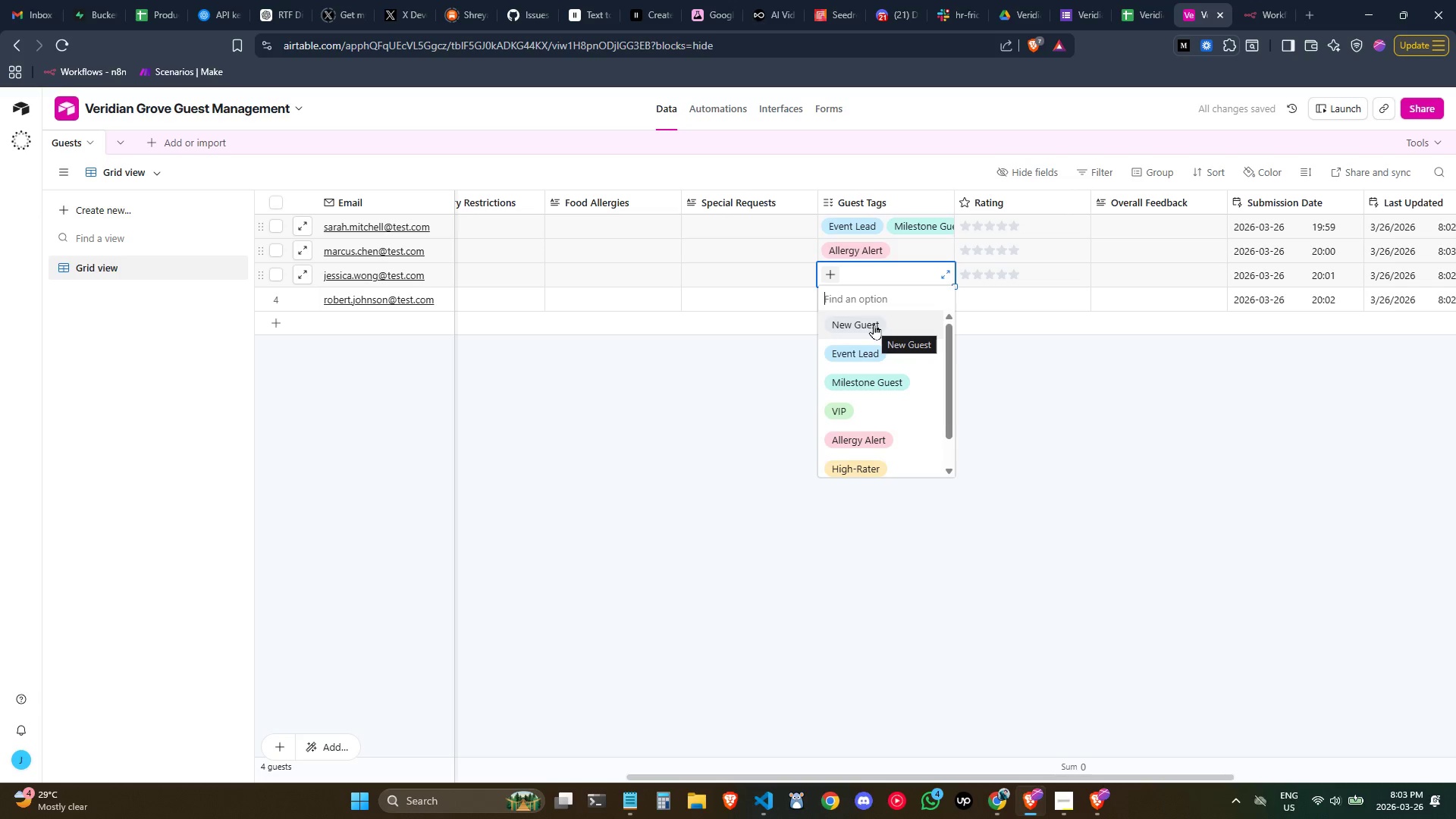 
left_click([874, 324])
 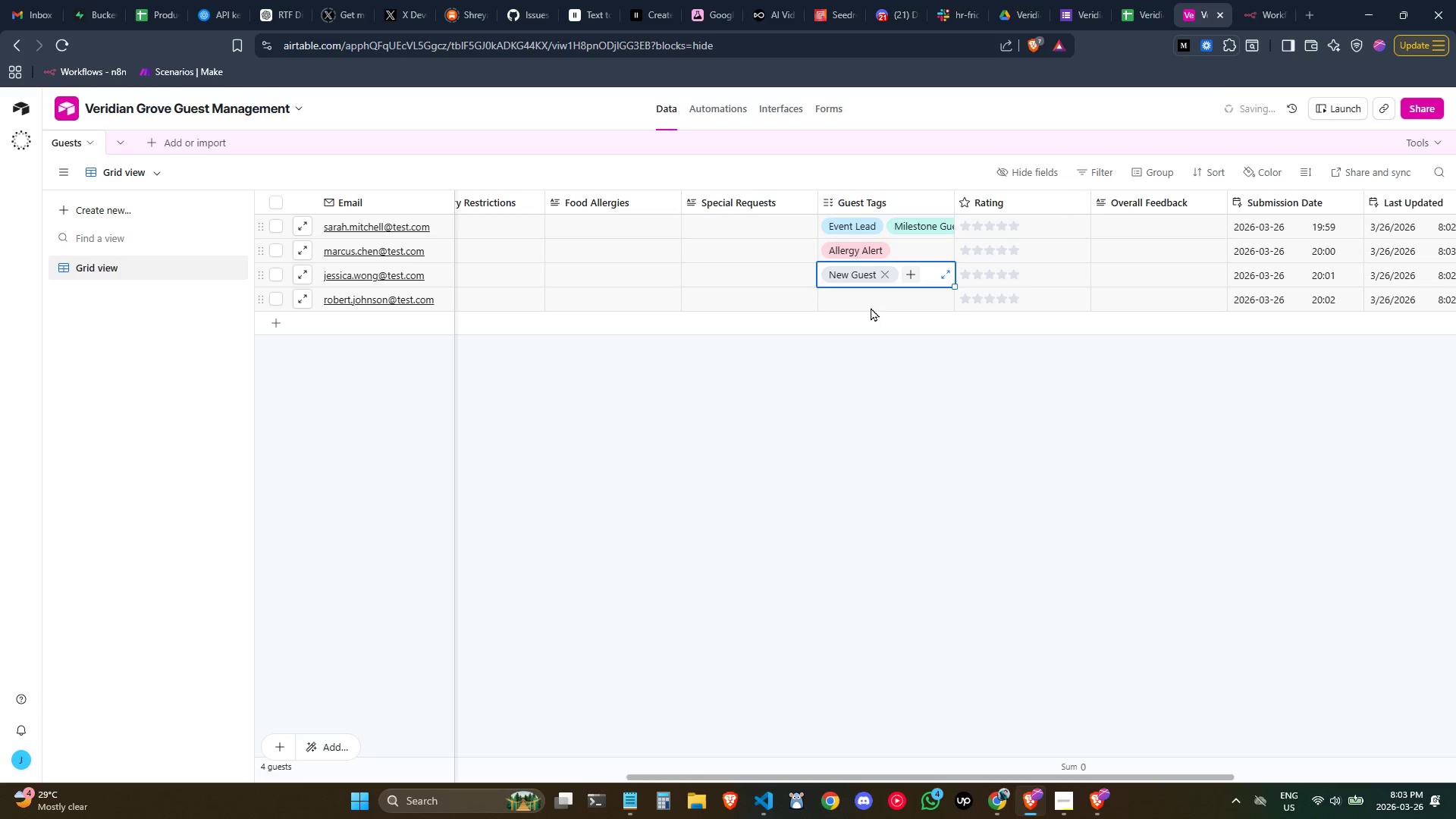 
left_click([871, 307])
 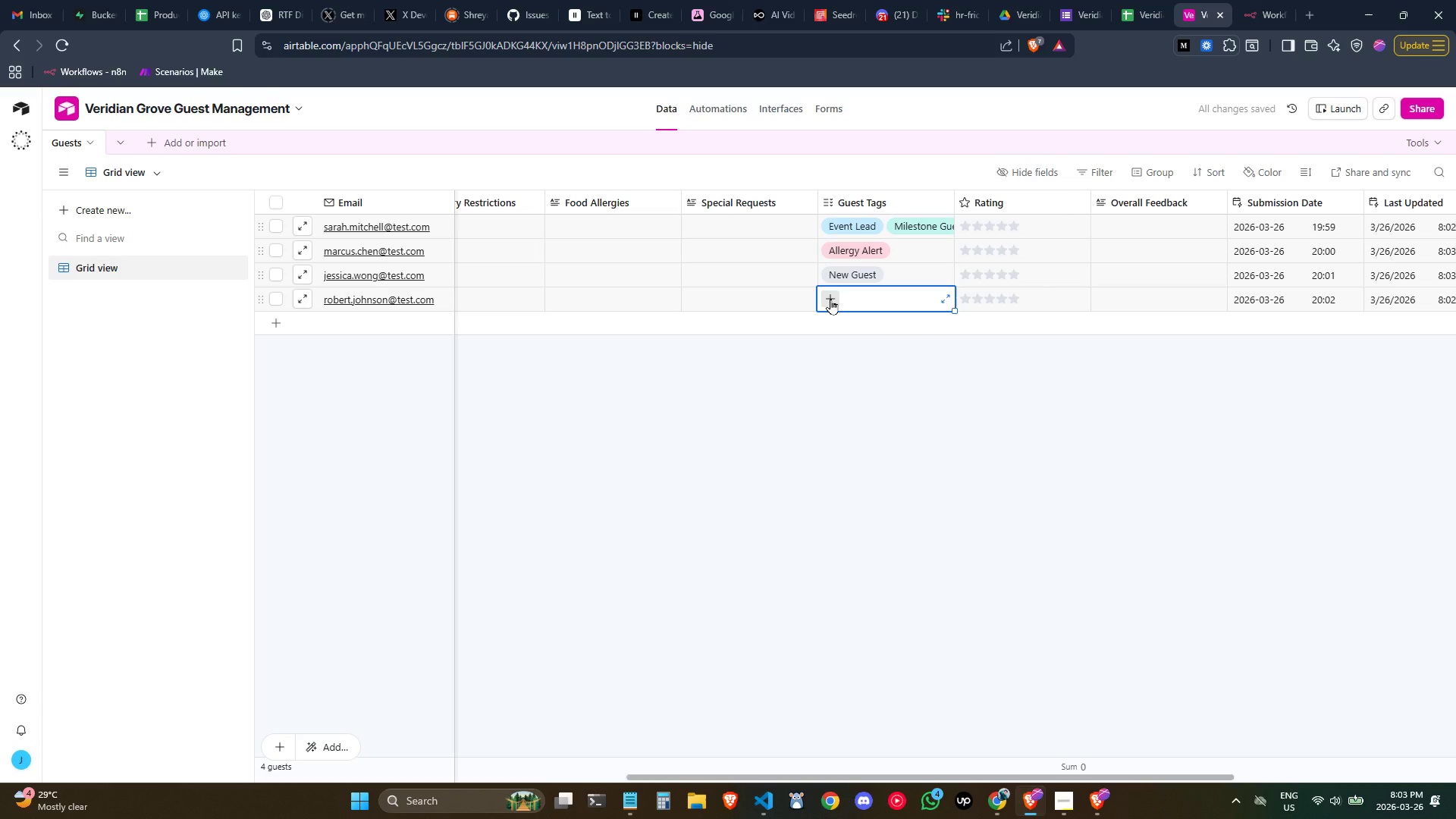 
left_click([830, 299])
 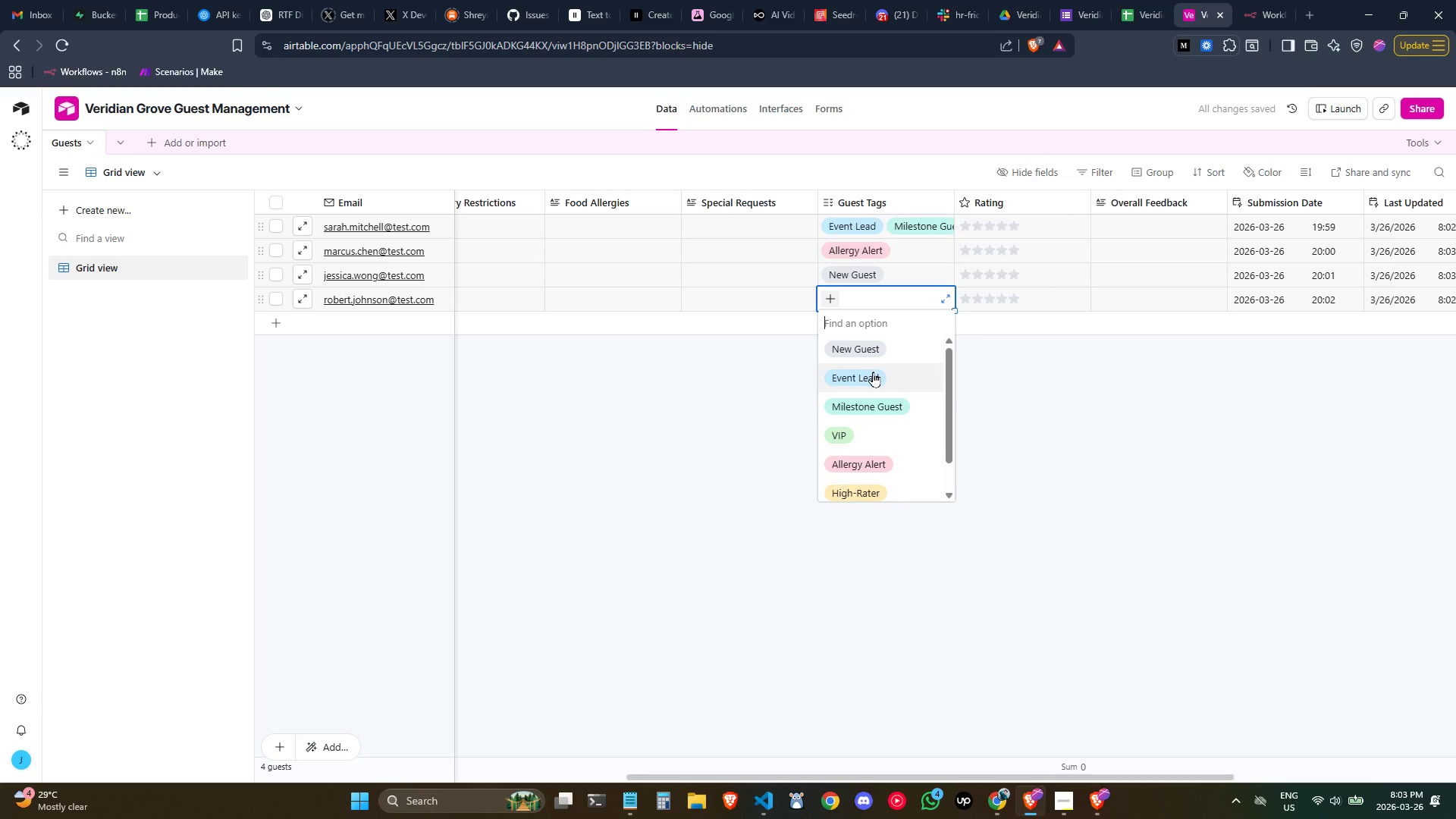 
left_click([879, 376])
 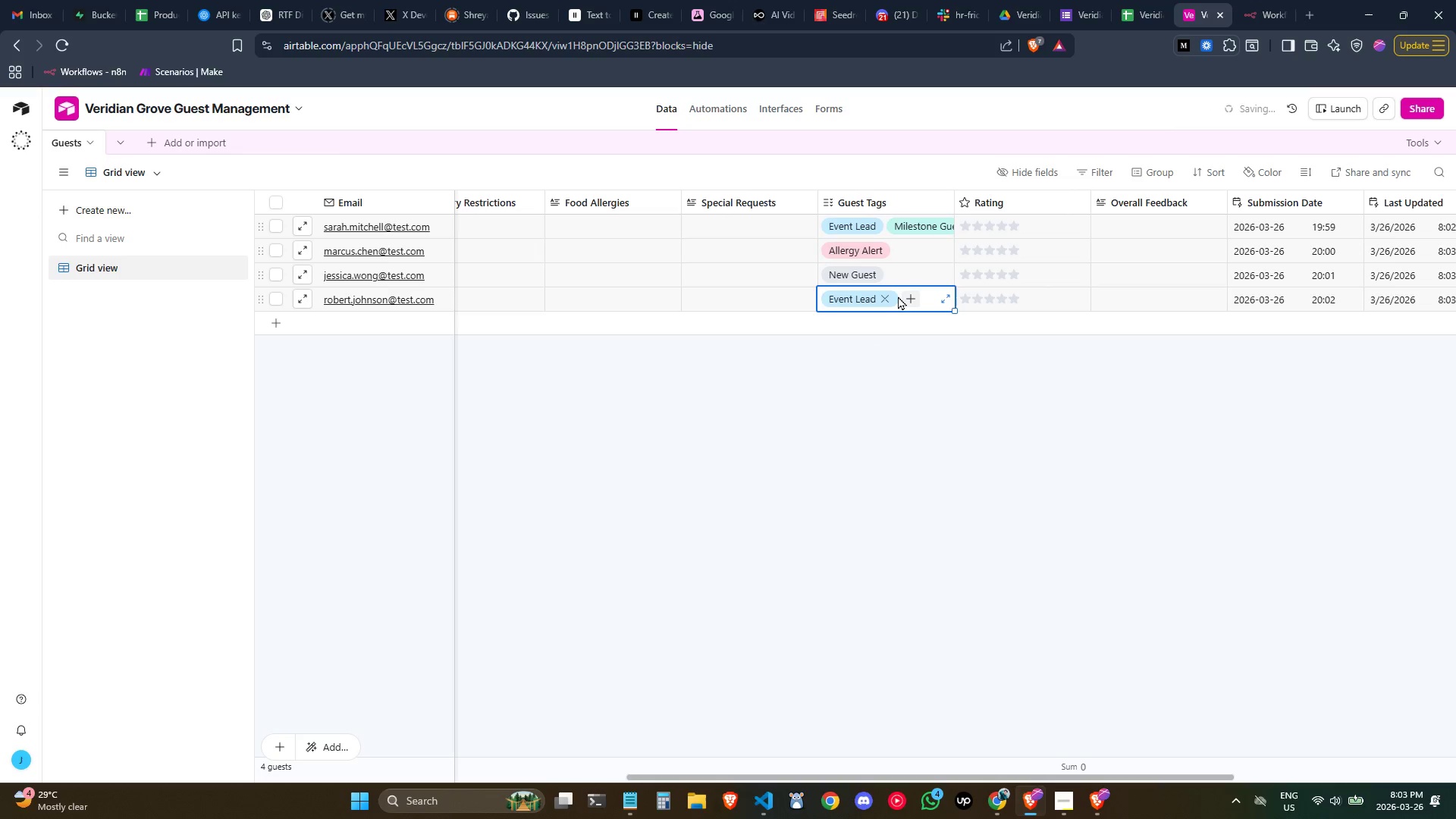 
left_click([908, 299])
 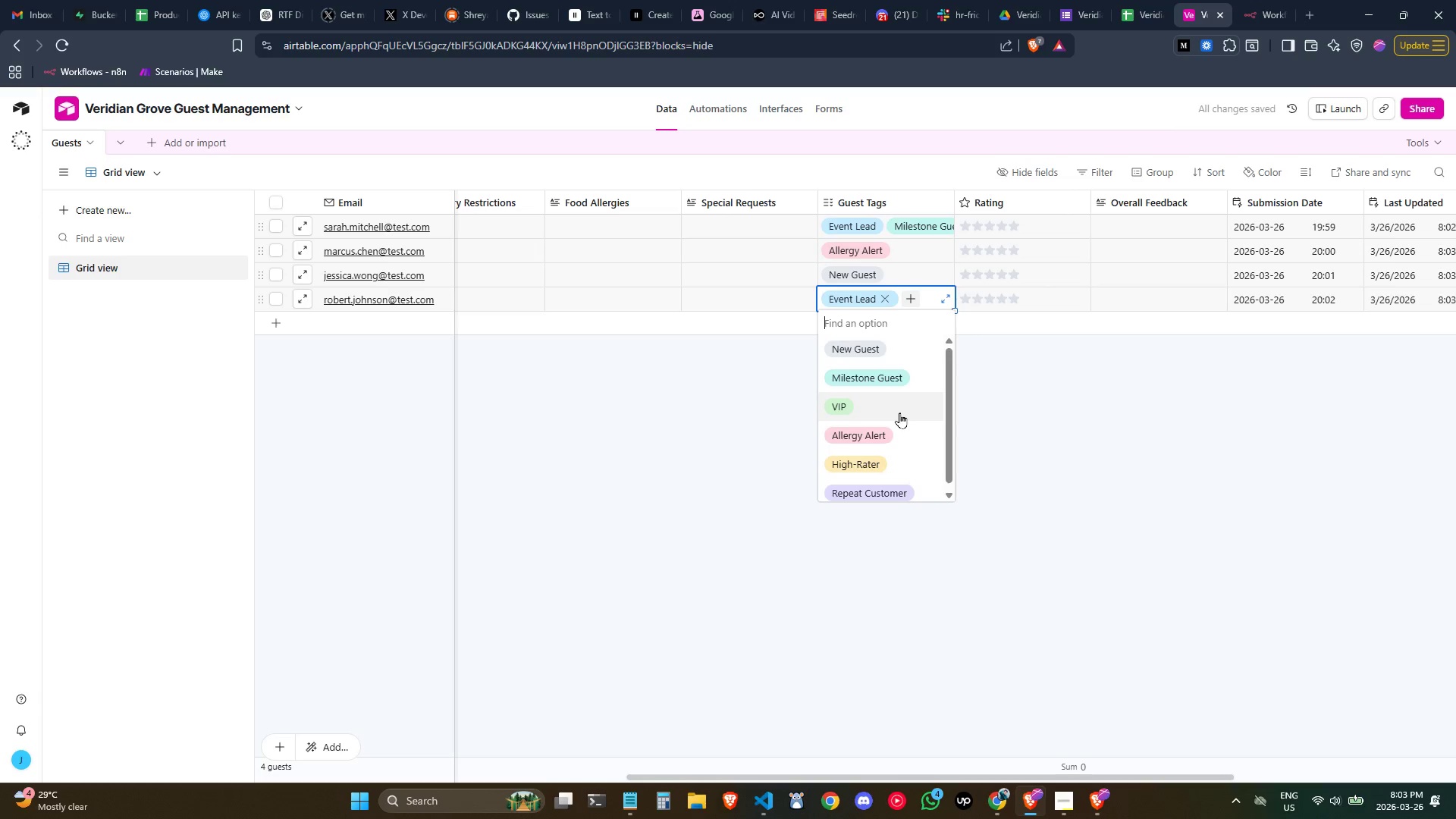 
left_click([899, 413])
 